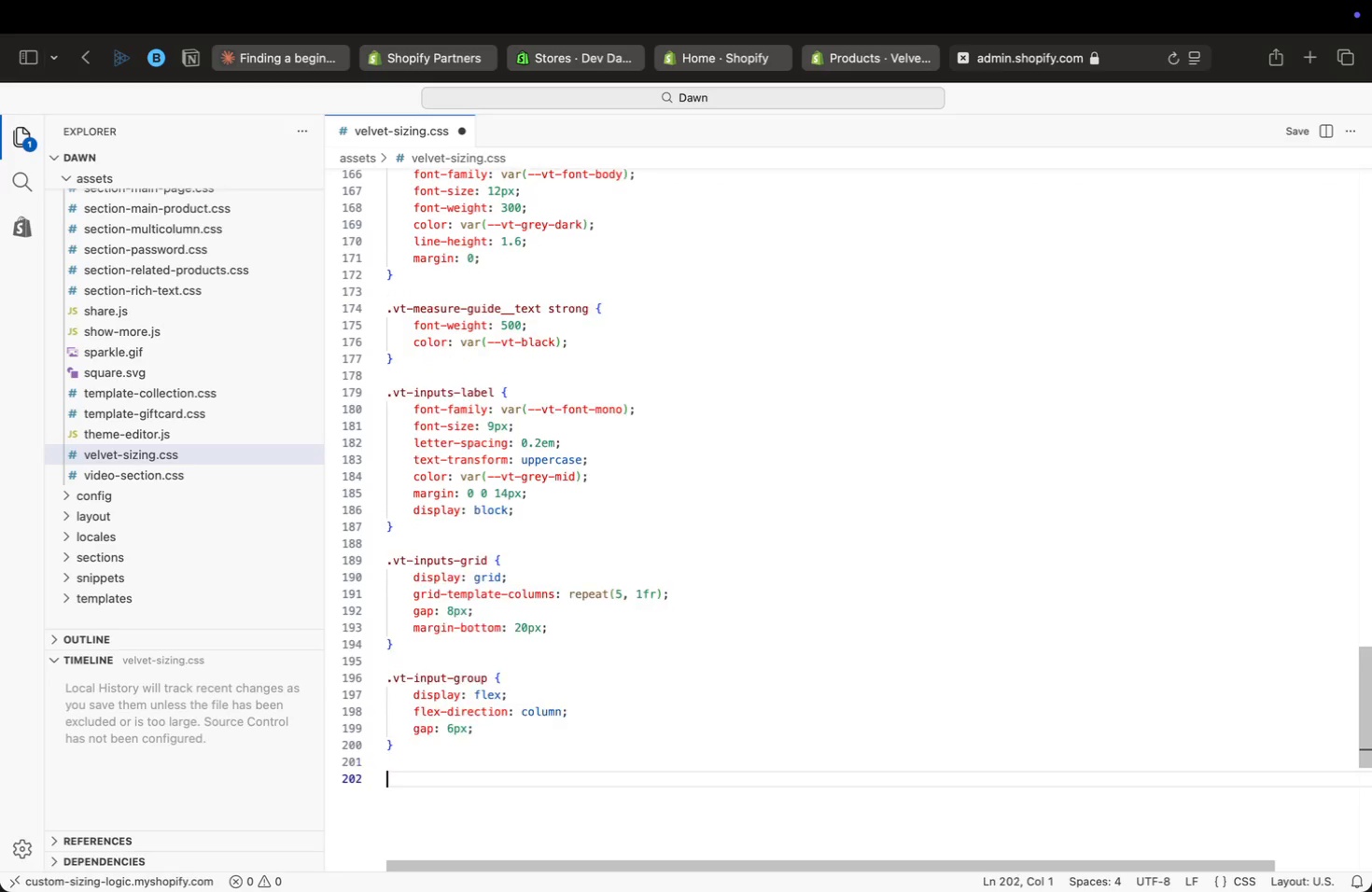 
key(Enter)
 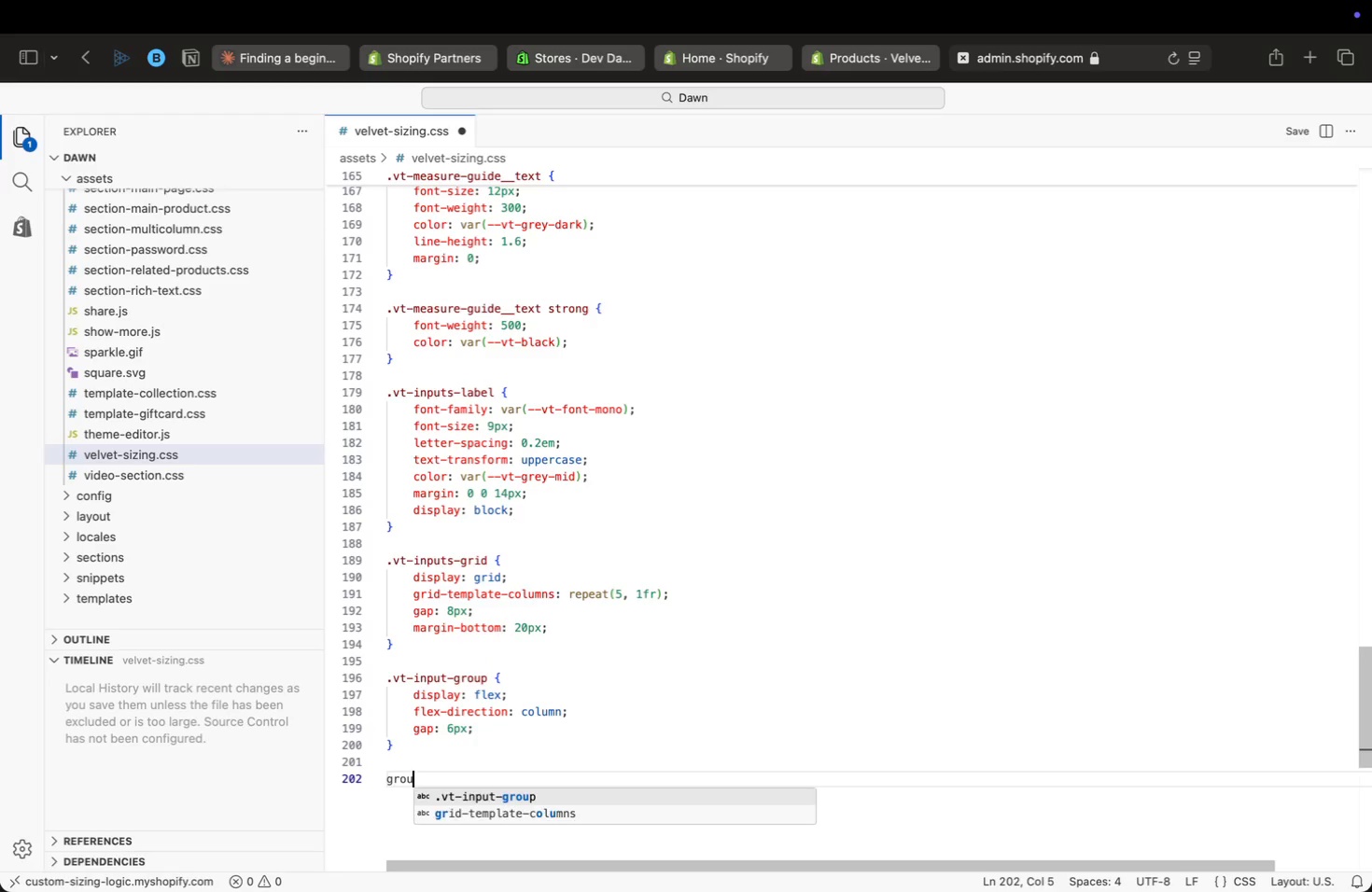 
type(group)
 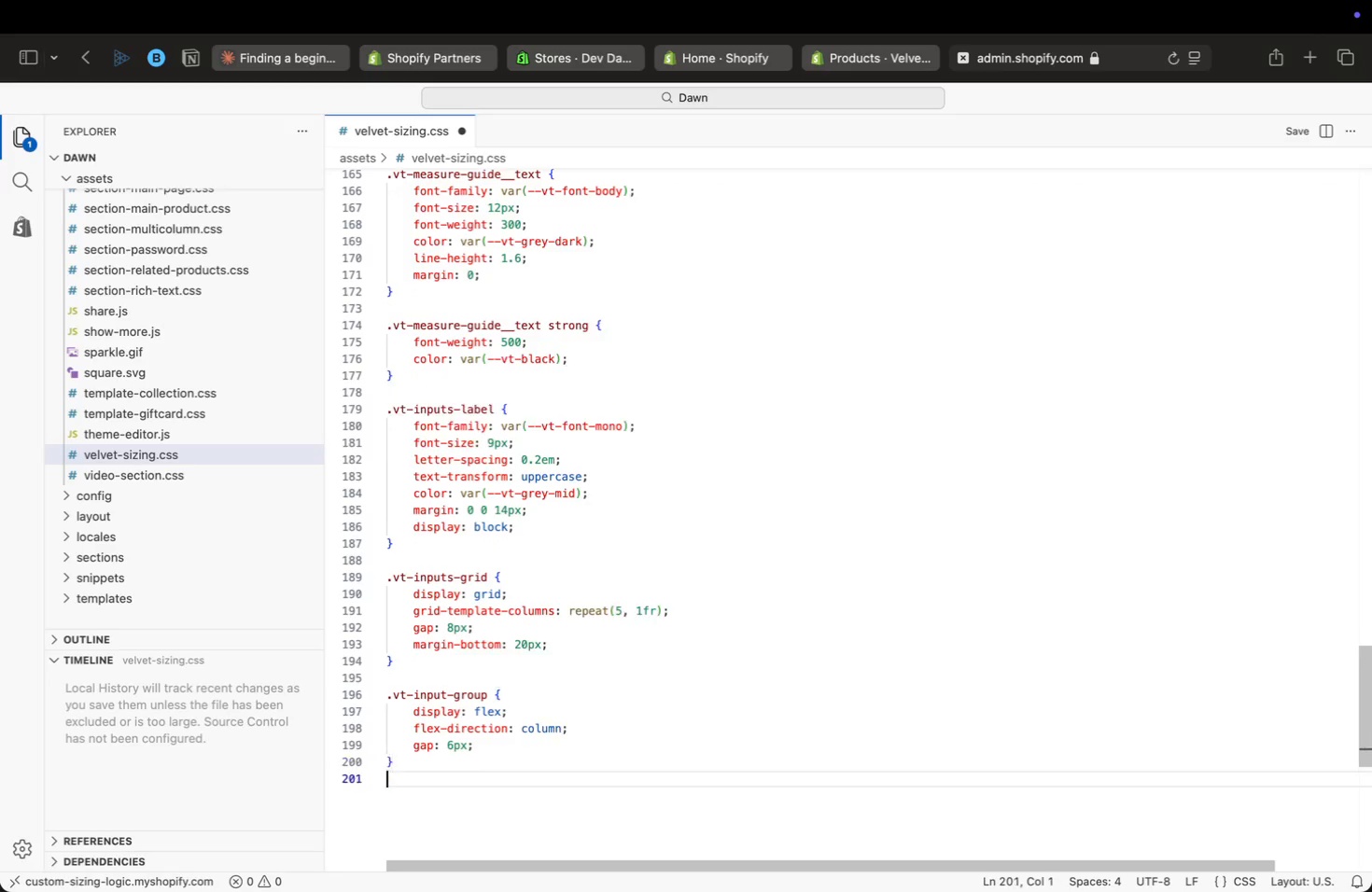 
key(Enter)
 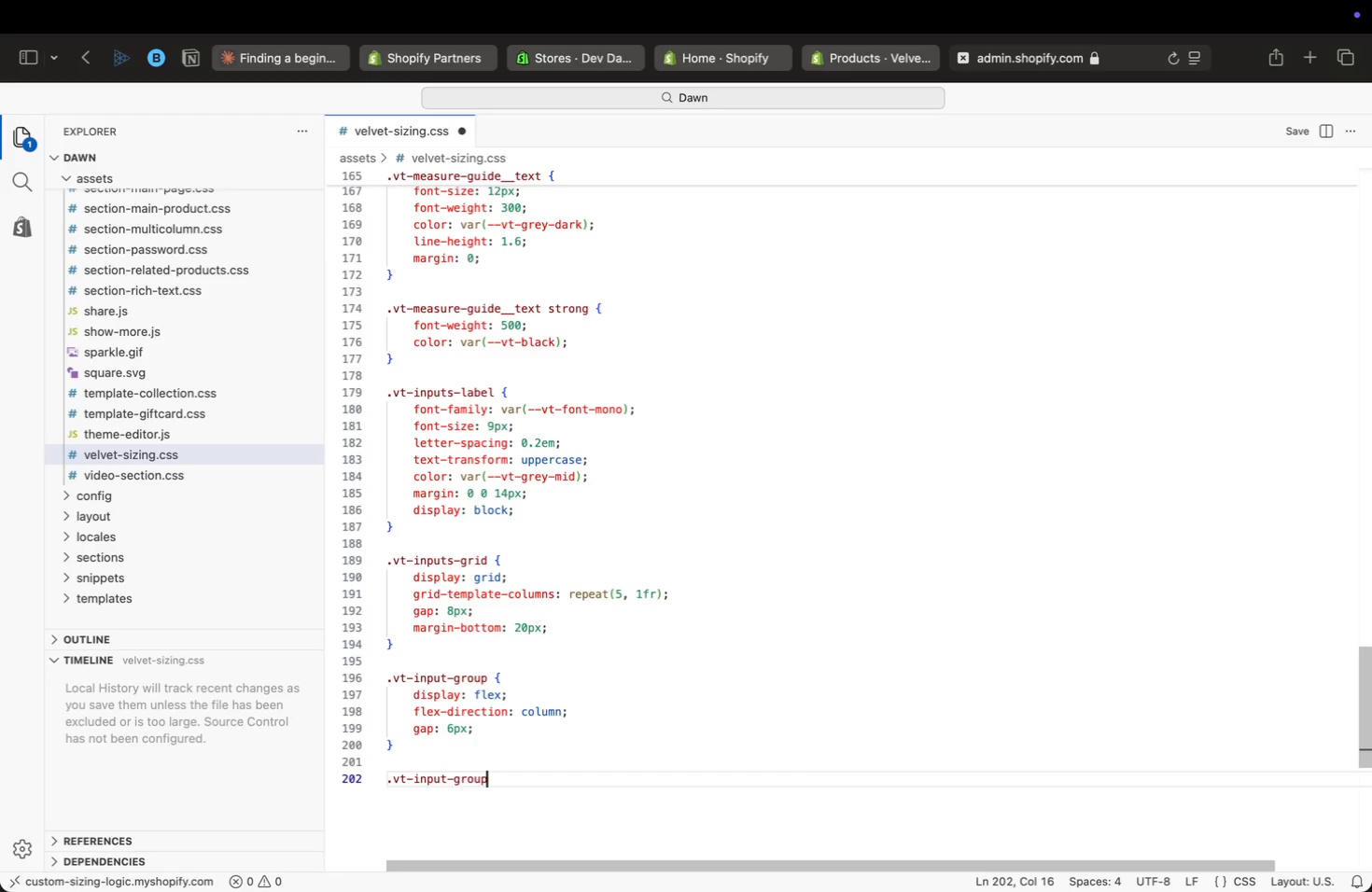 
type(__label {)
 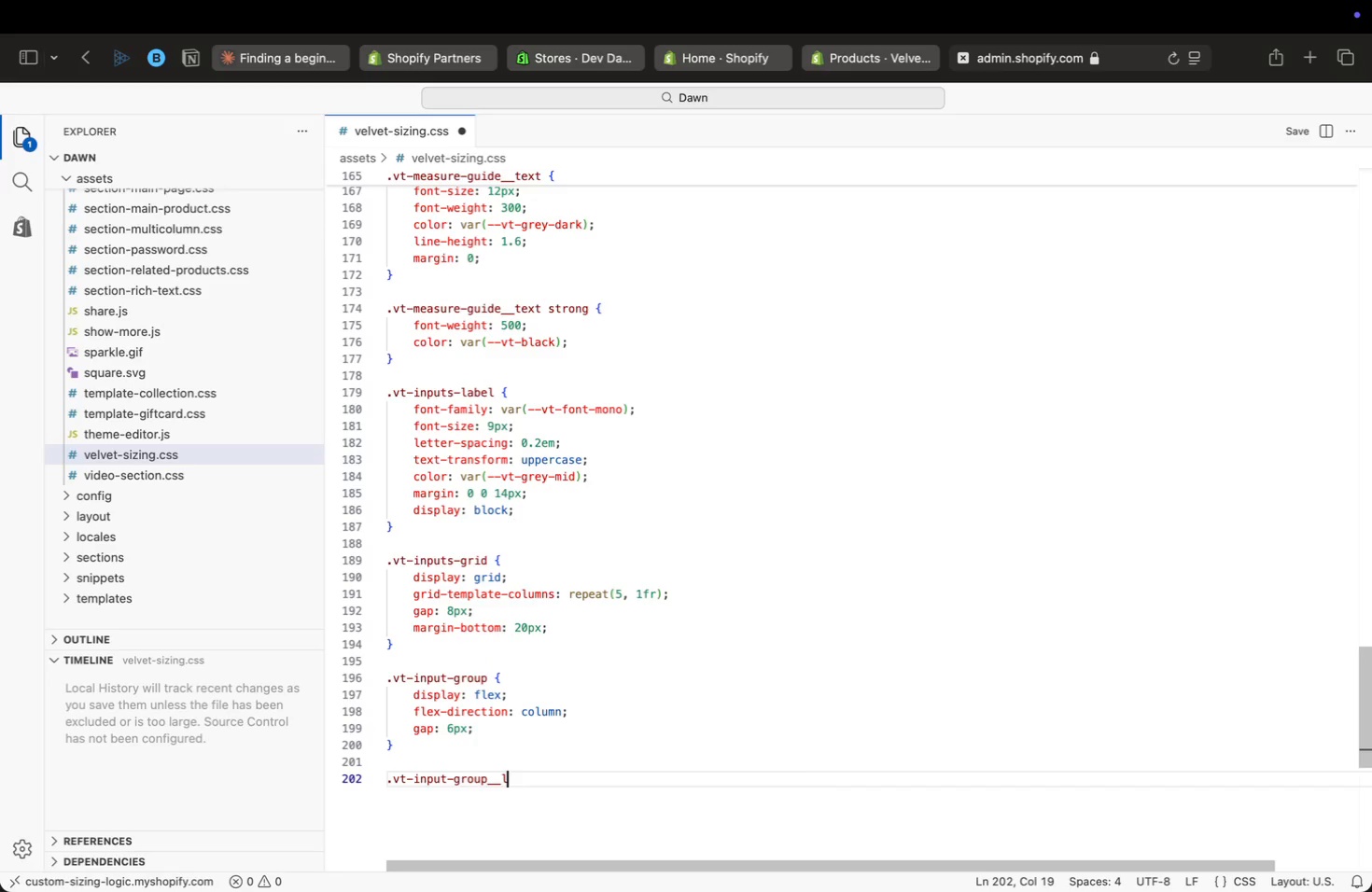 
key(Enter)
 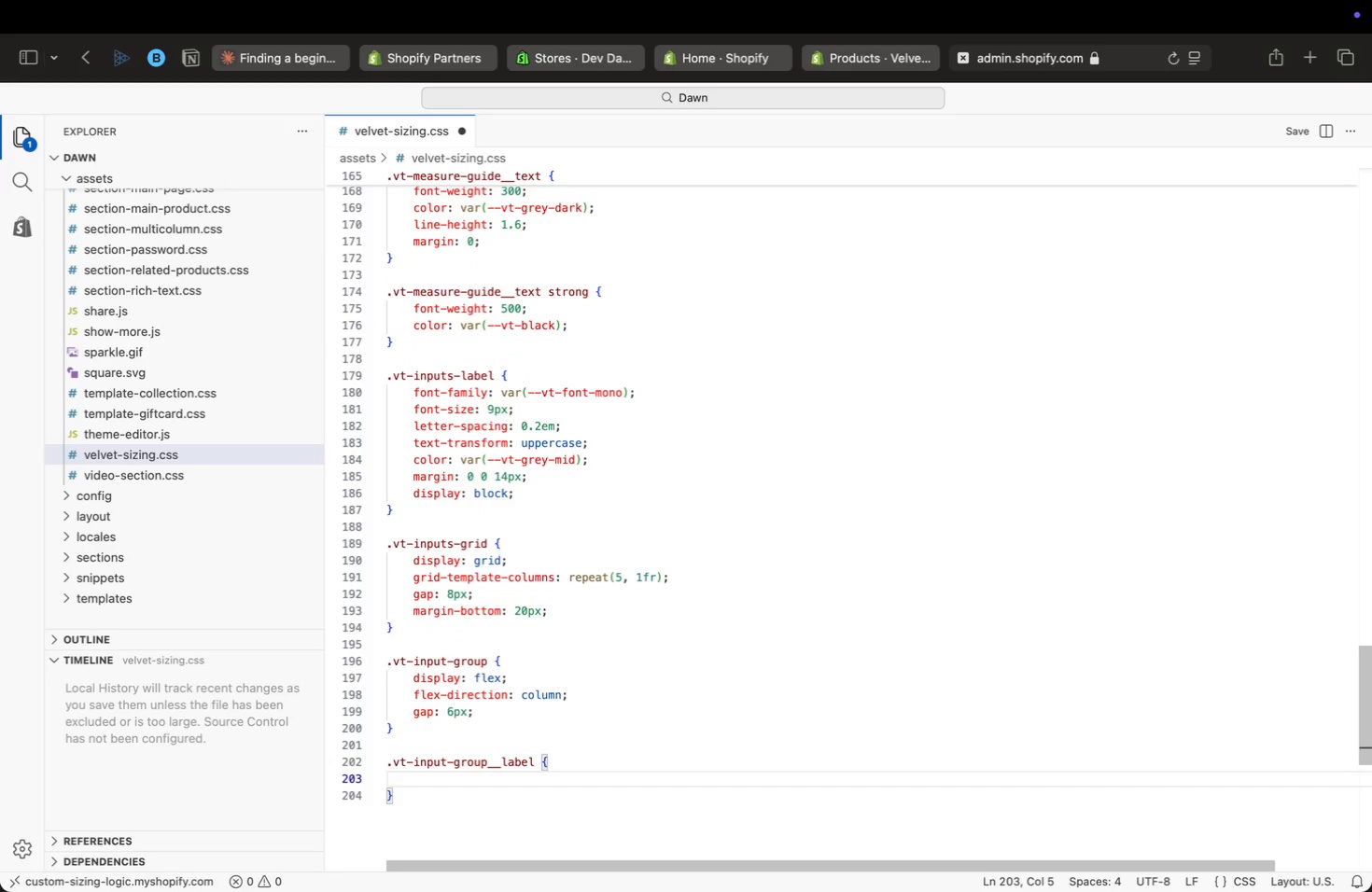 
type(font)
 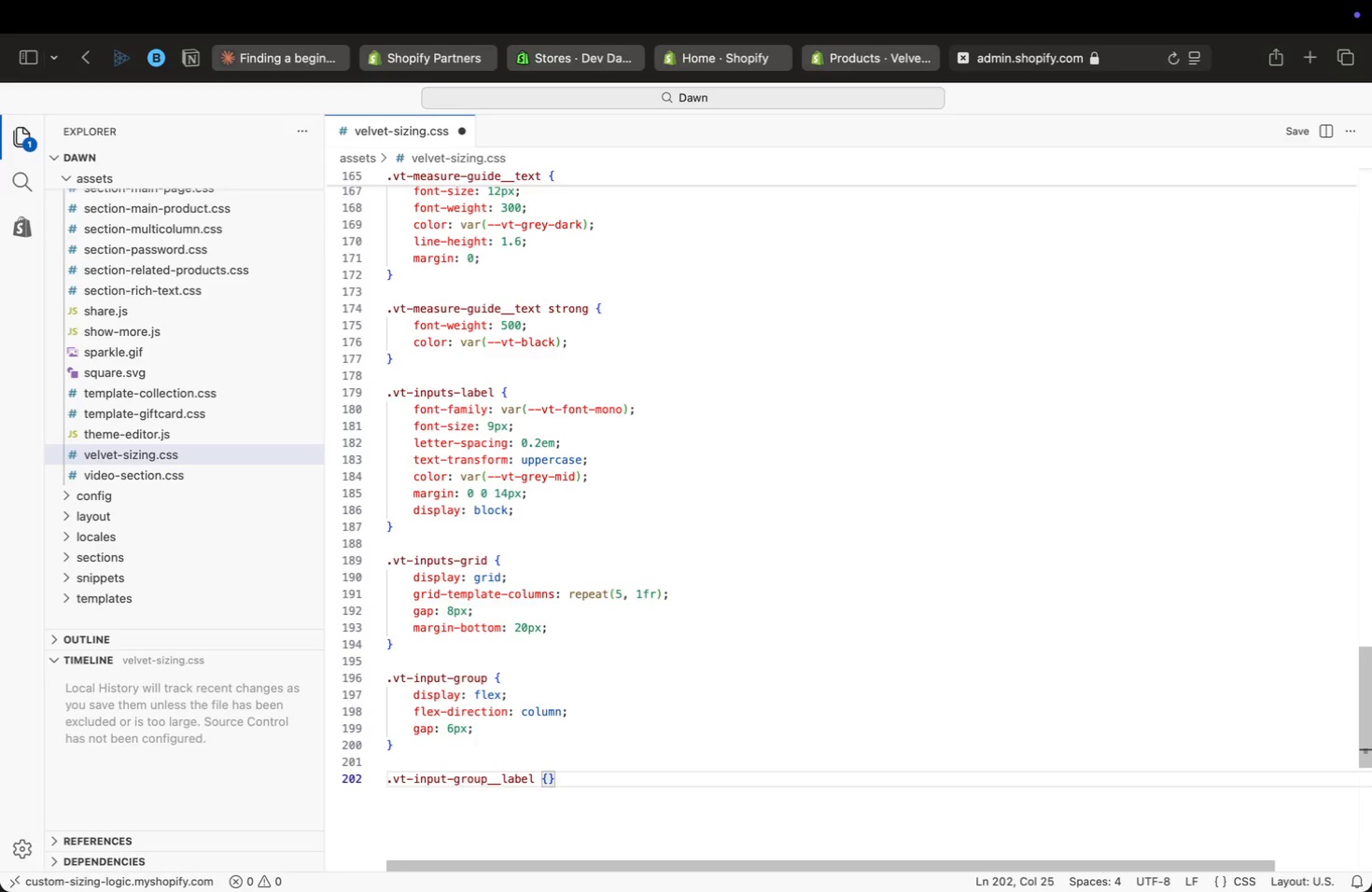 
key(Enter)
 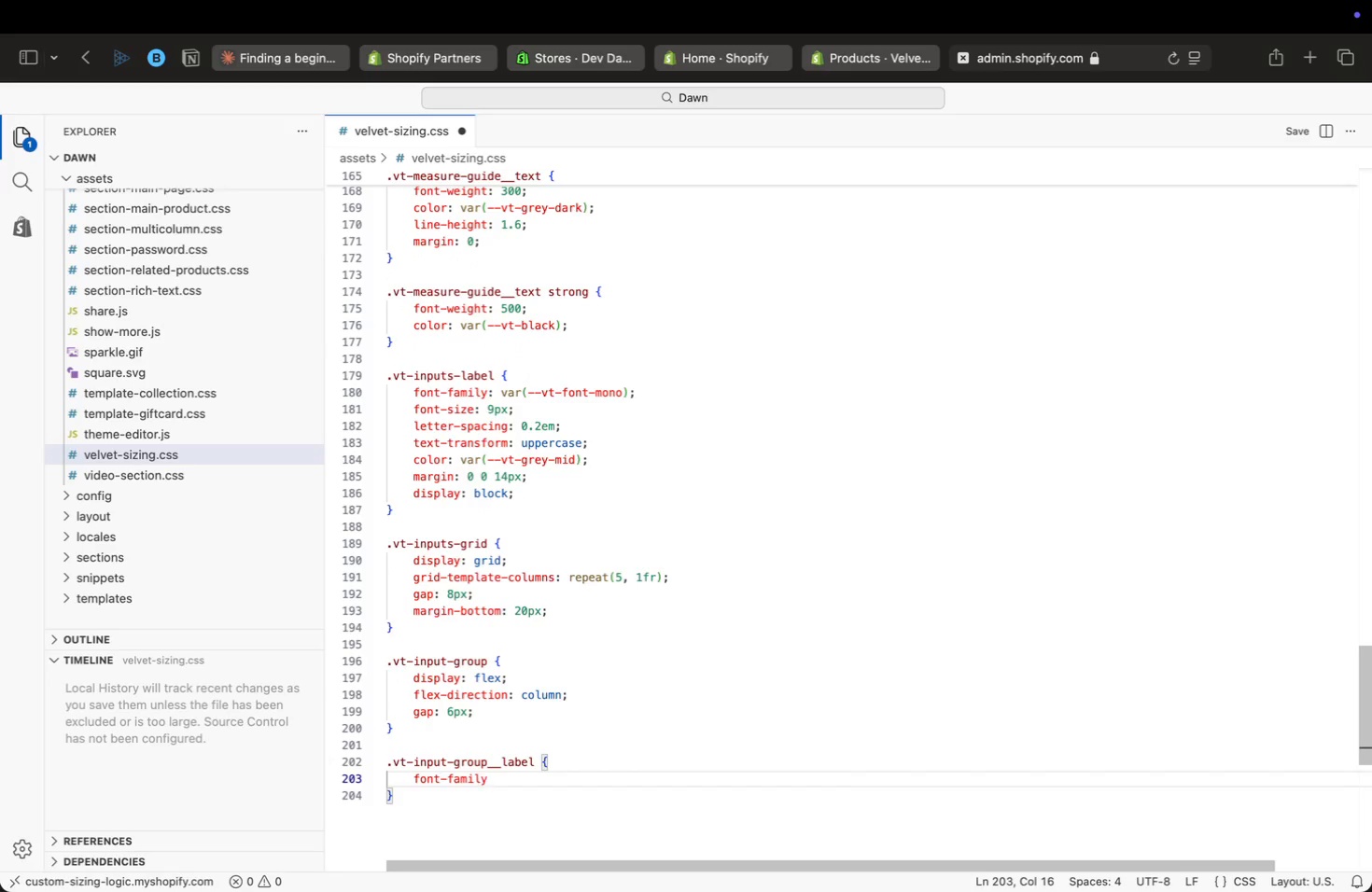 
type(: var(body)
 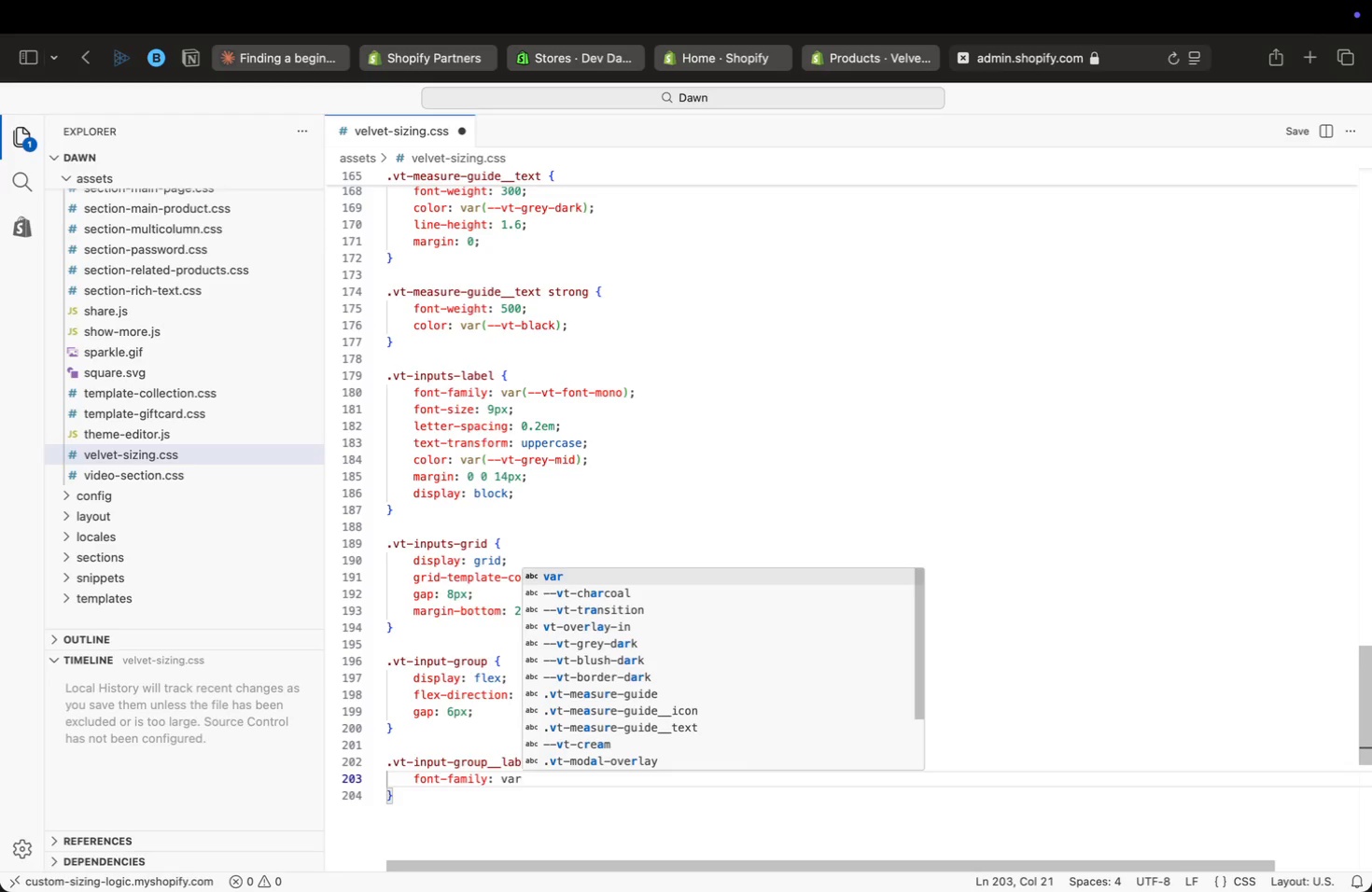 
key(Enter)
 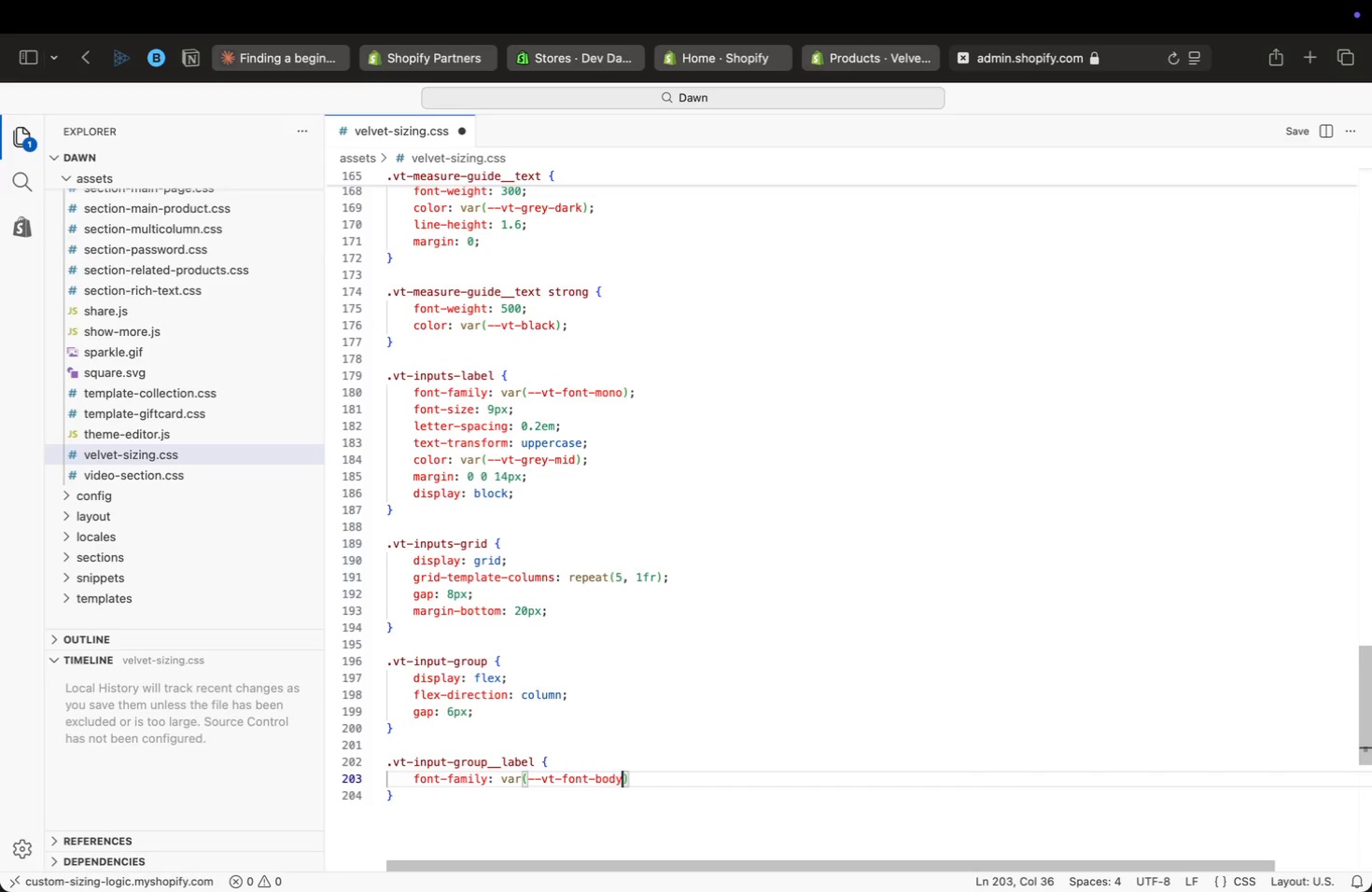 
key(ArrowRight)
 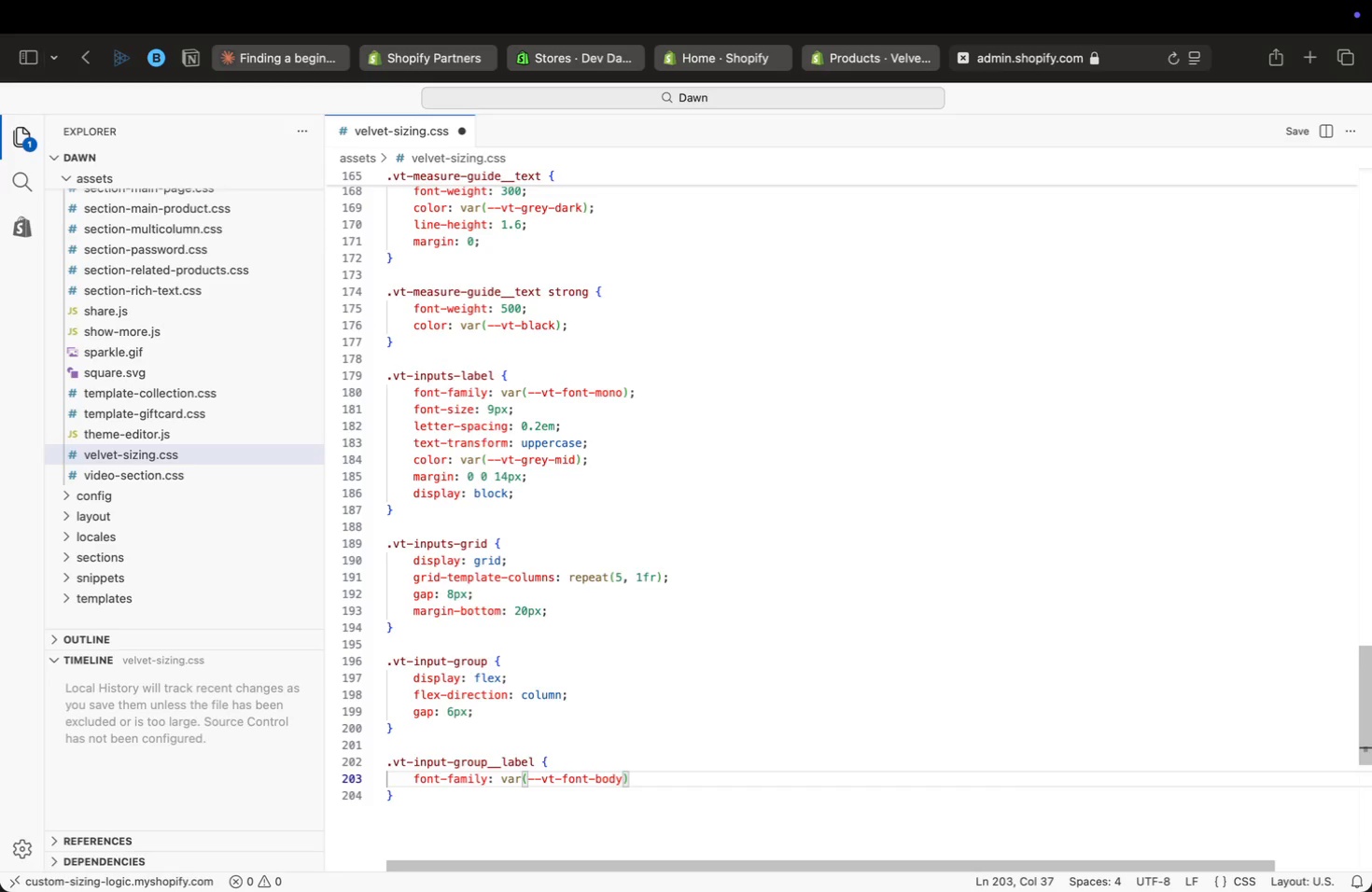 
key(Semicolon)
 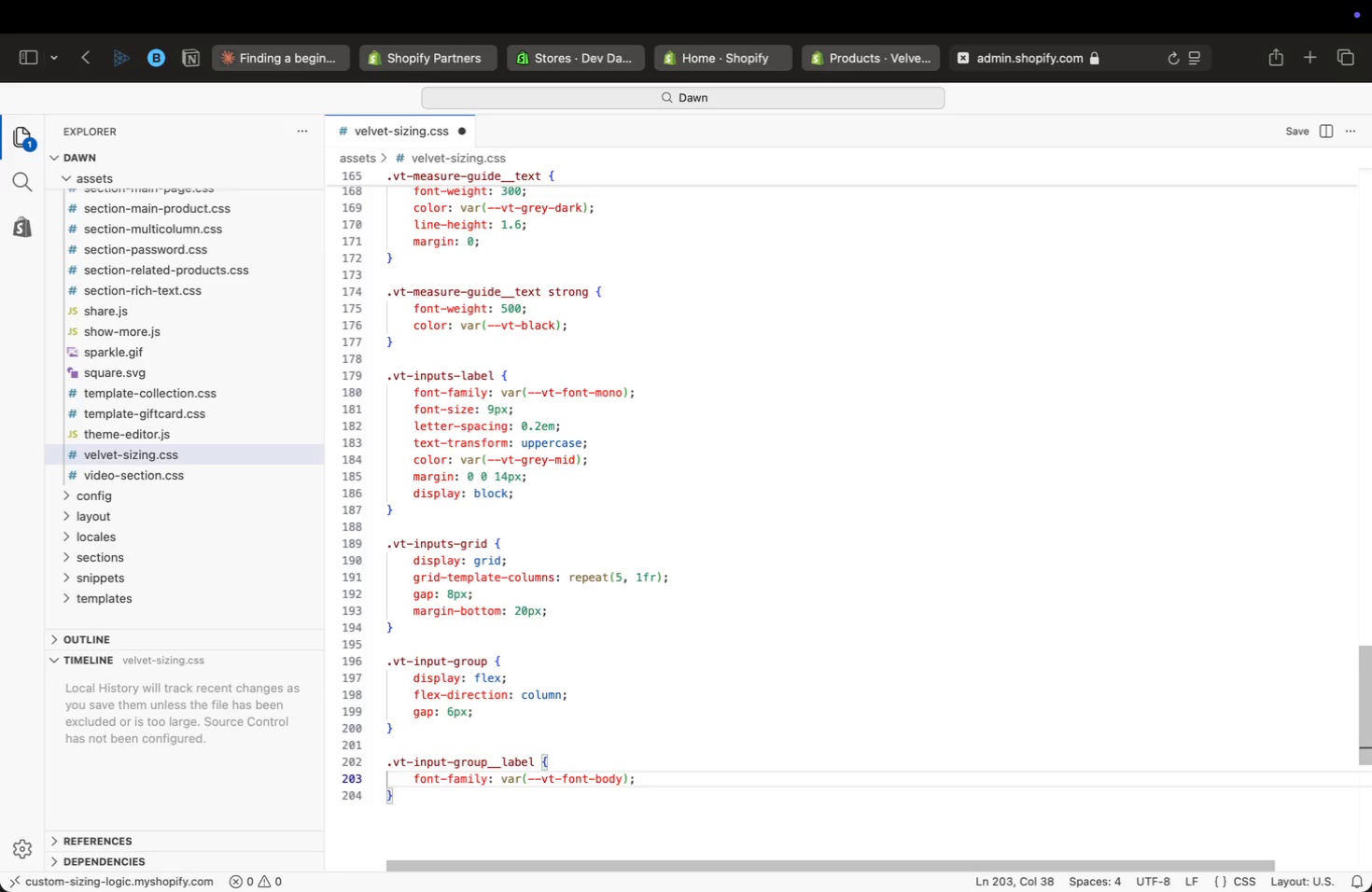 
key(Enter)
 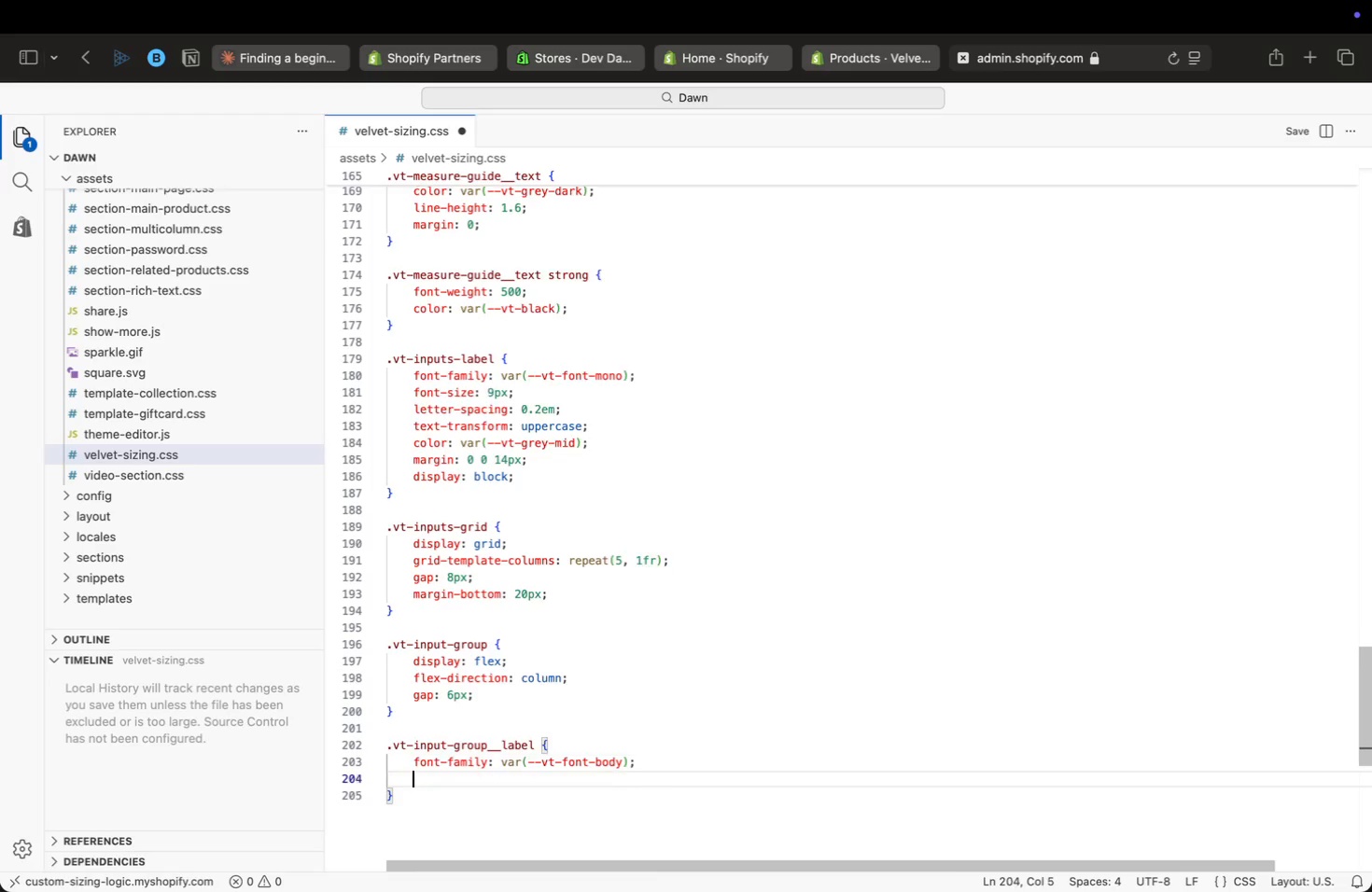 
type(size)
 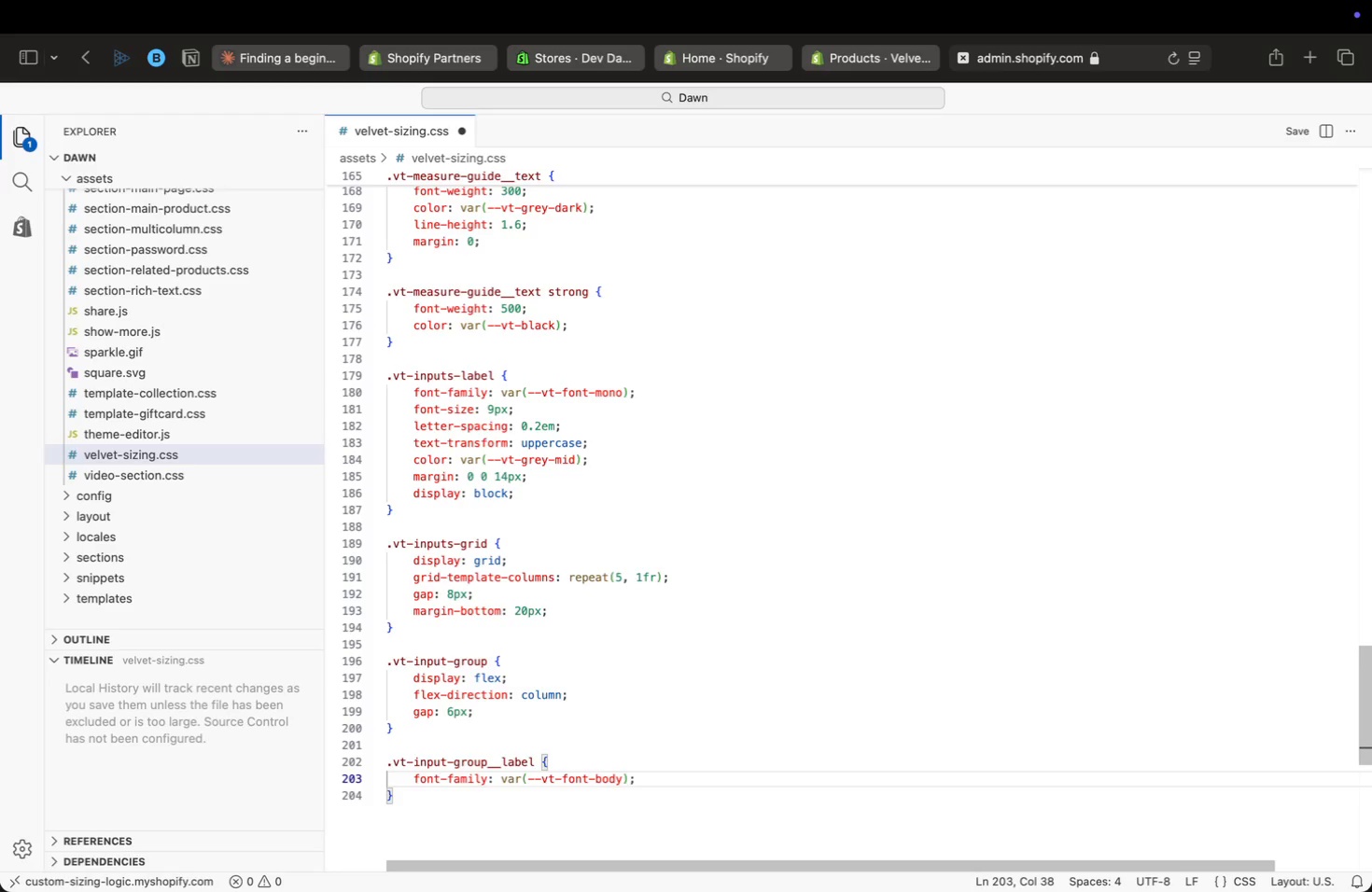 
key(Enter)
 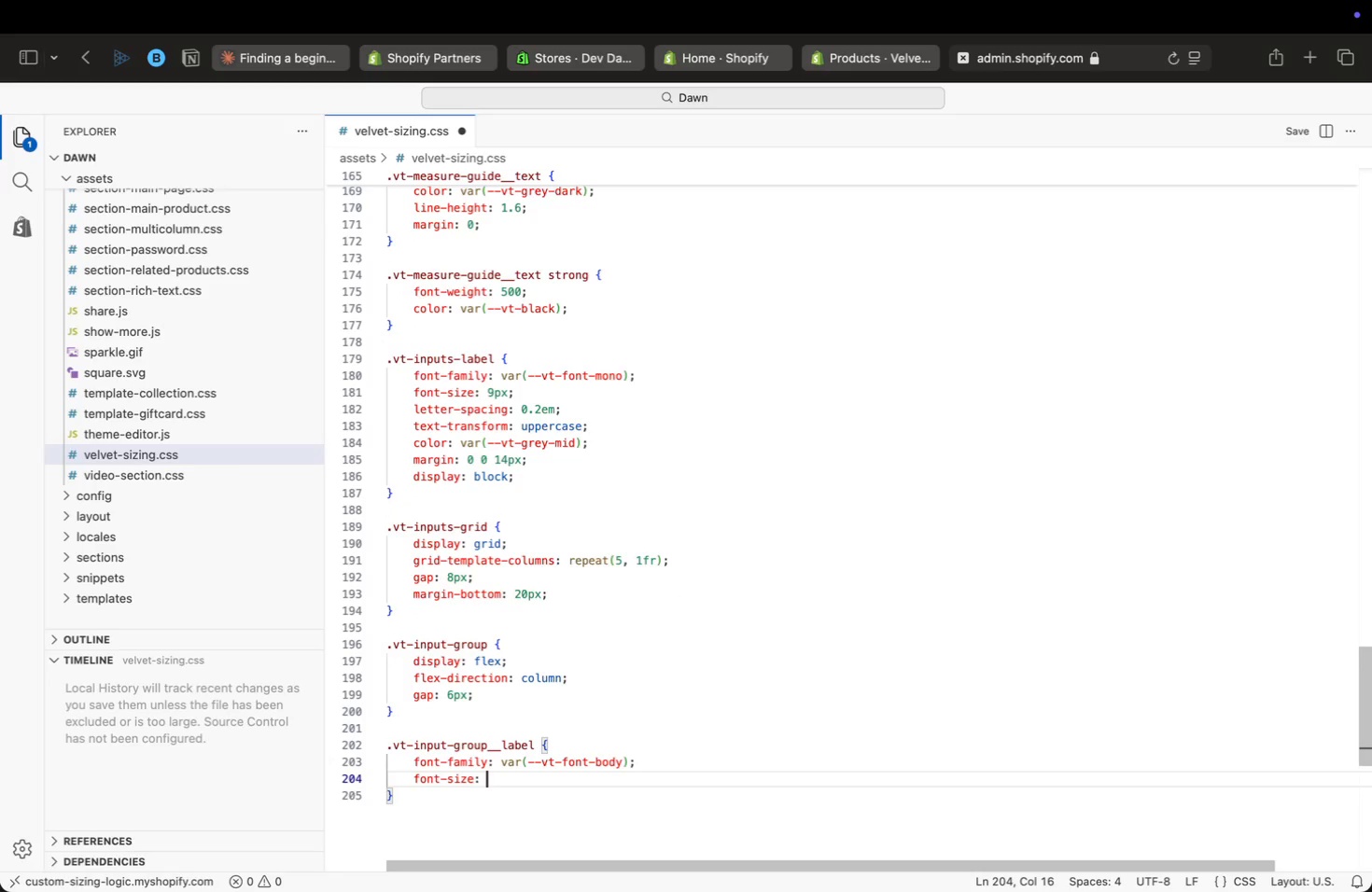 
type(: 10px;)
 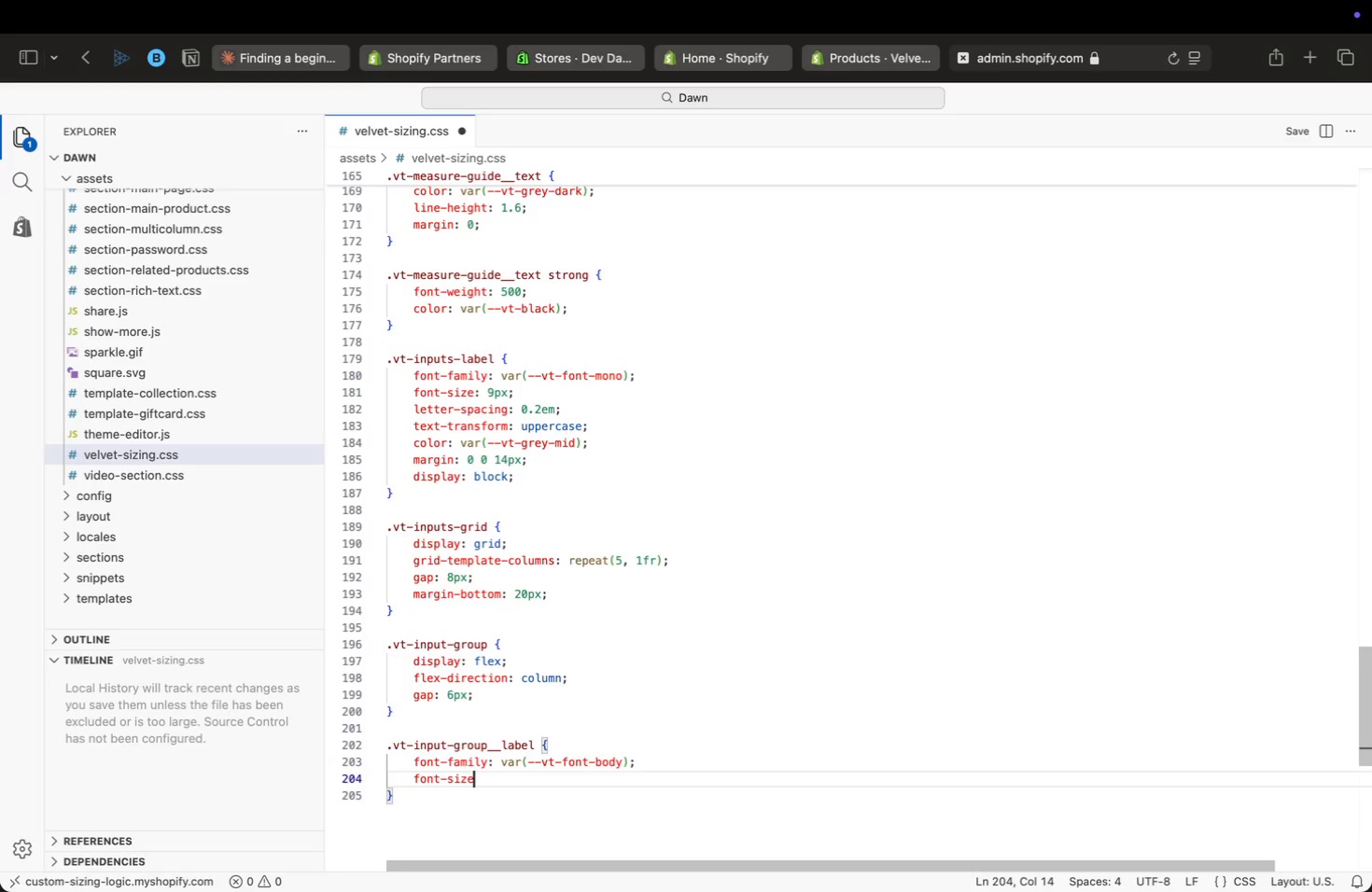 
key(Enter)
 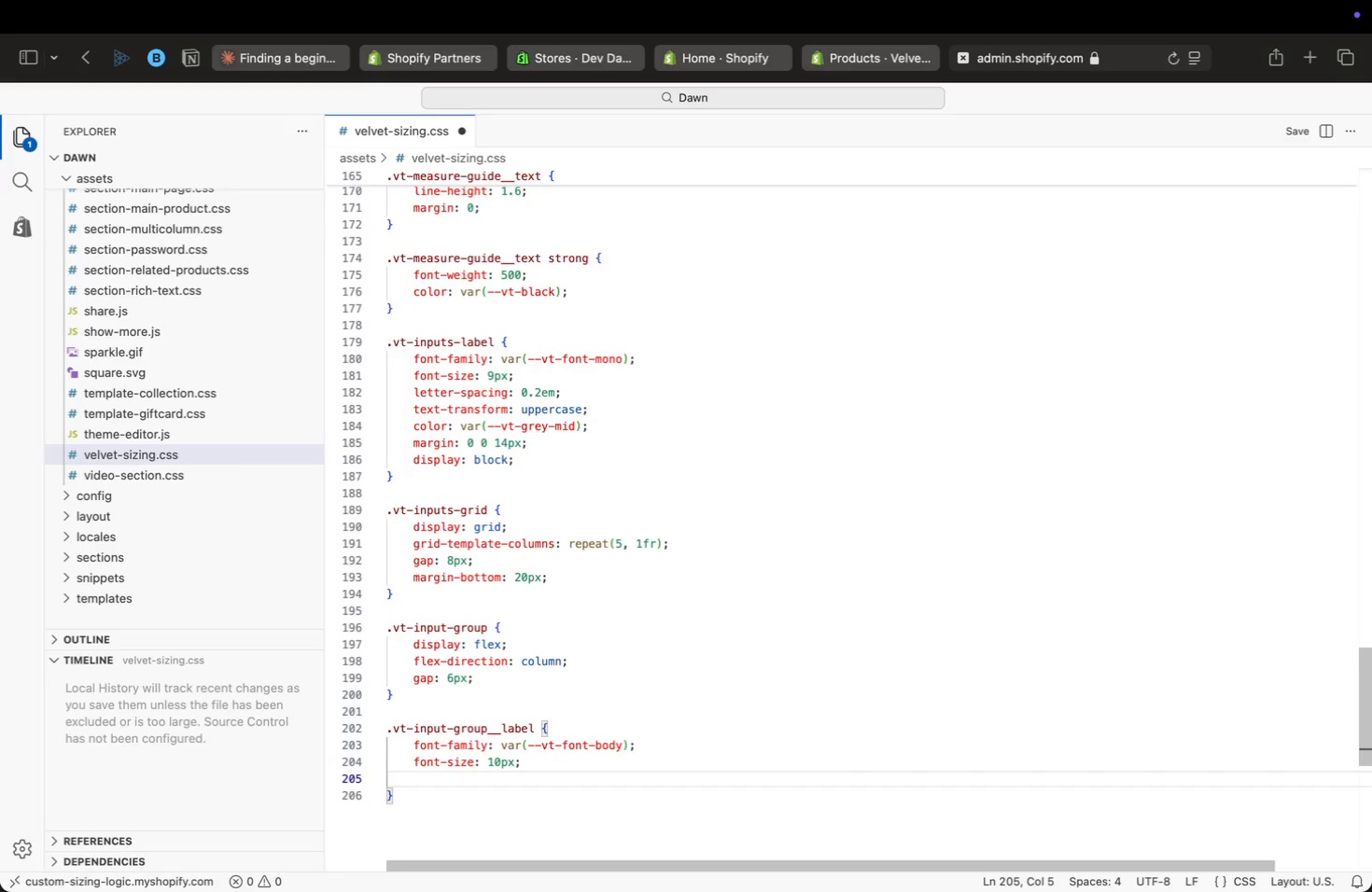 
type(weig)
 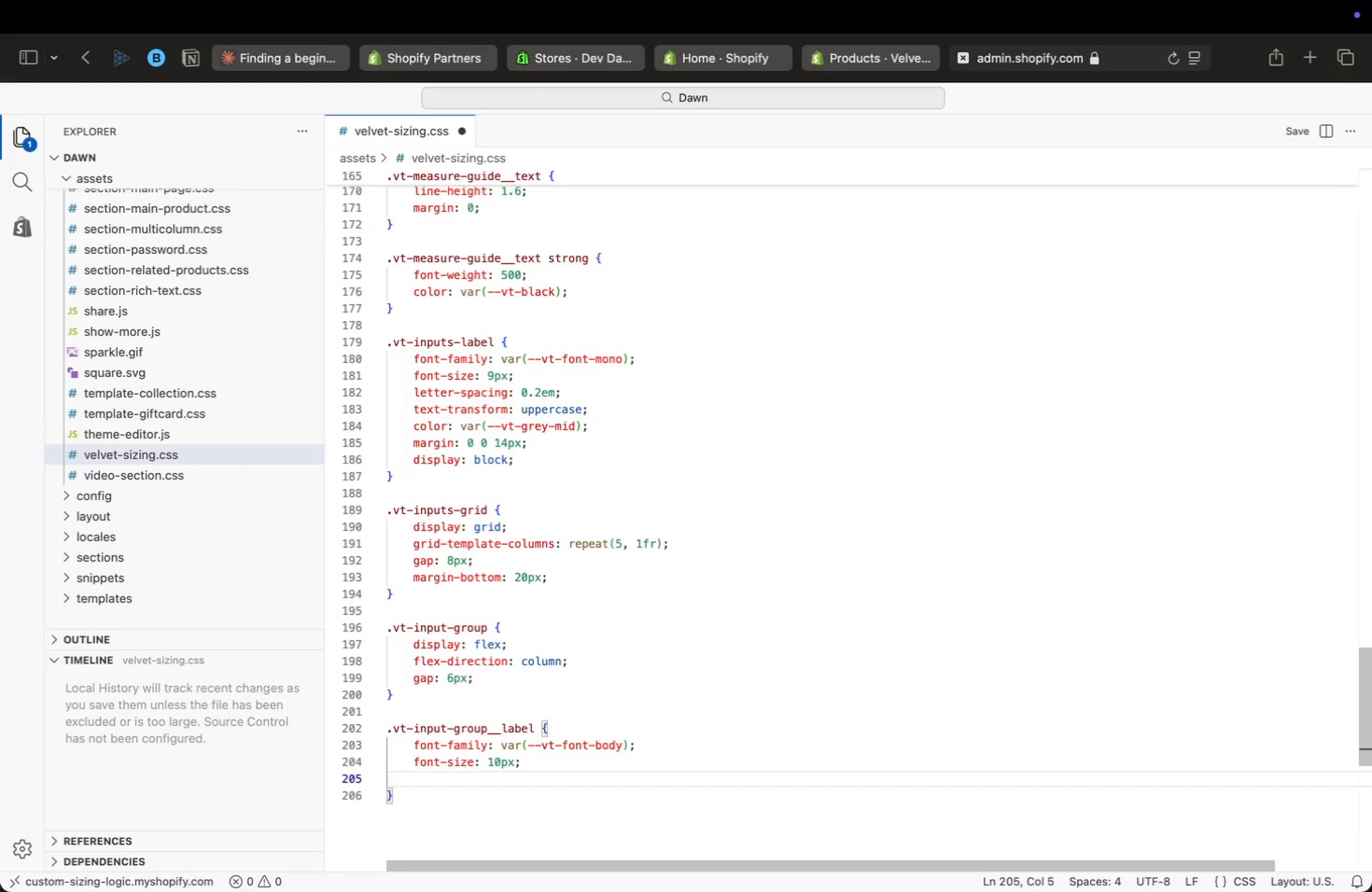 
key(Enter)
 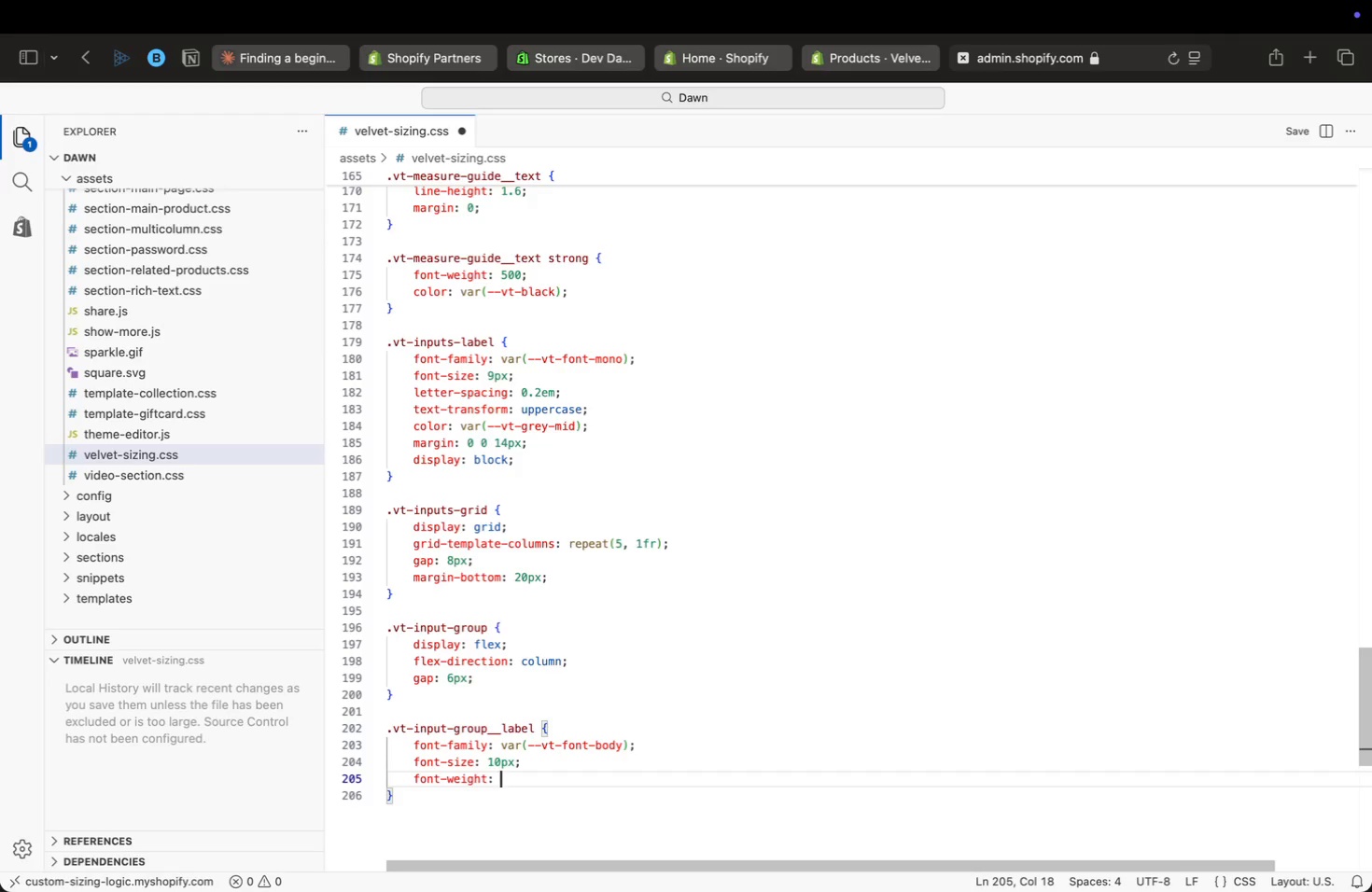 
type(: 500;)
 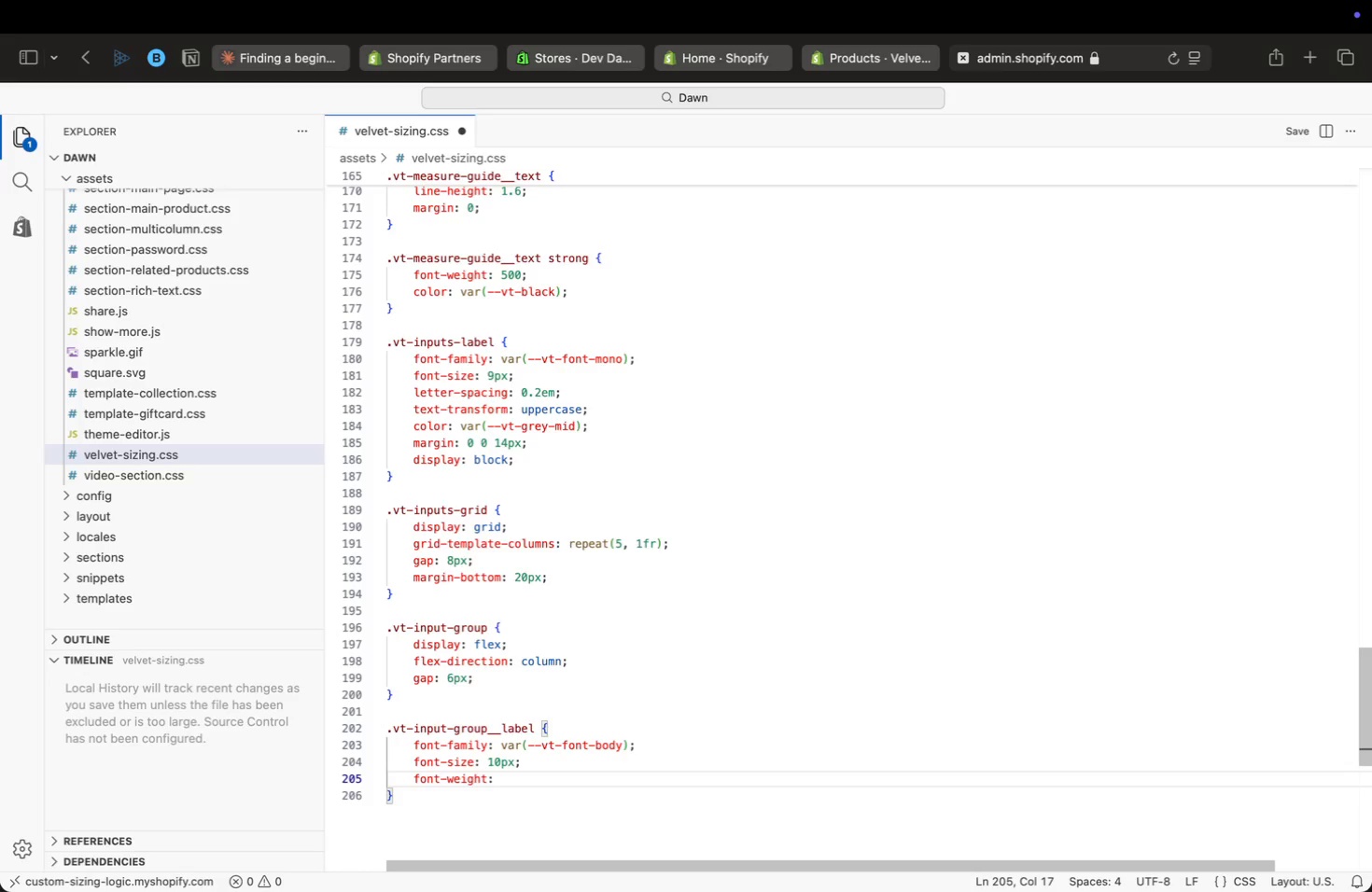 
key(Enter)
 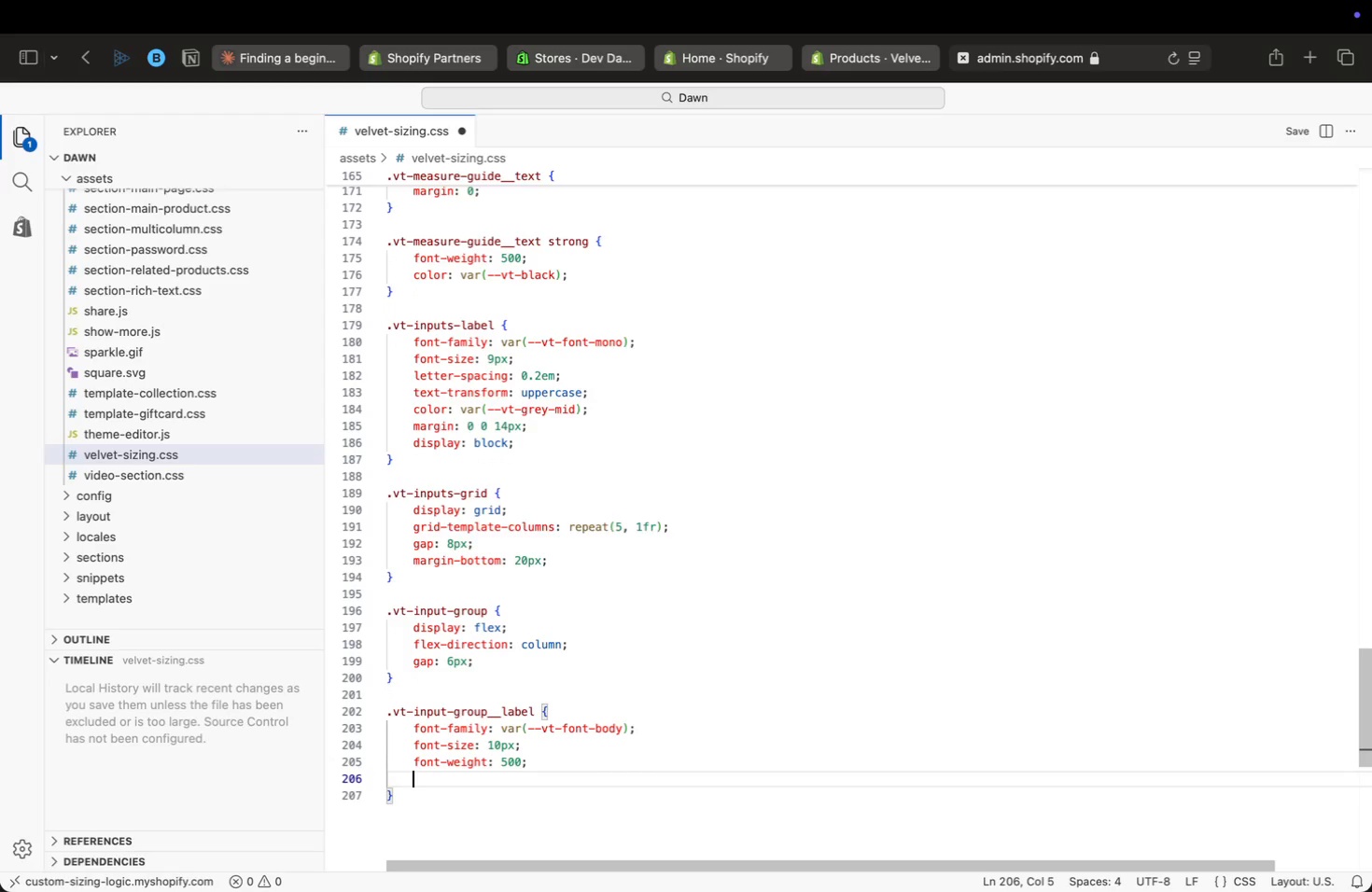 
type(color: var(dark)
 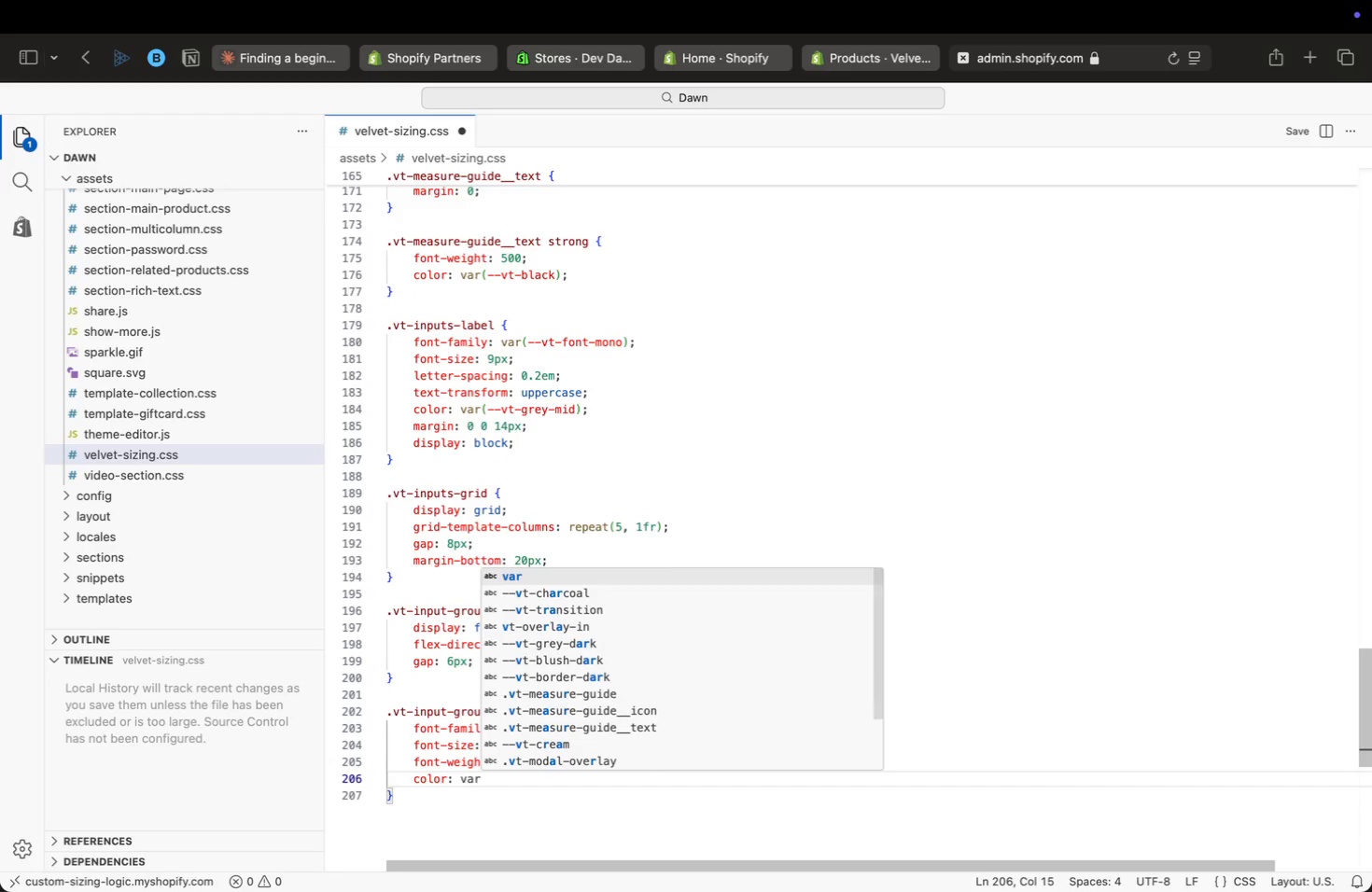 
key(ArrowDown)
 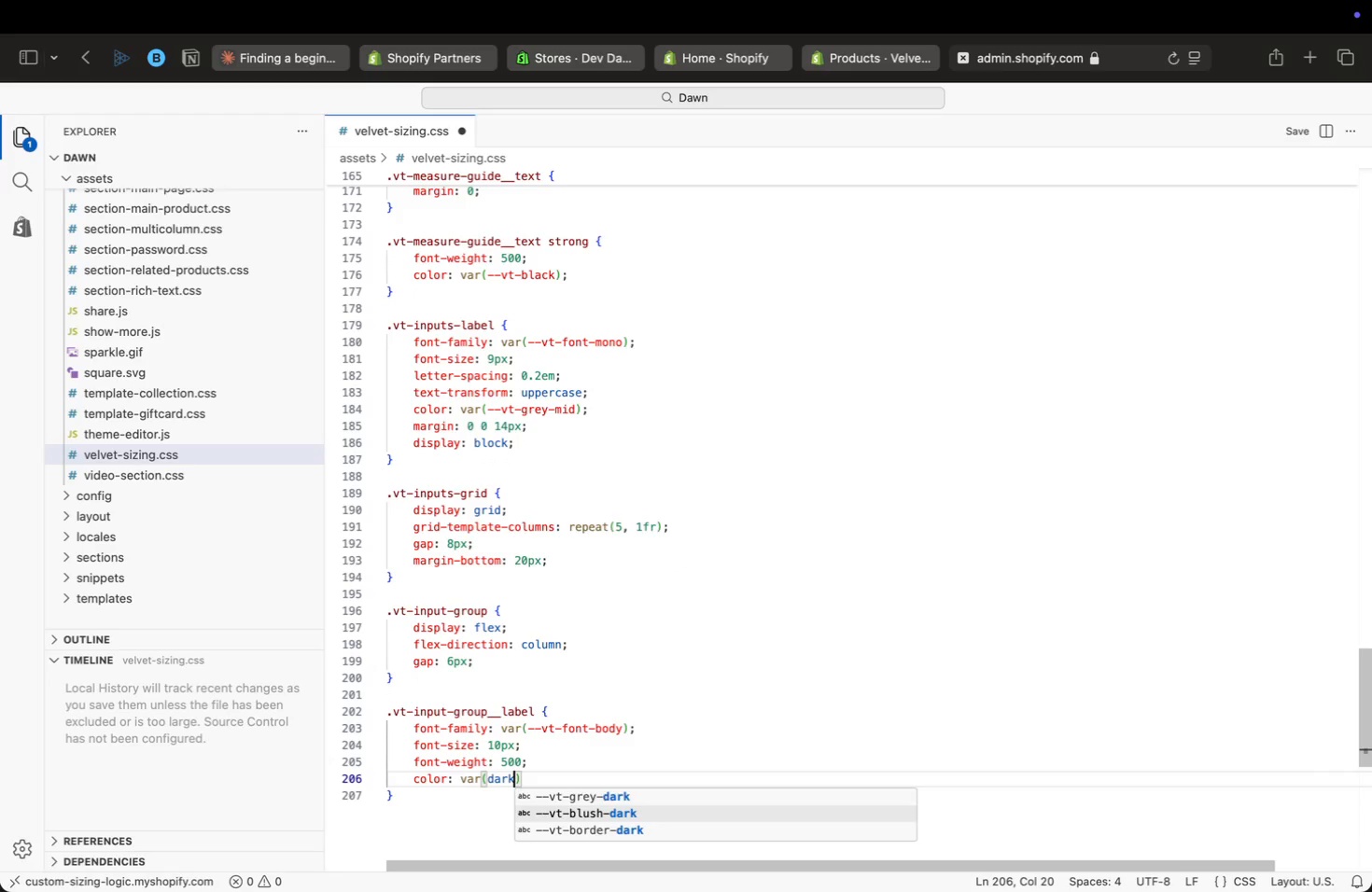 
key(ArrowUp)
 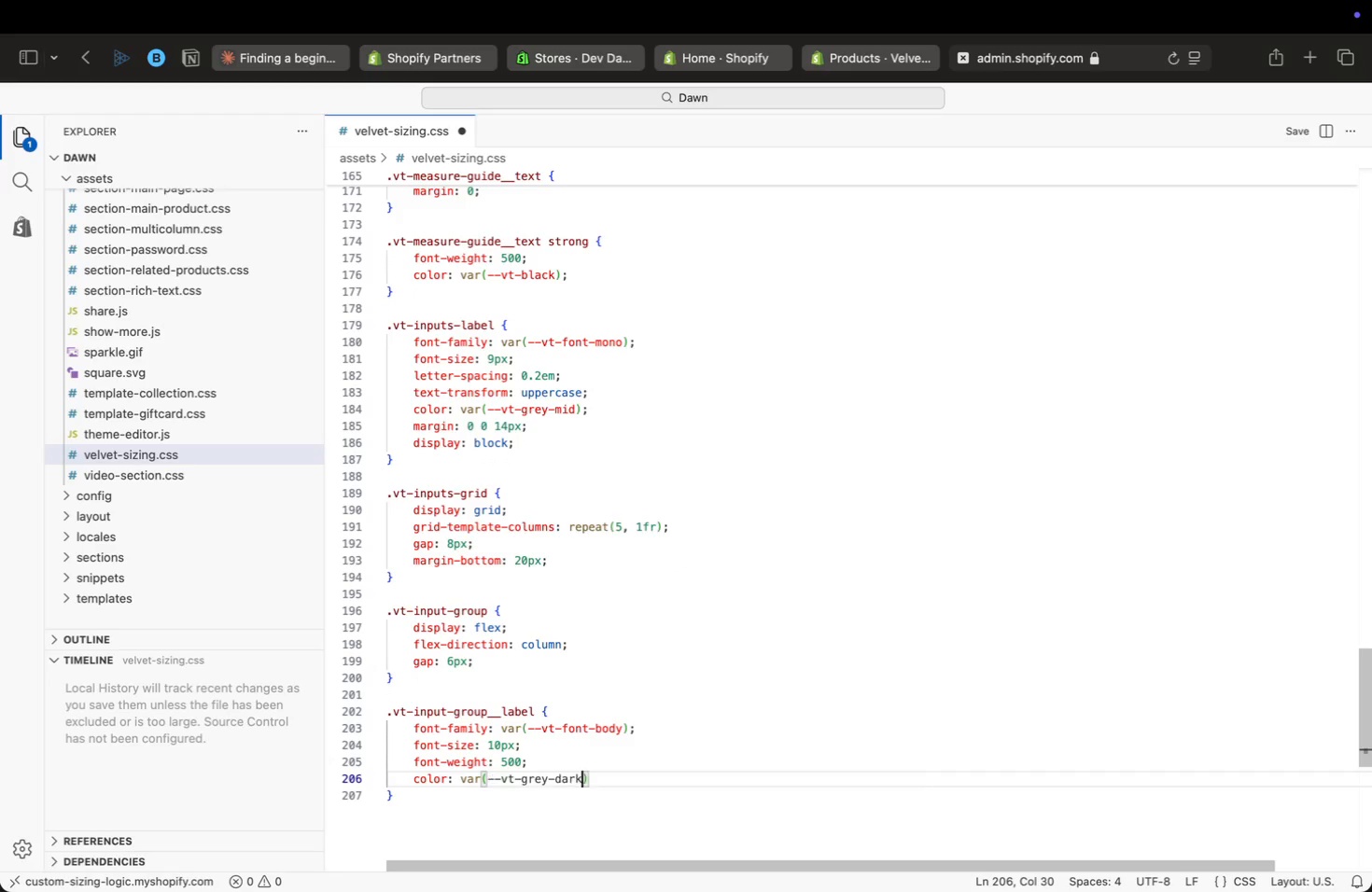 
key(Enter)
 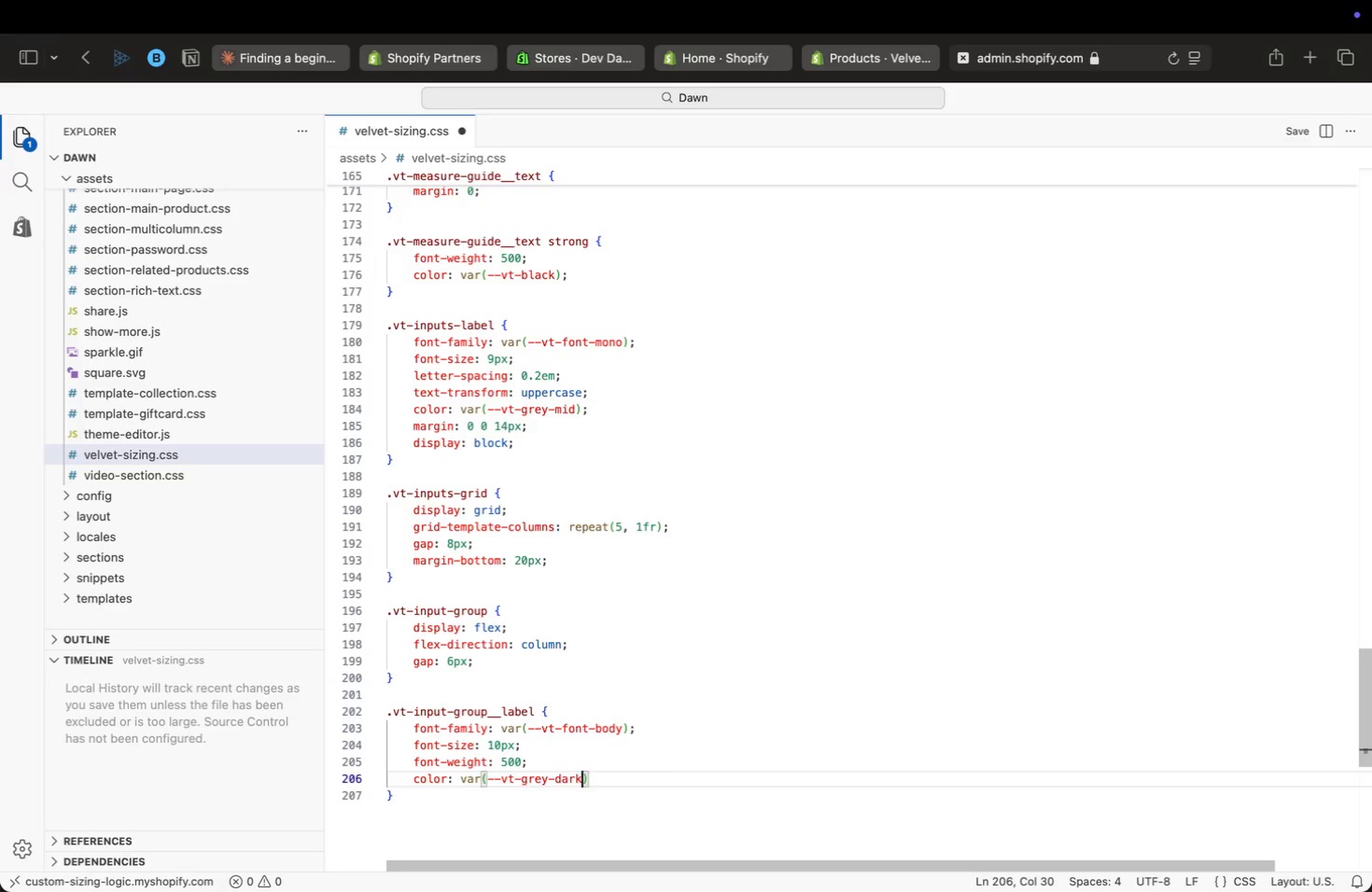 
key(ArrowRight)
 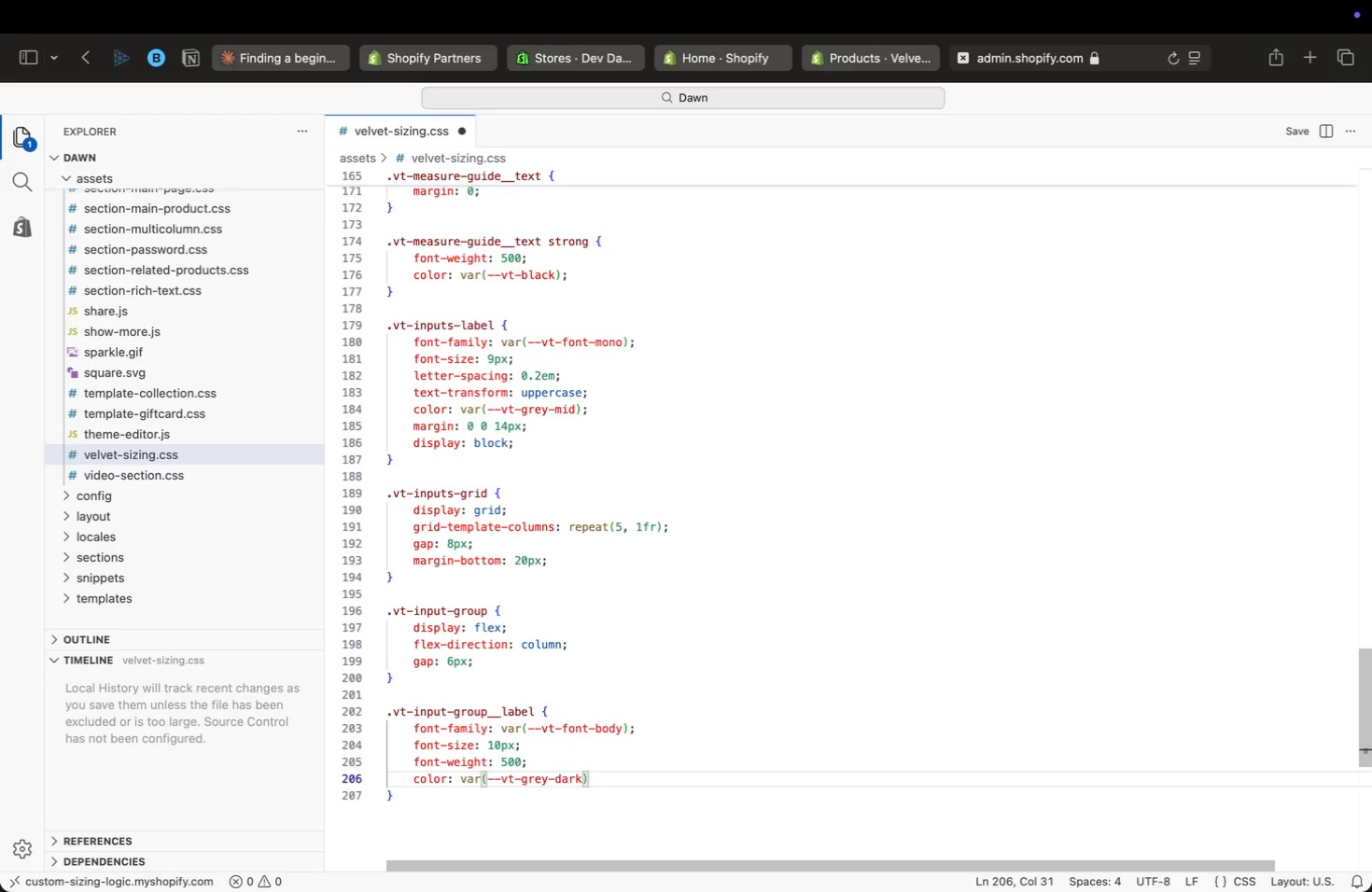 
key(Semicolon)
 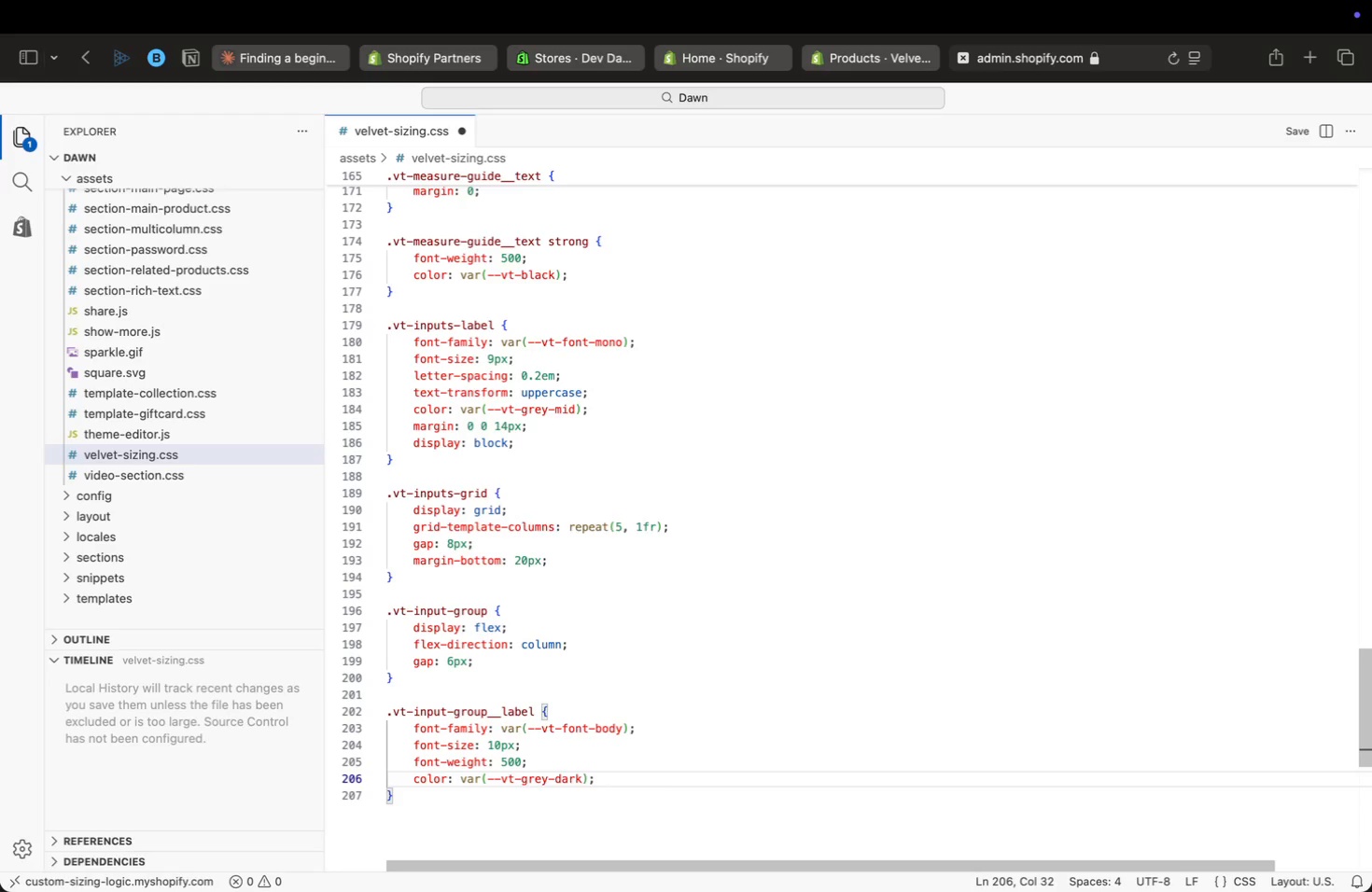 
key(Enter)
 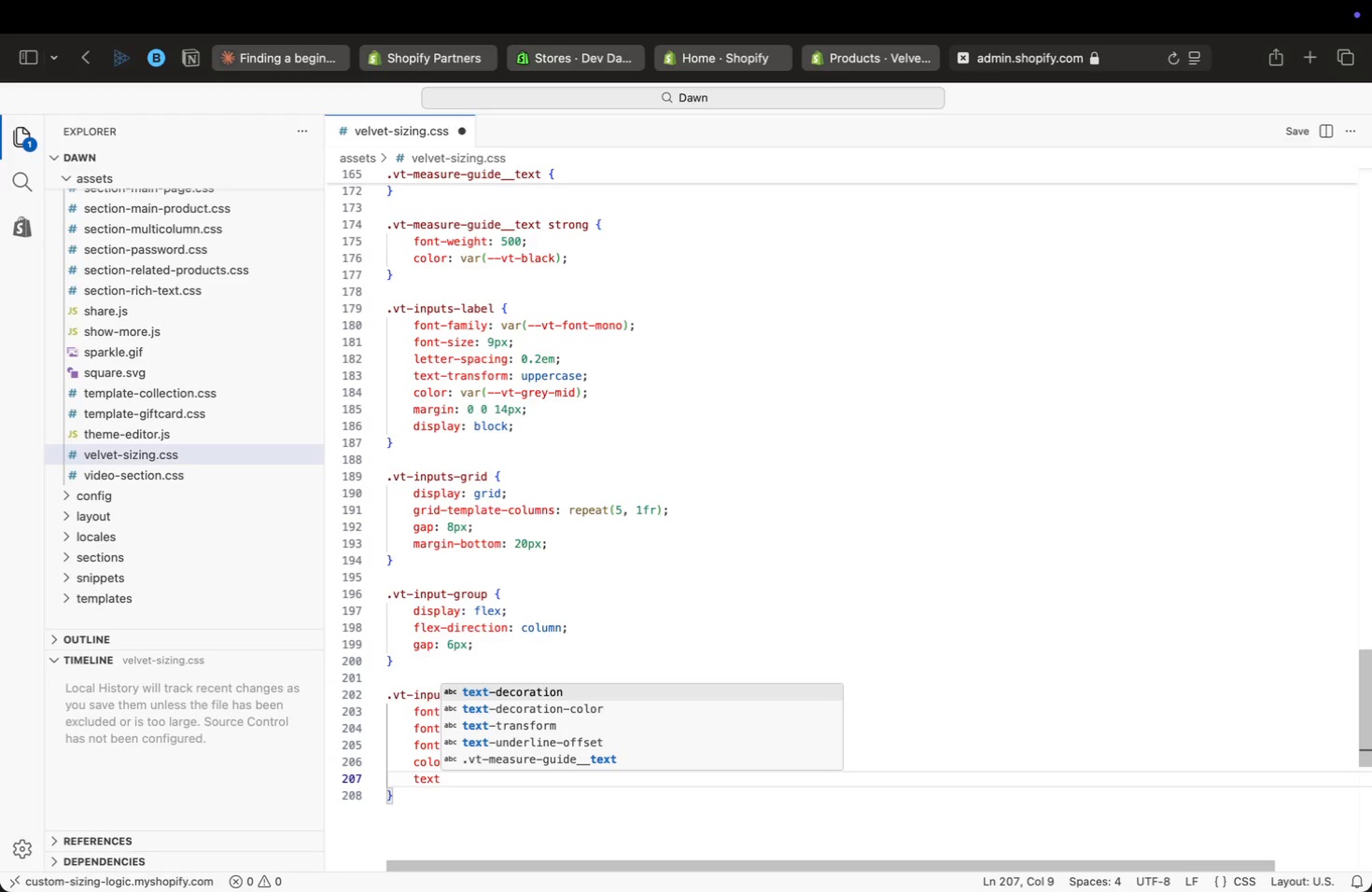 
type(text-align: ce)
 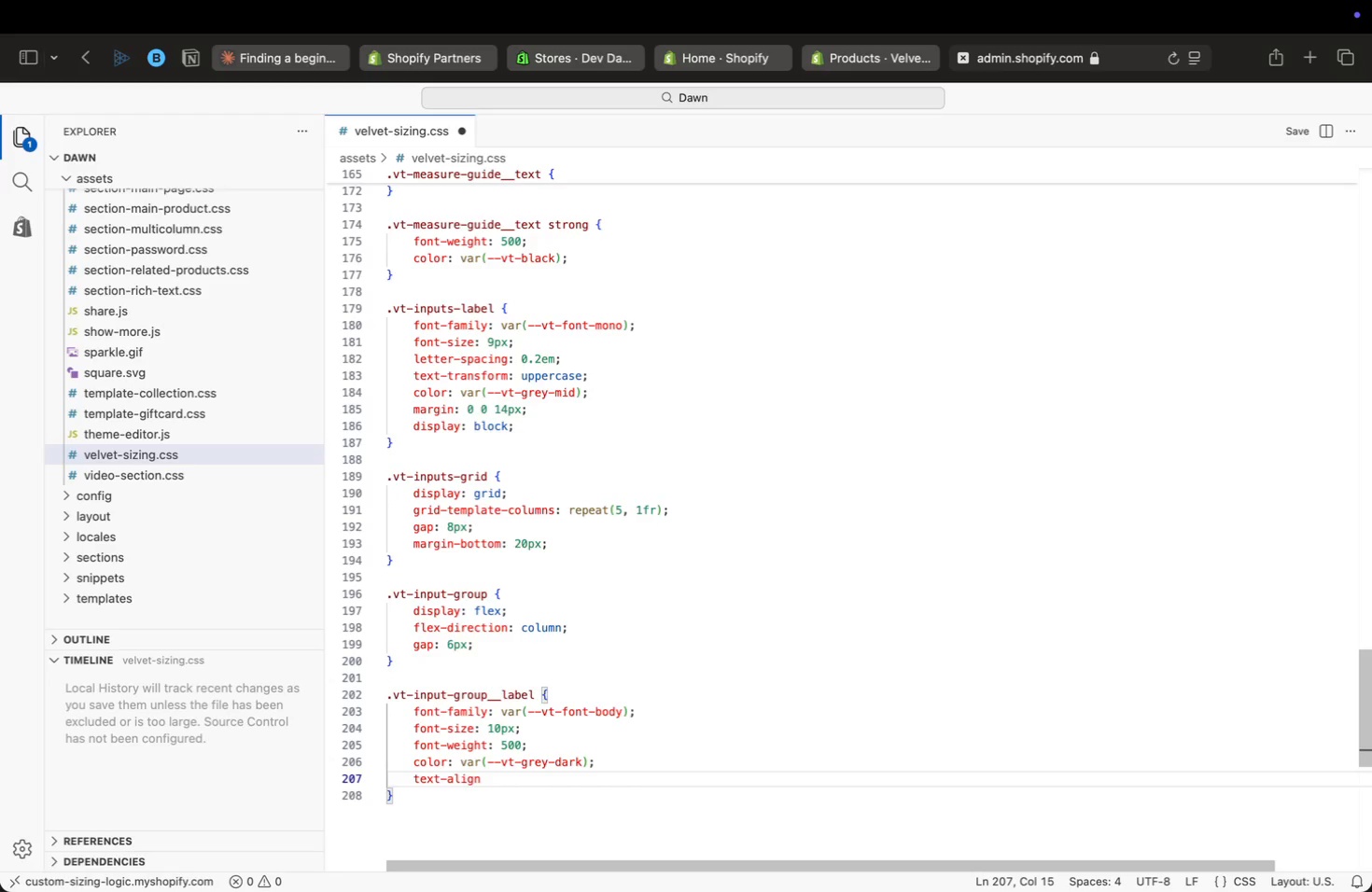 
key(Enter)
 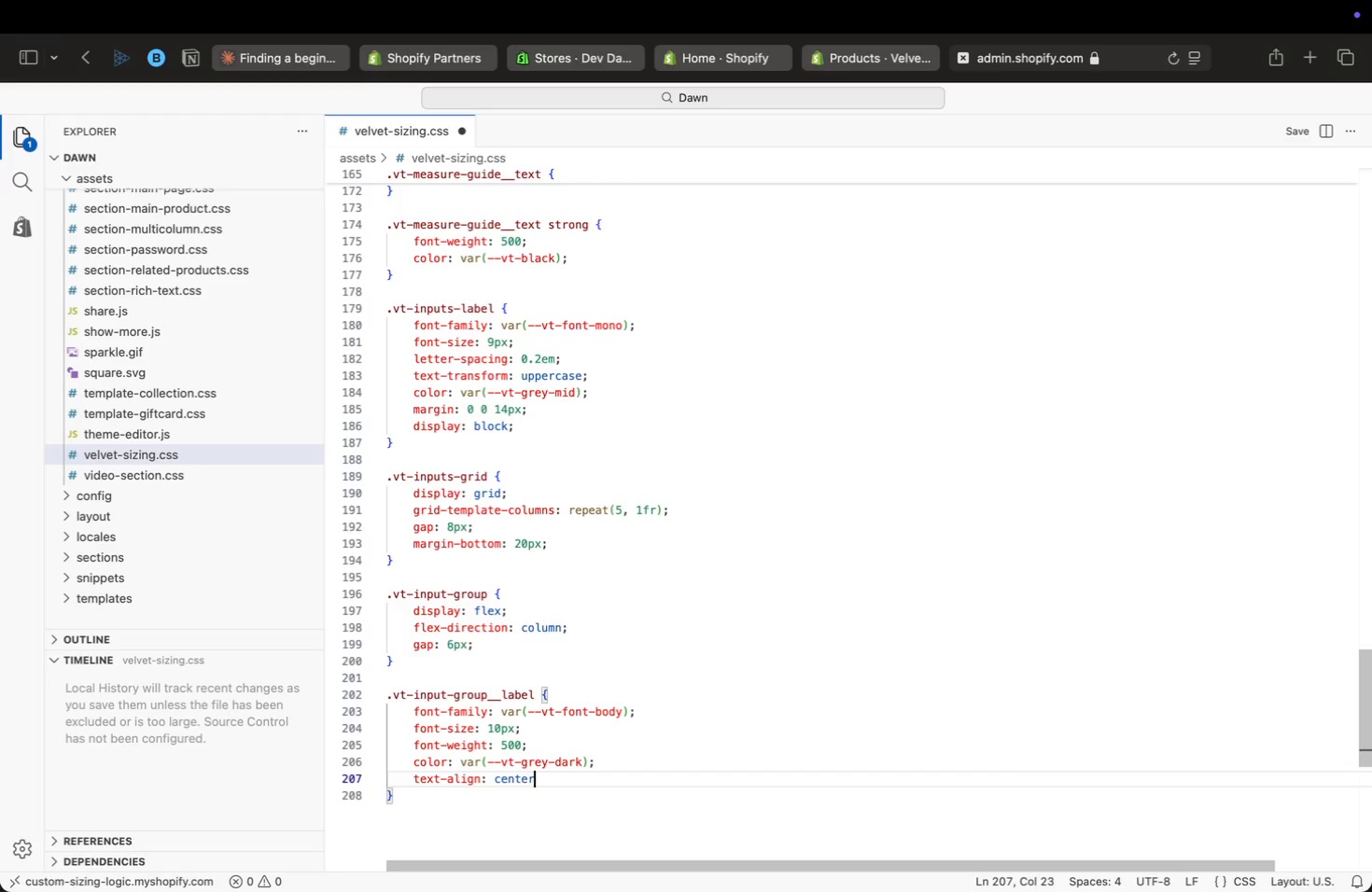 
key(Semicolon)
 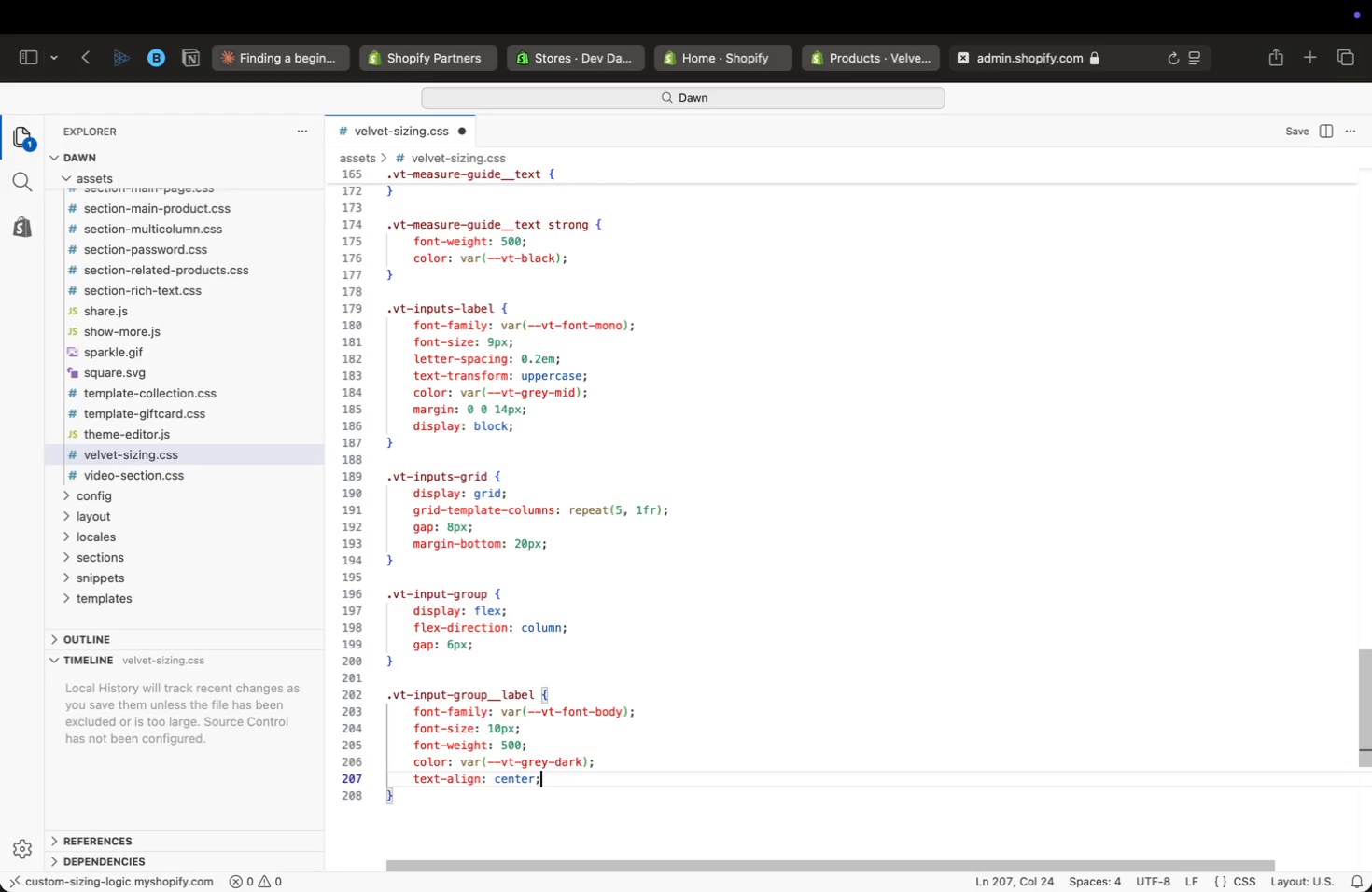 
key(Enter)
 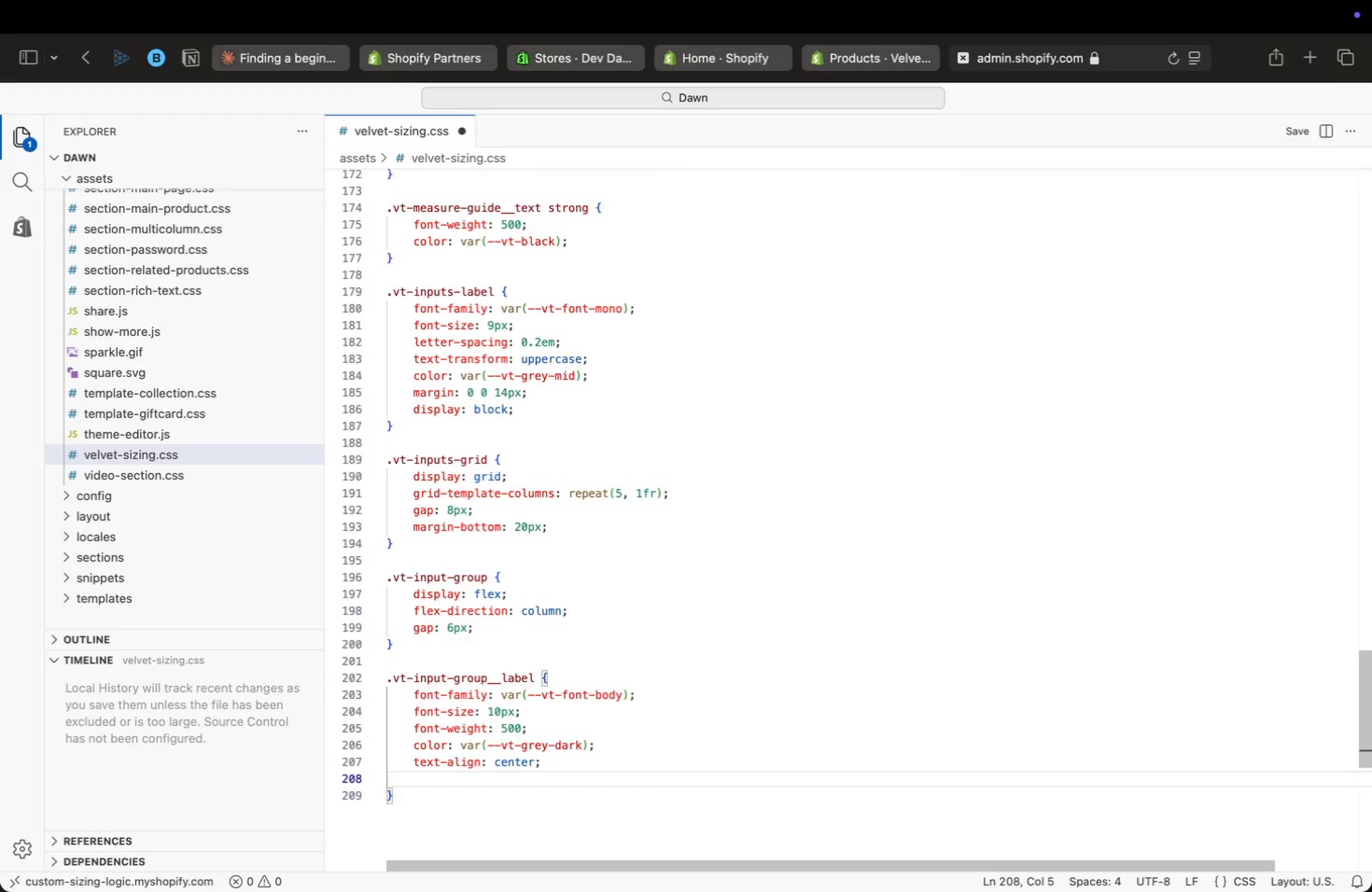 
type(lett)
 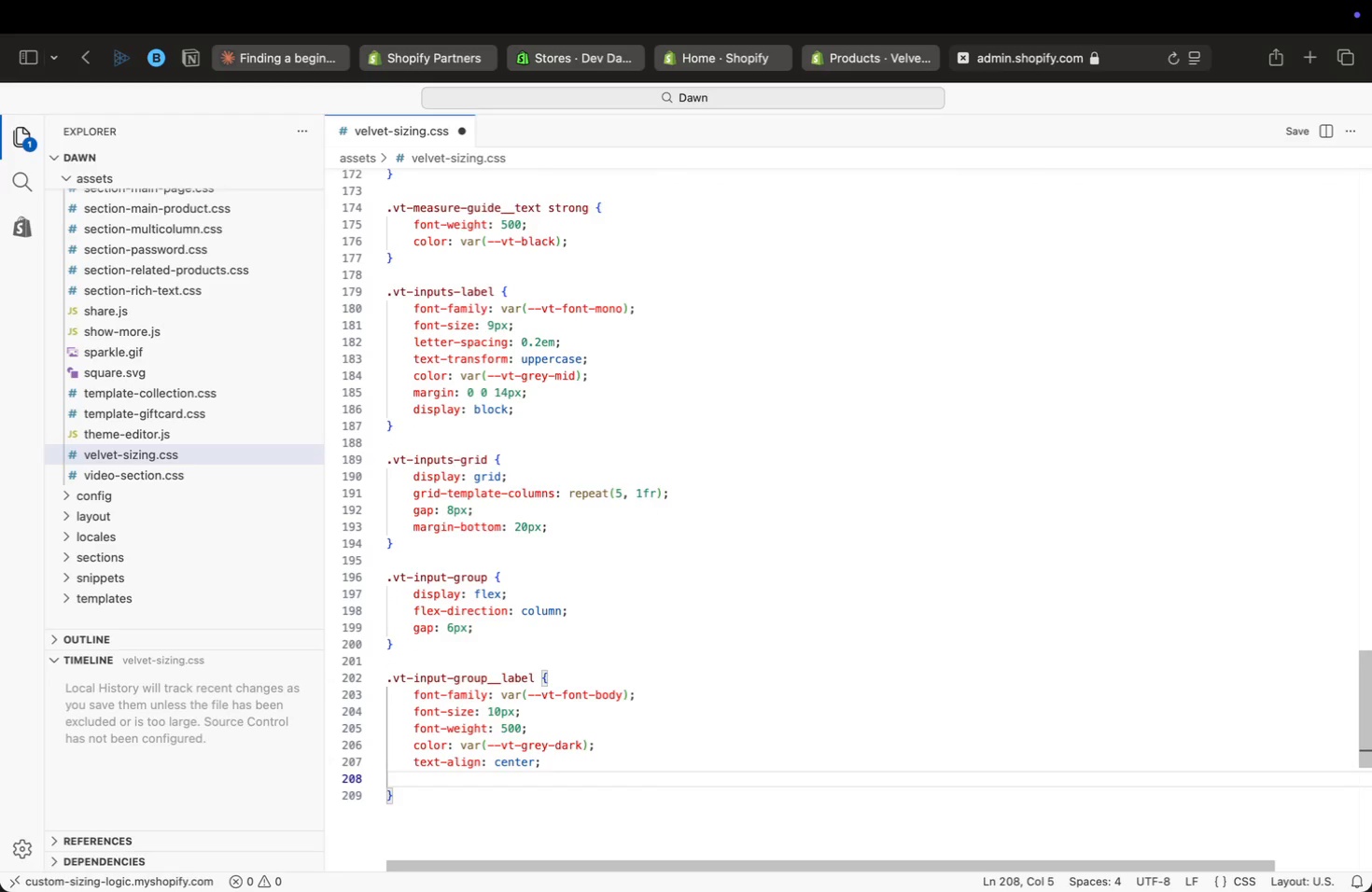 
key(Enter)
 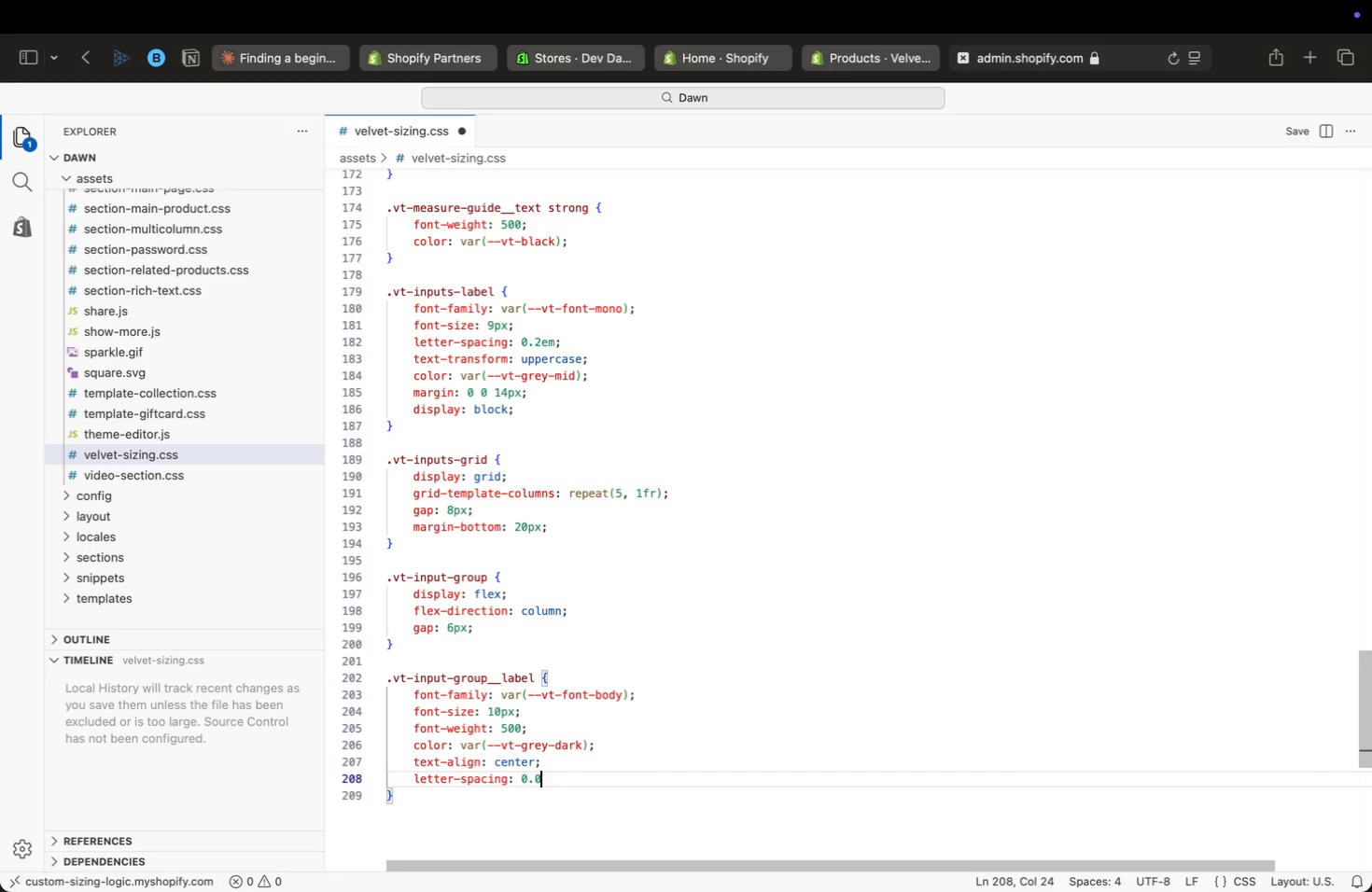 
type(: 0.05em;)
 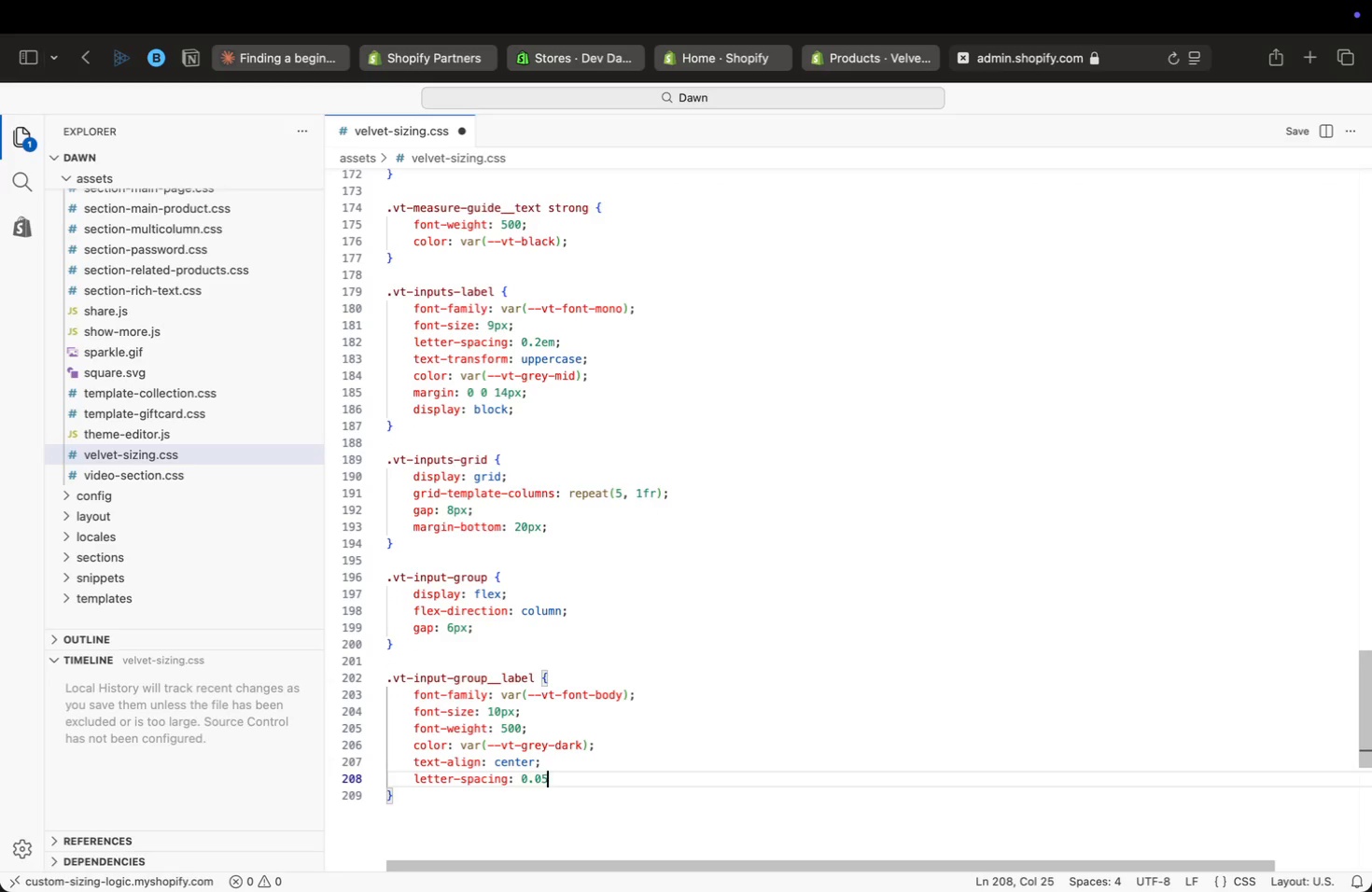 
key(ArrowDown)
 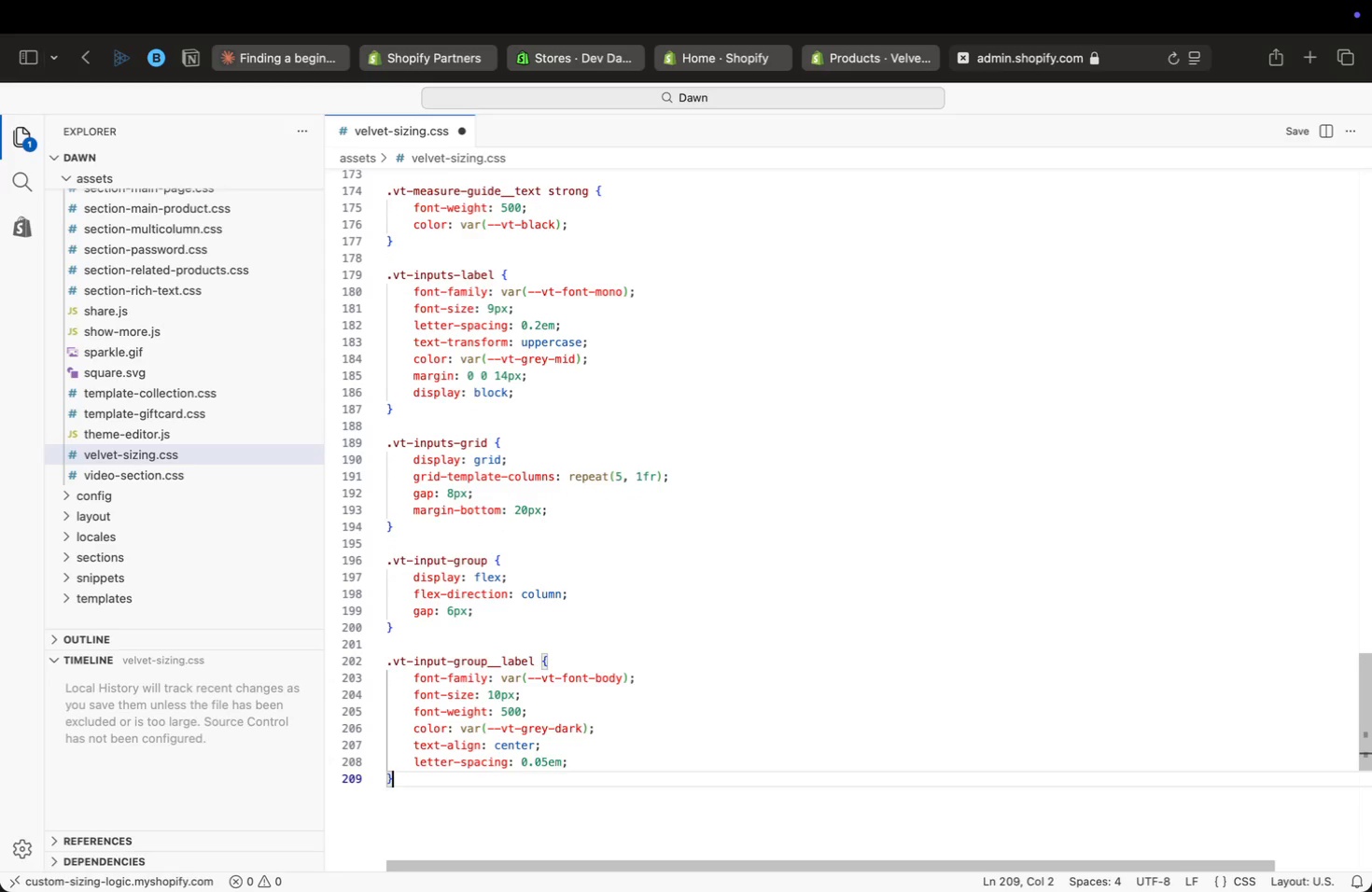 
key(Enter)
 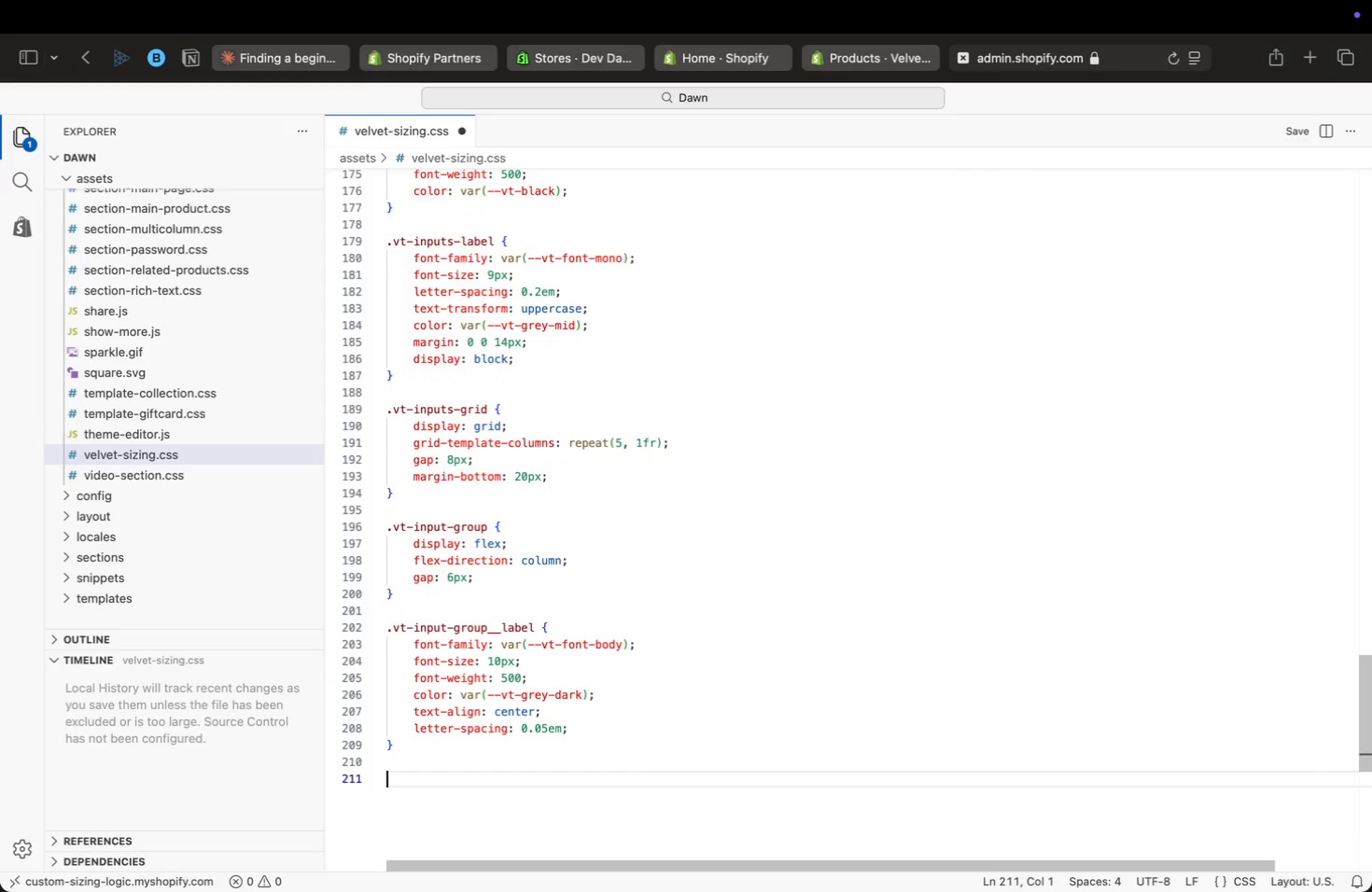 
key(Enter)
 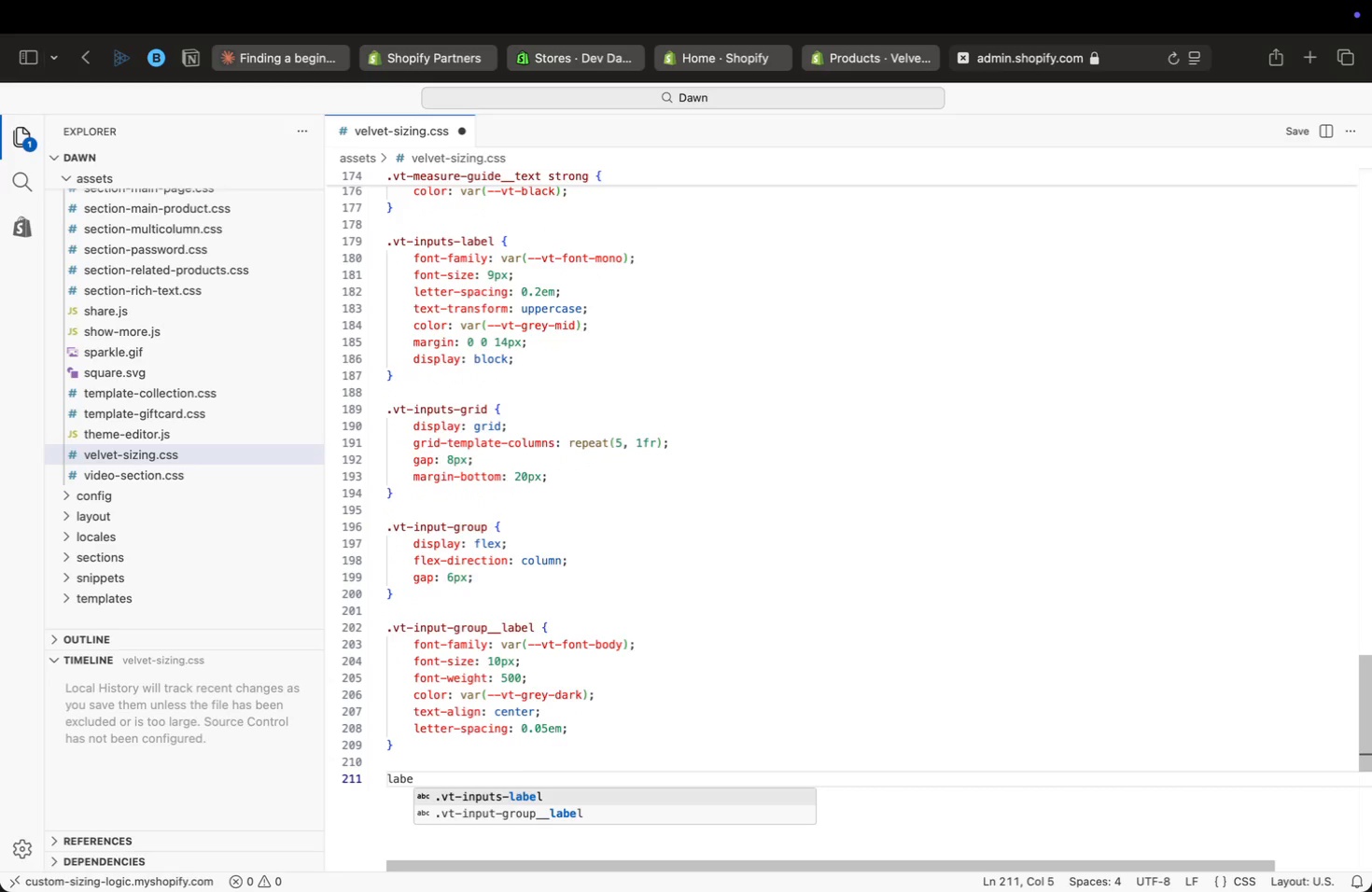 
type(labe)
 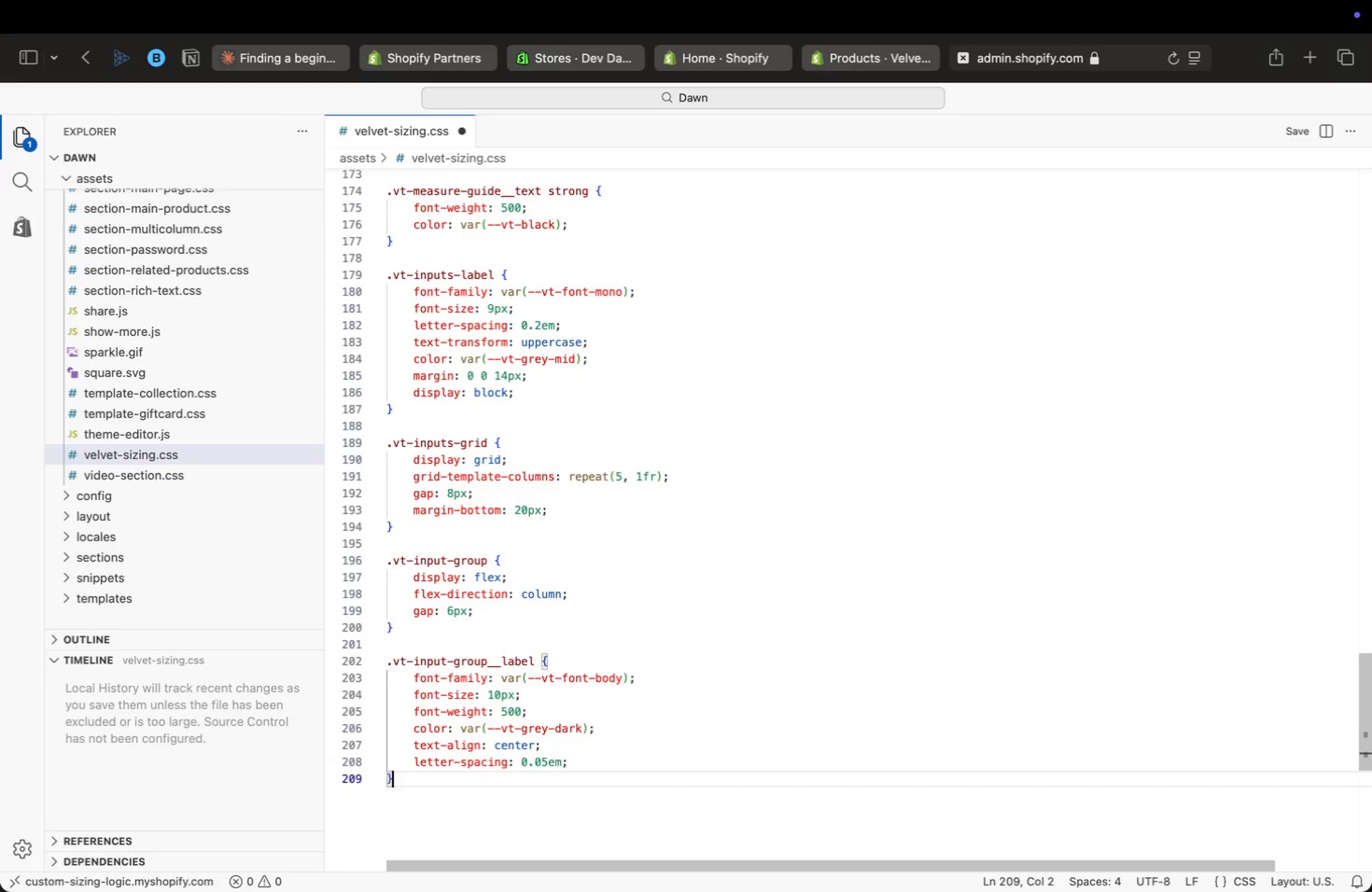 
key(ArrowDown)
 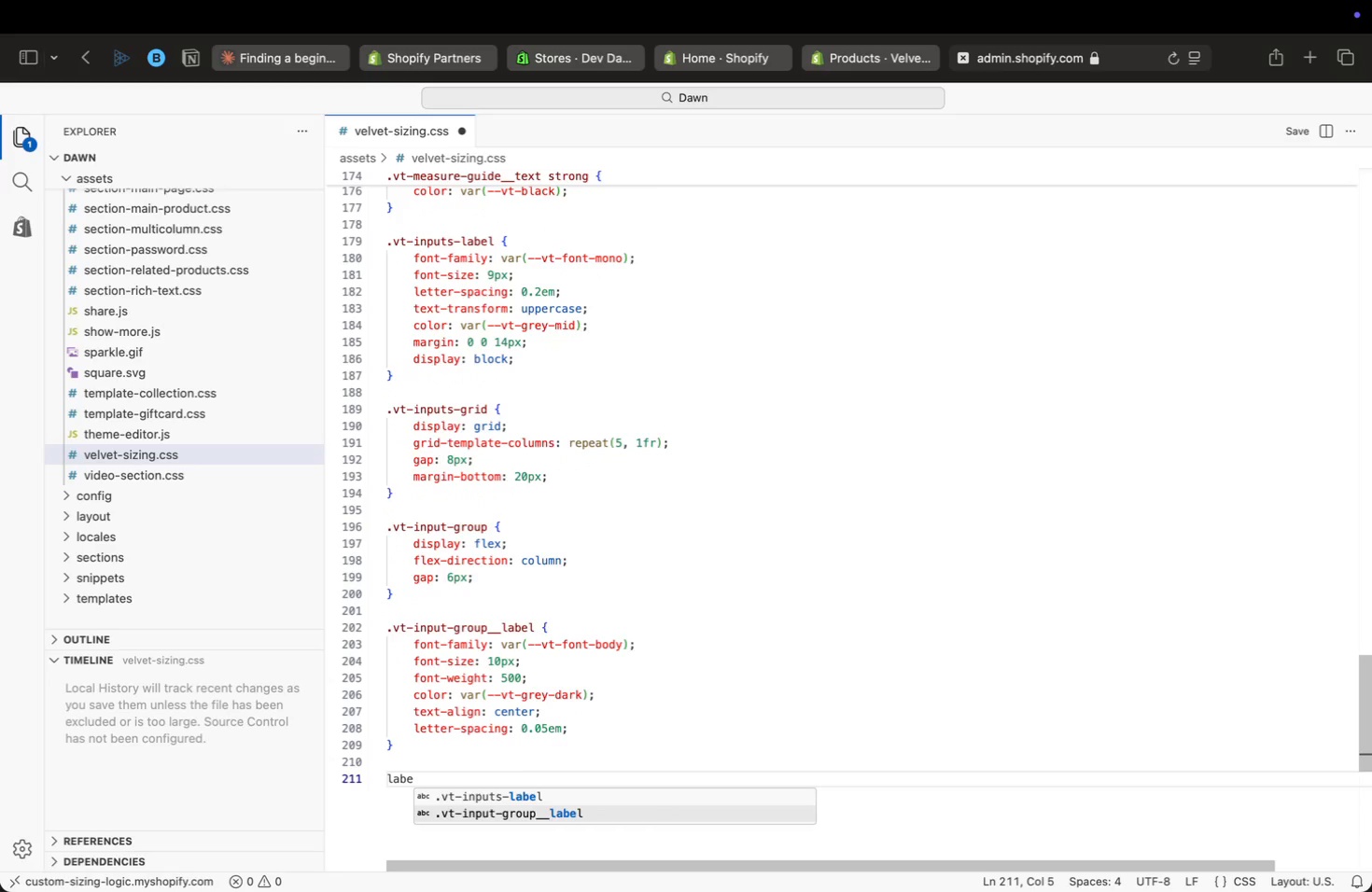 
key(Shift+ShiftRight)
 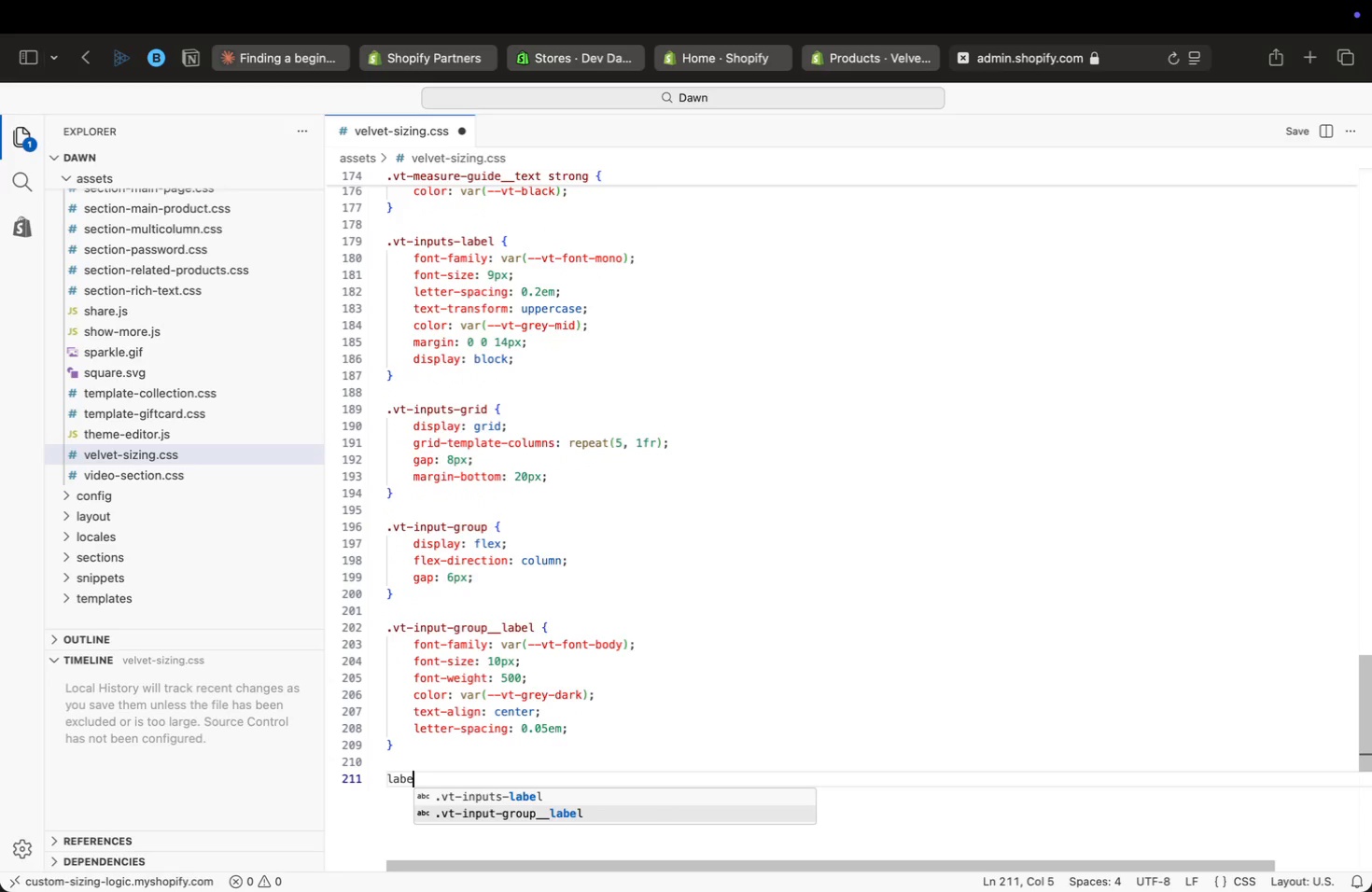 
key(Enter)
 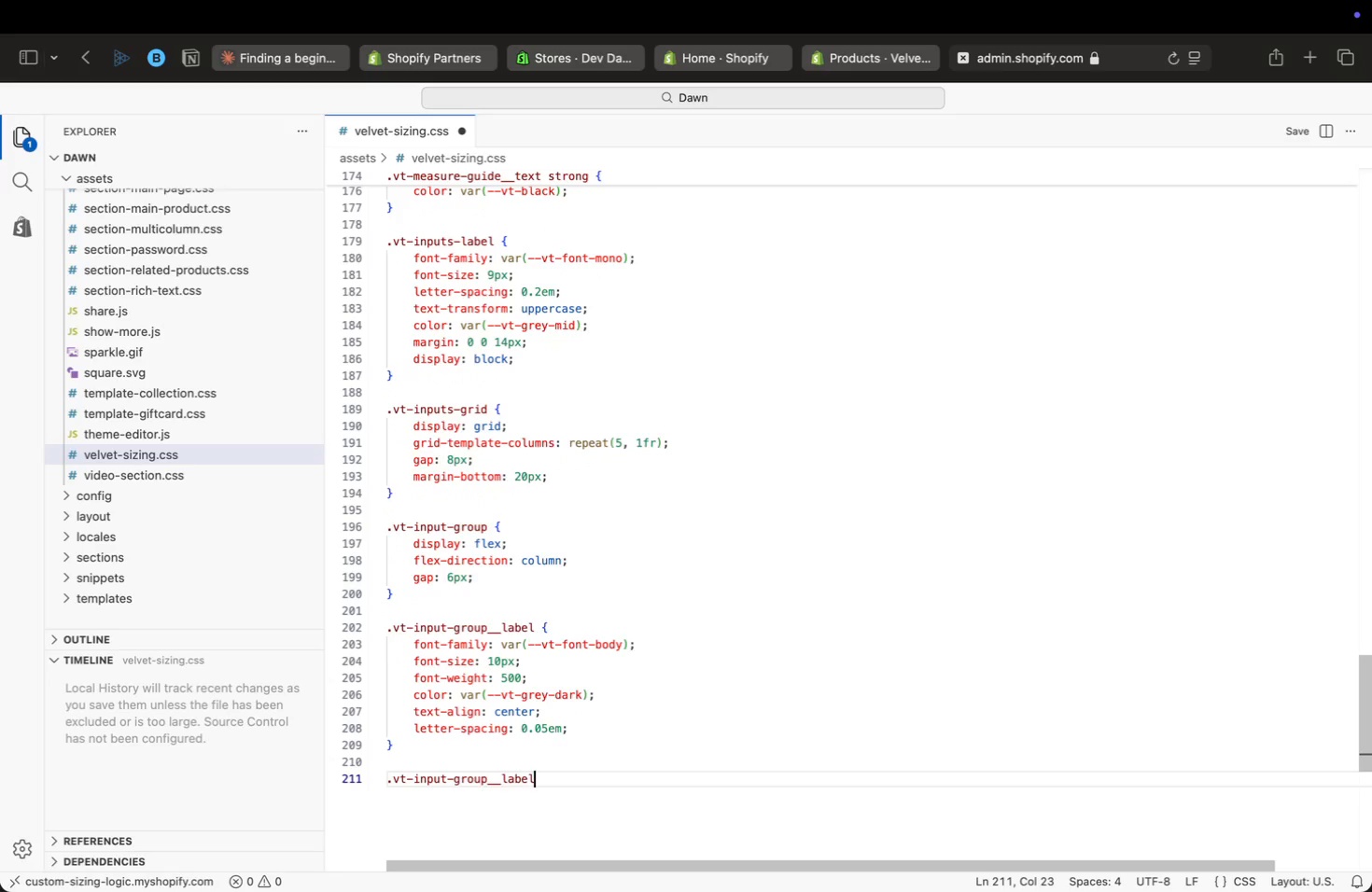 
key(ArrowLeft)
 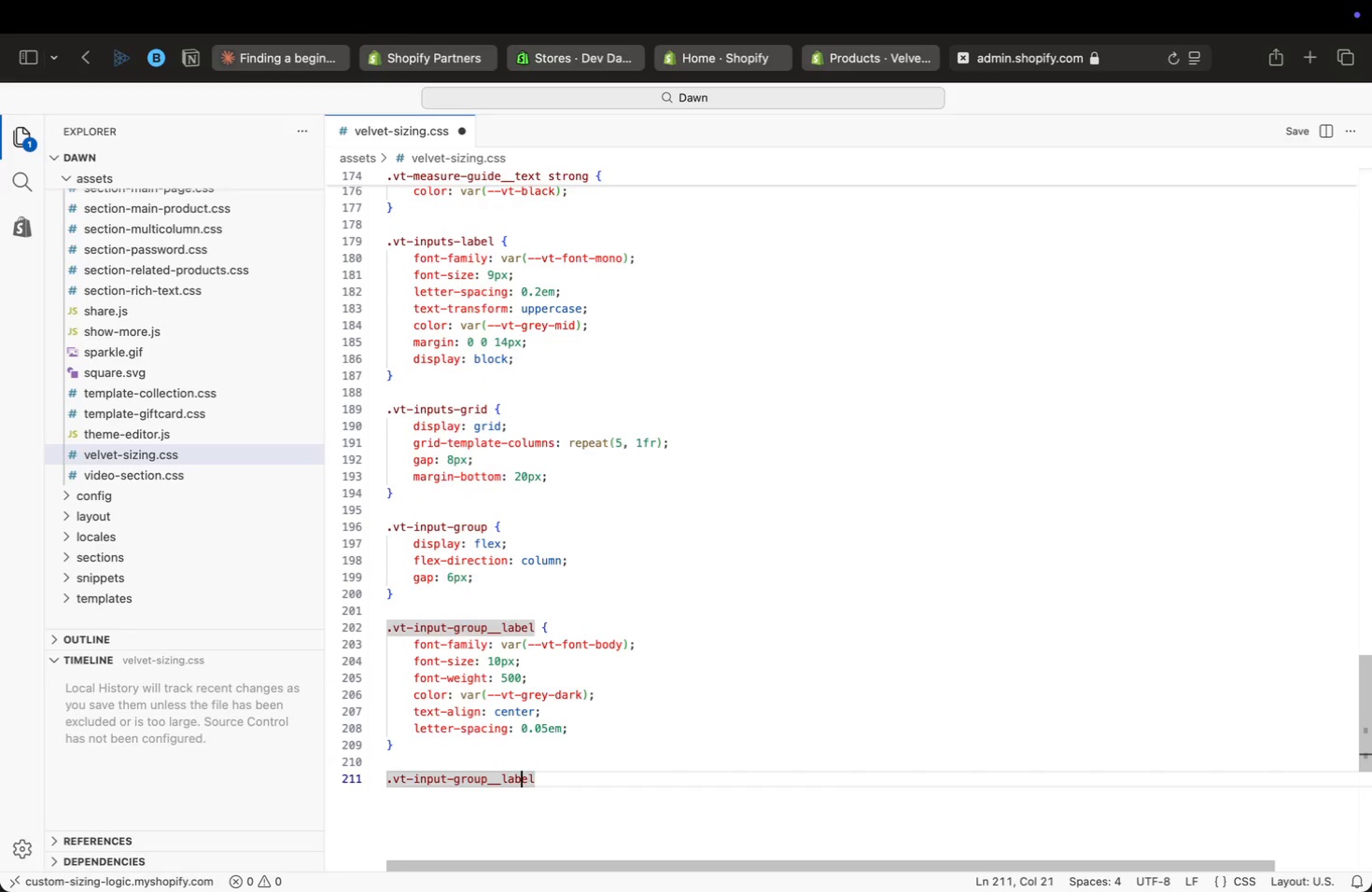 
key(ArrowLeft)
 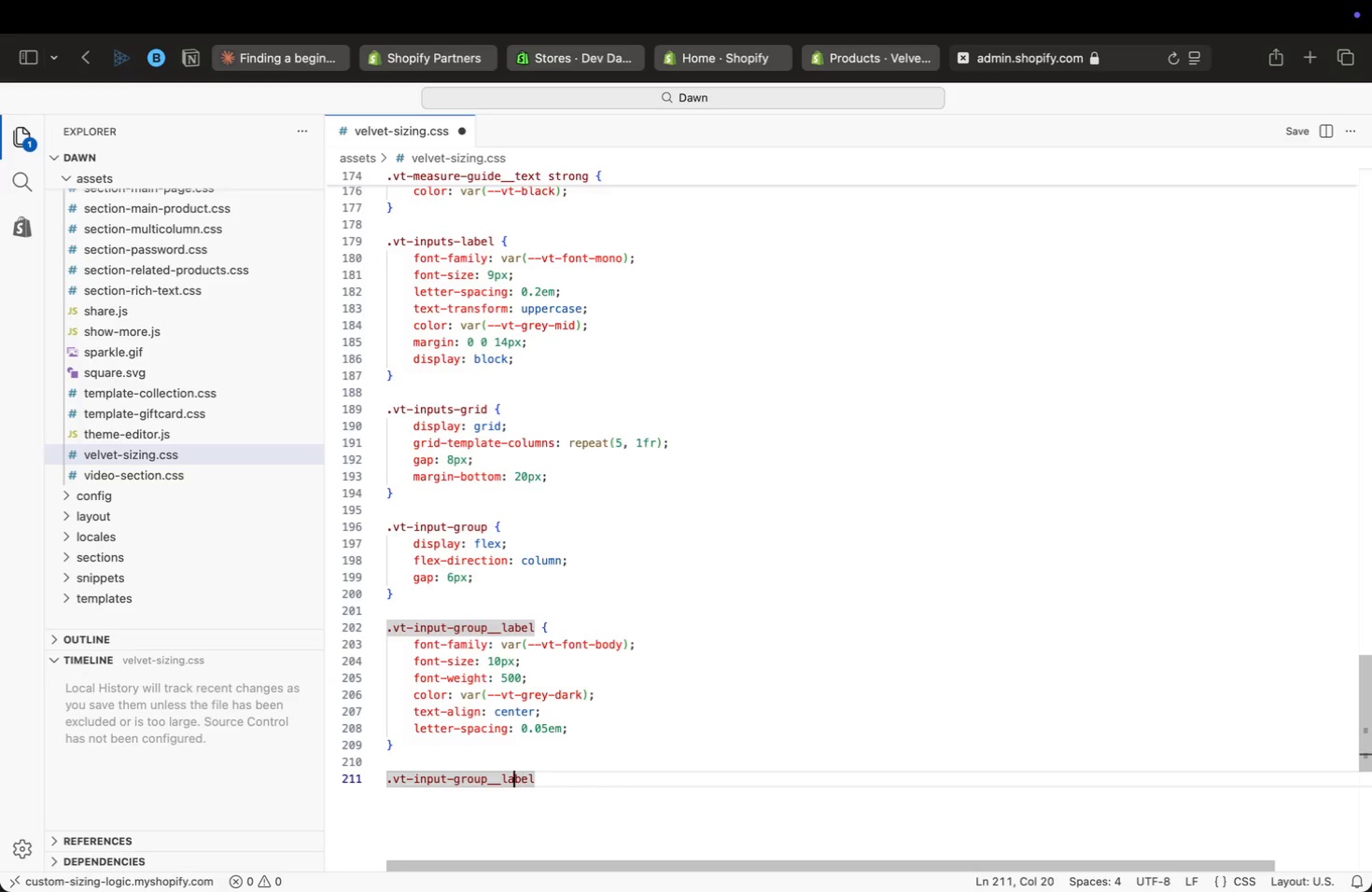 
key(ArrowLeft)
 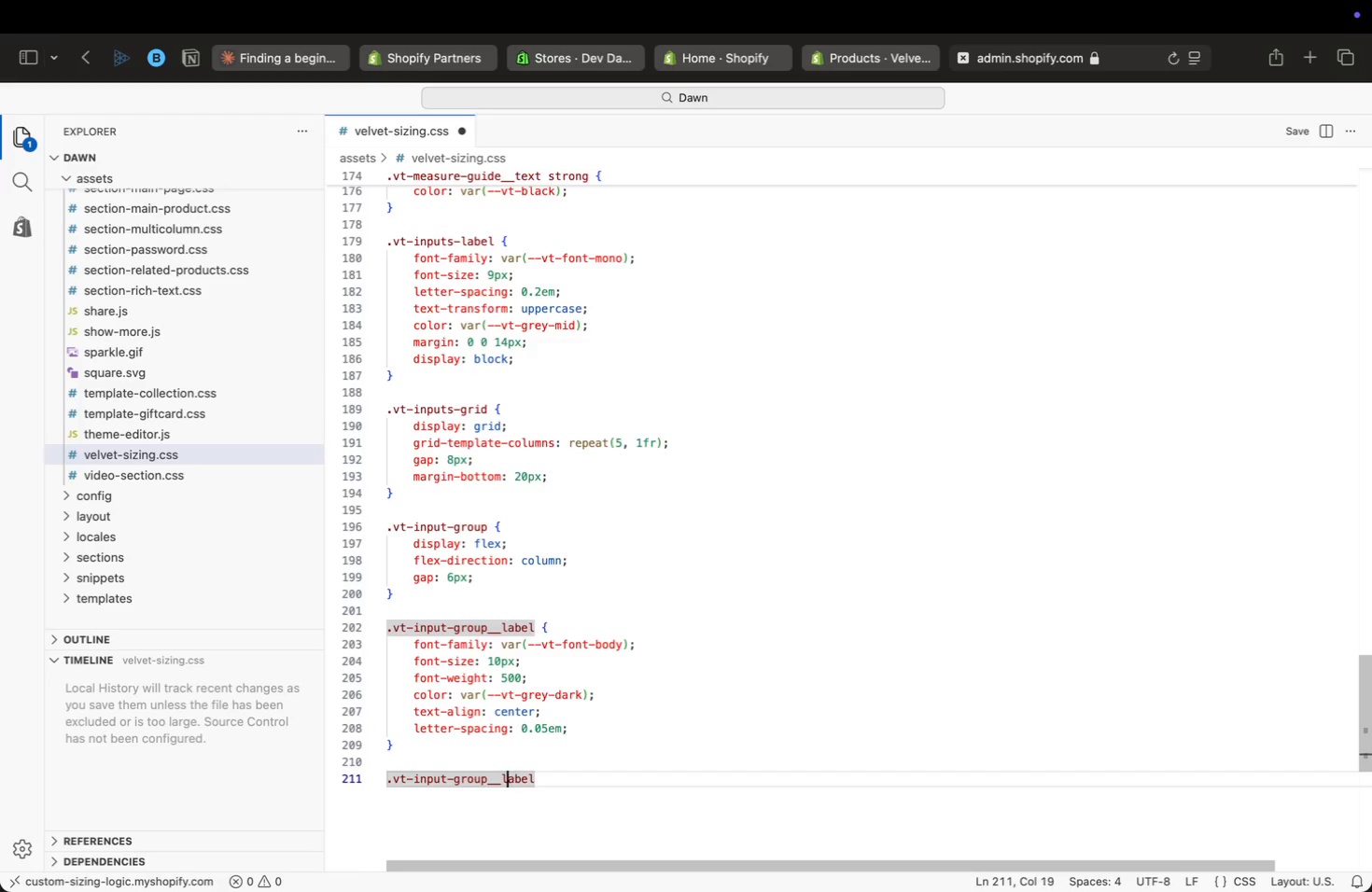 
key(ArrowLeft)
 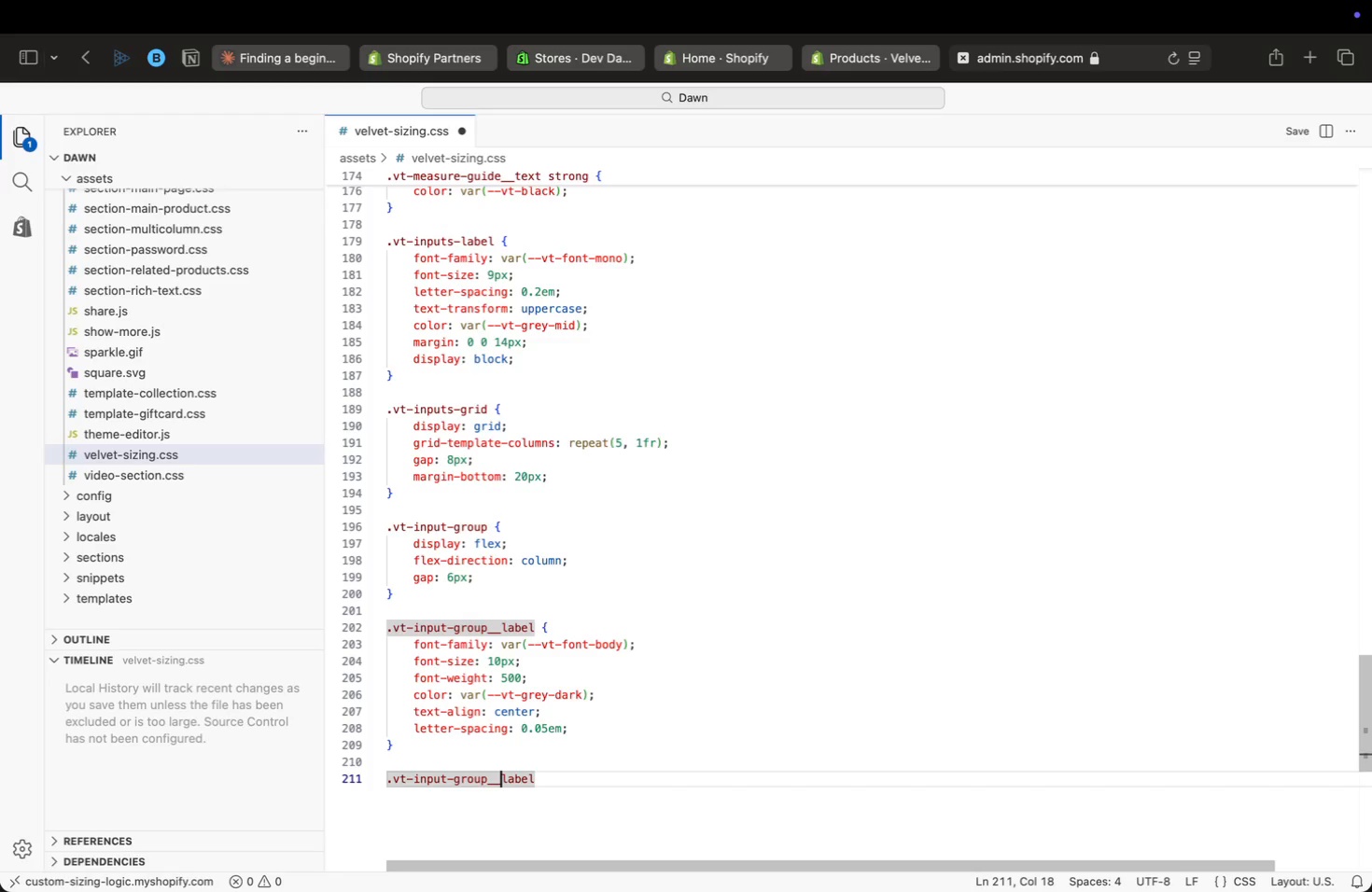 
key(ArrowLeft)
 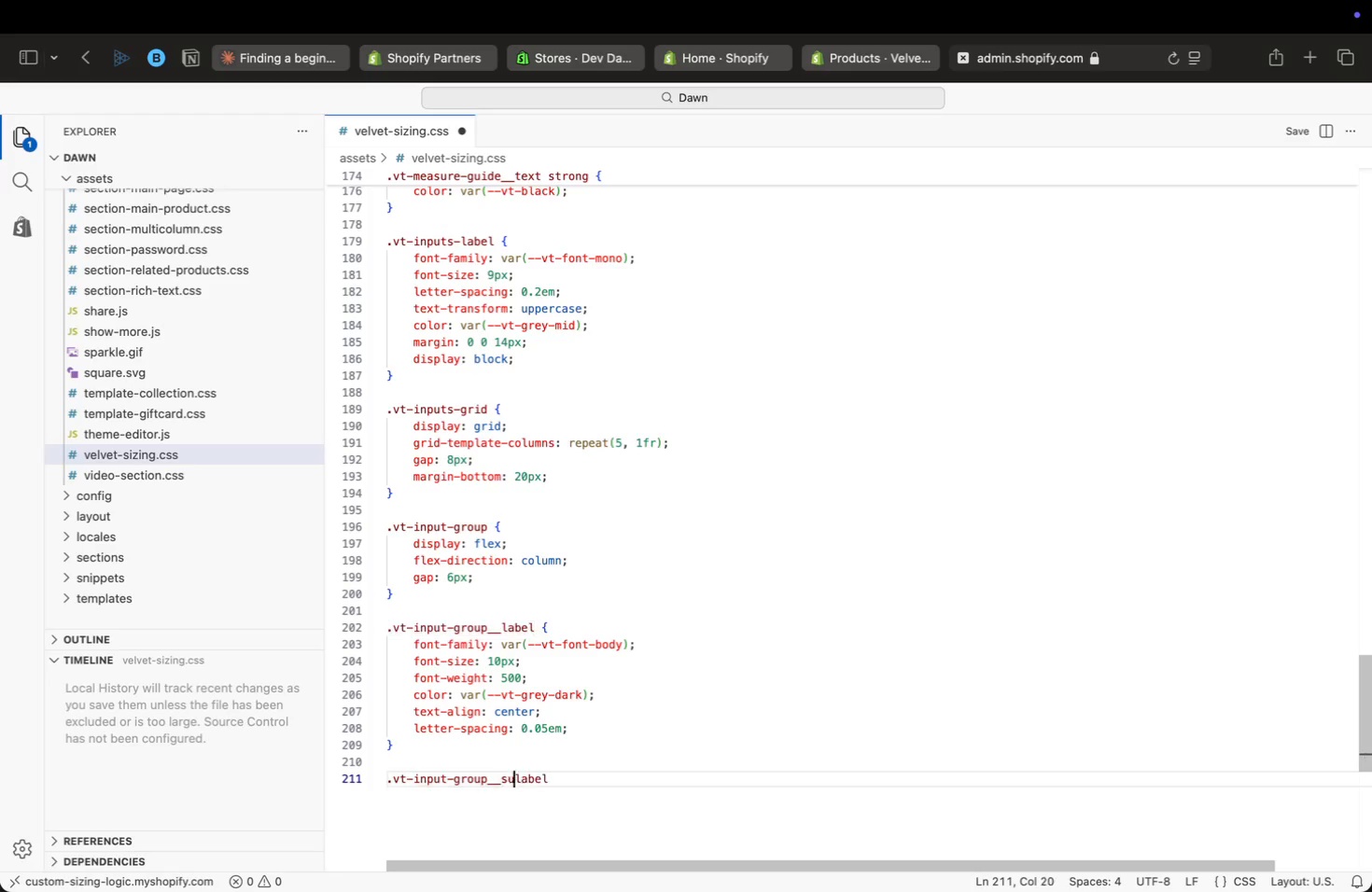 
type(sub)
 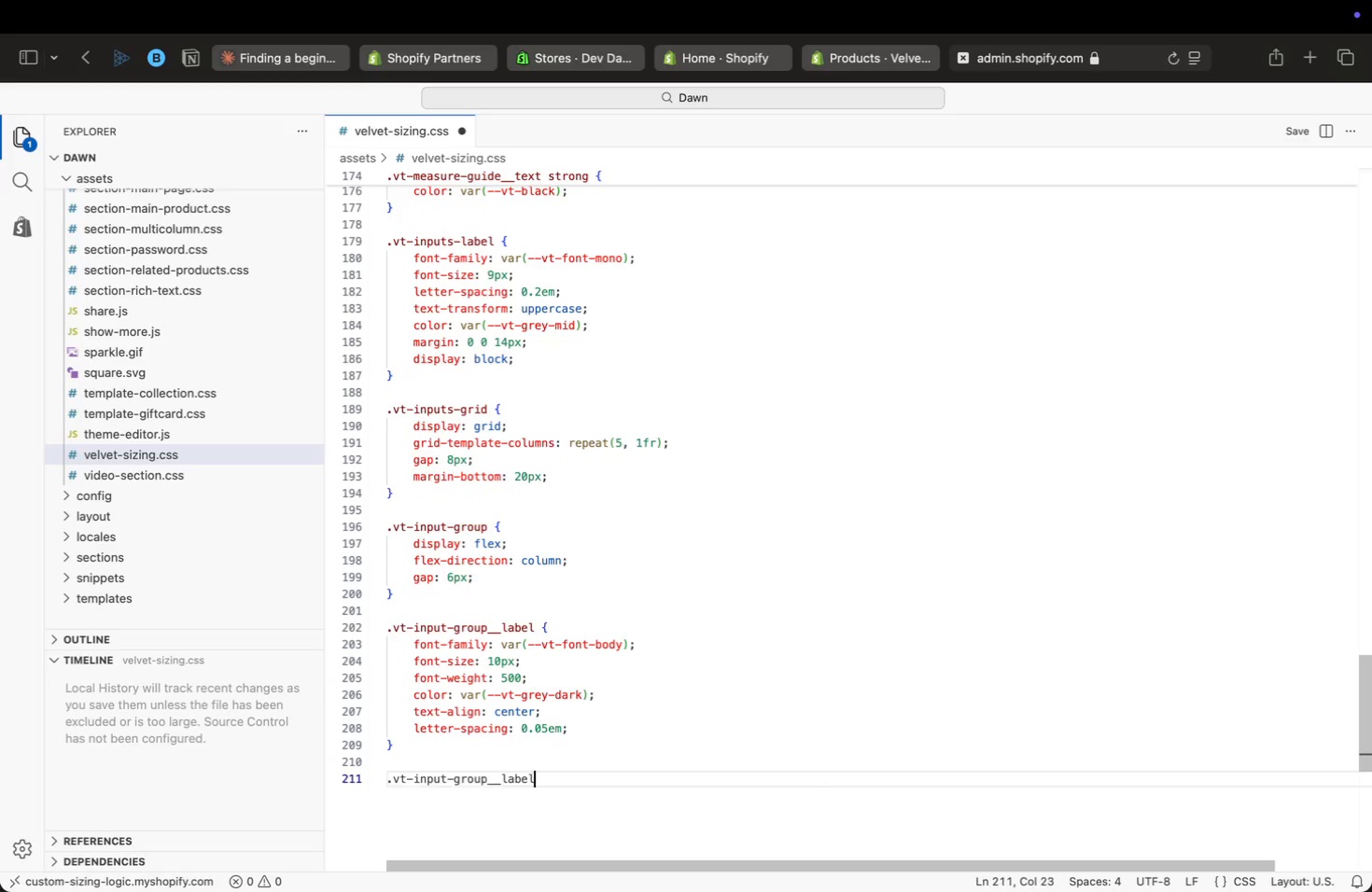 
key(Meta+ArrowRight)
 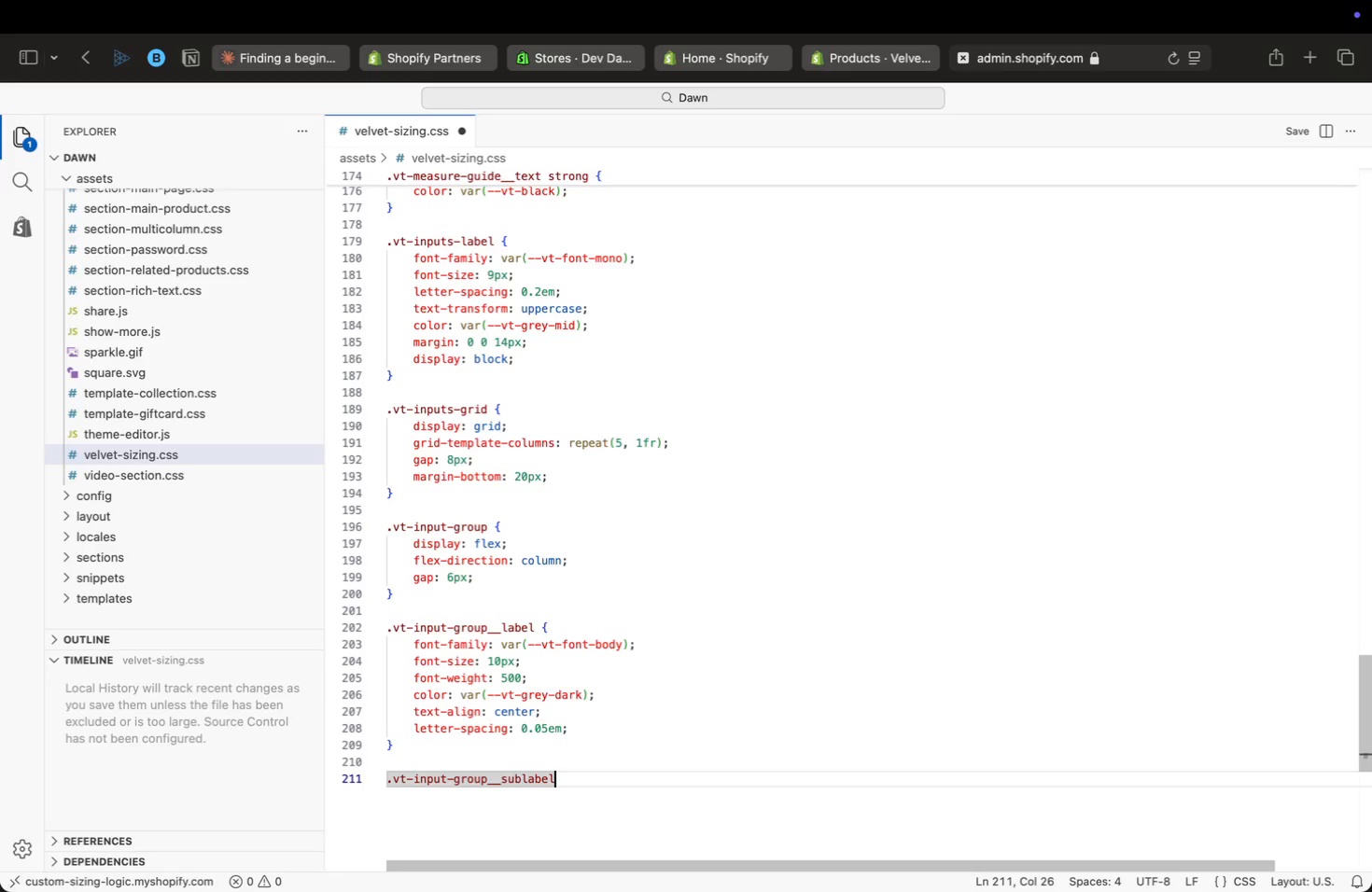 
key(Space)
 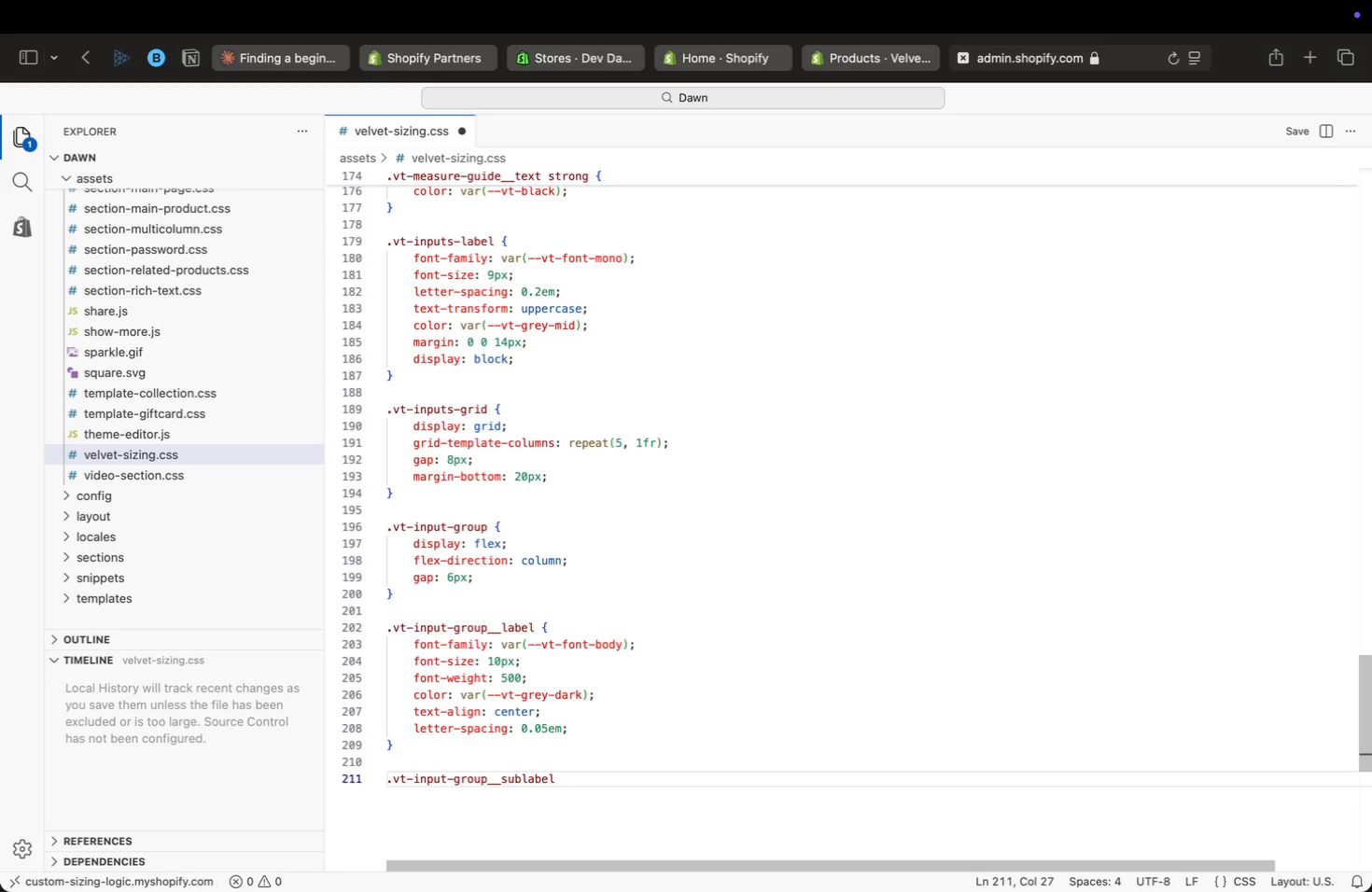 
key(Shift+BracketLeft)
 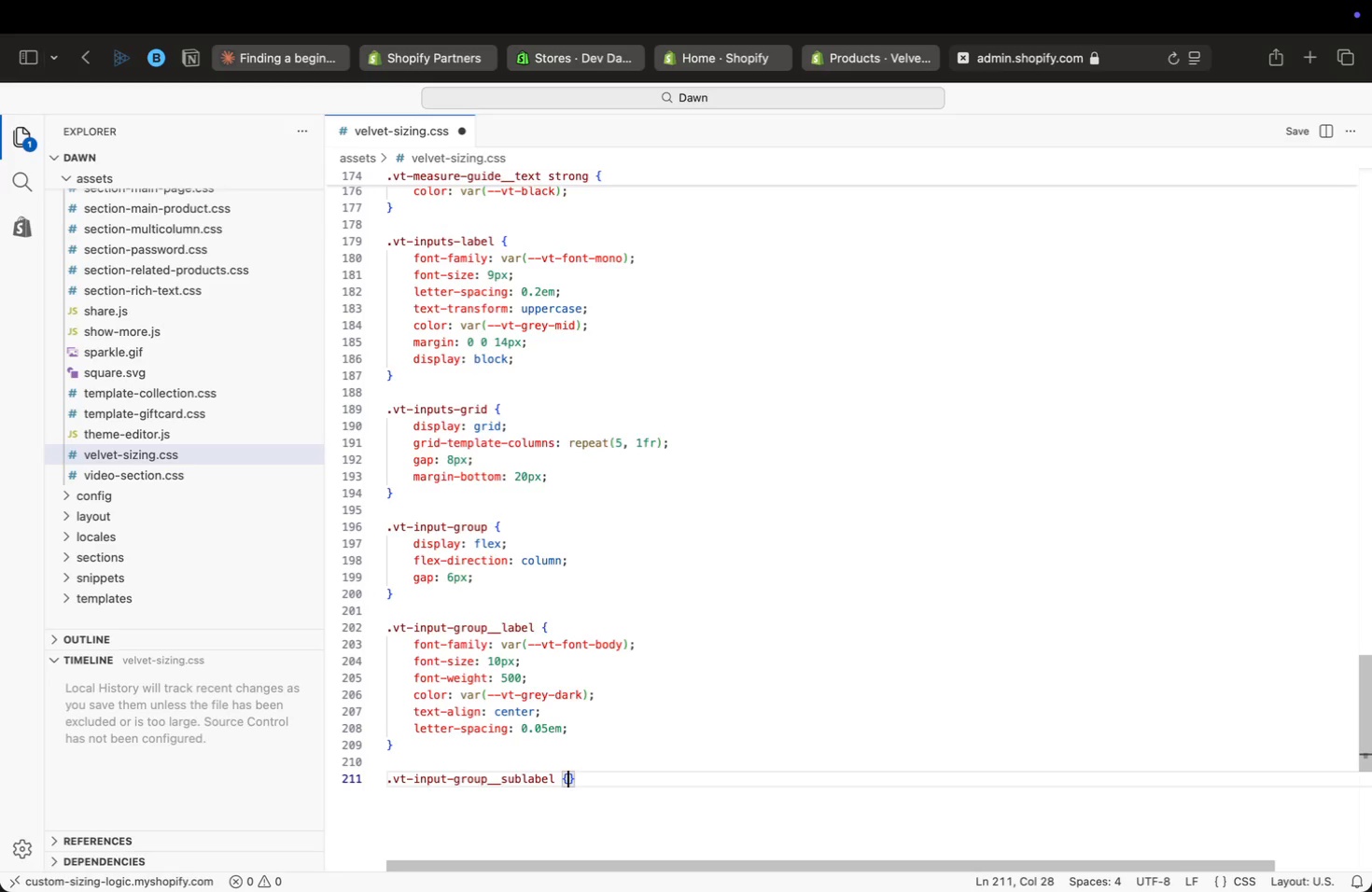 
key(Enter)
 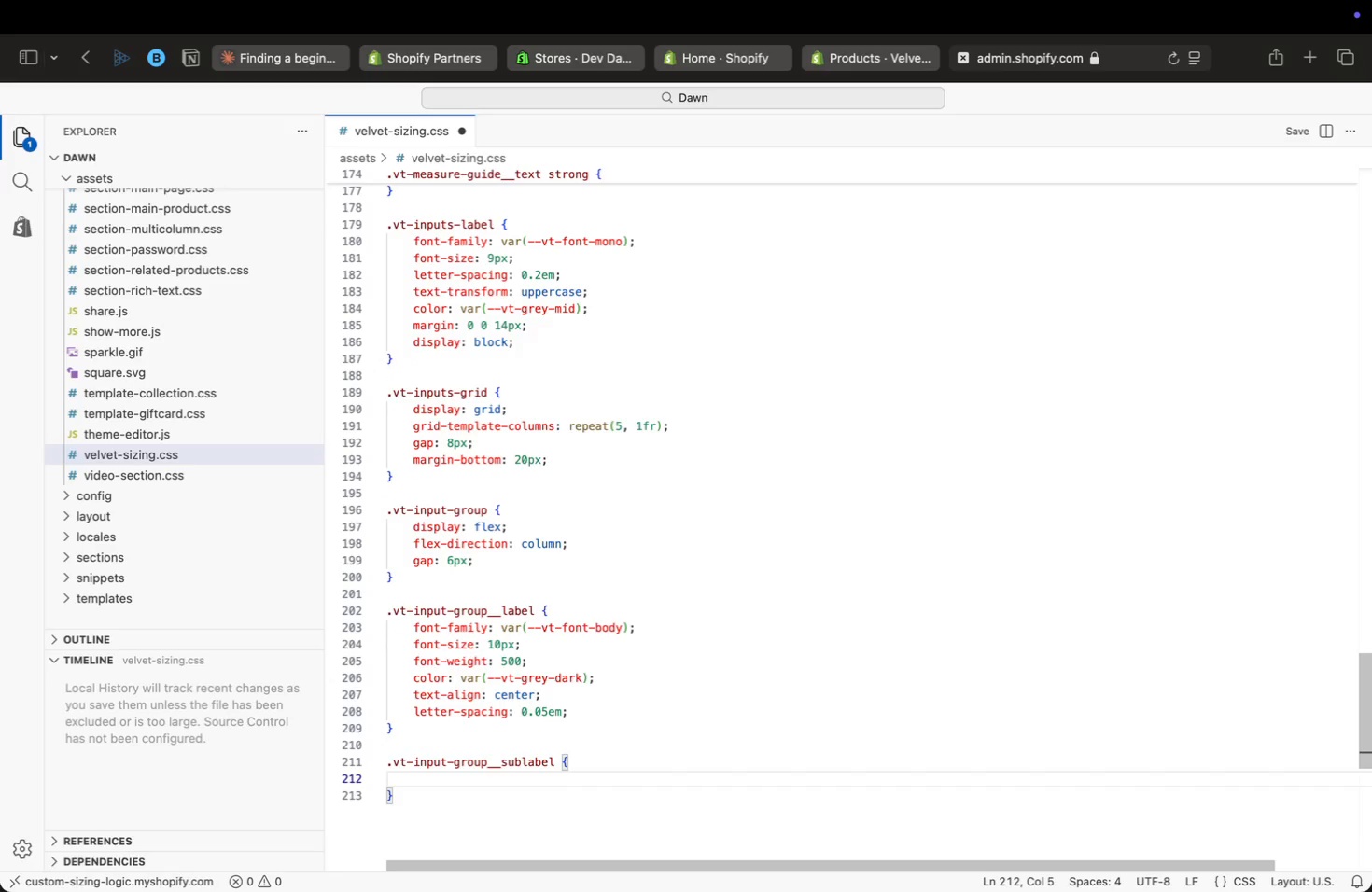 
type(font)
 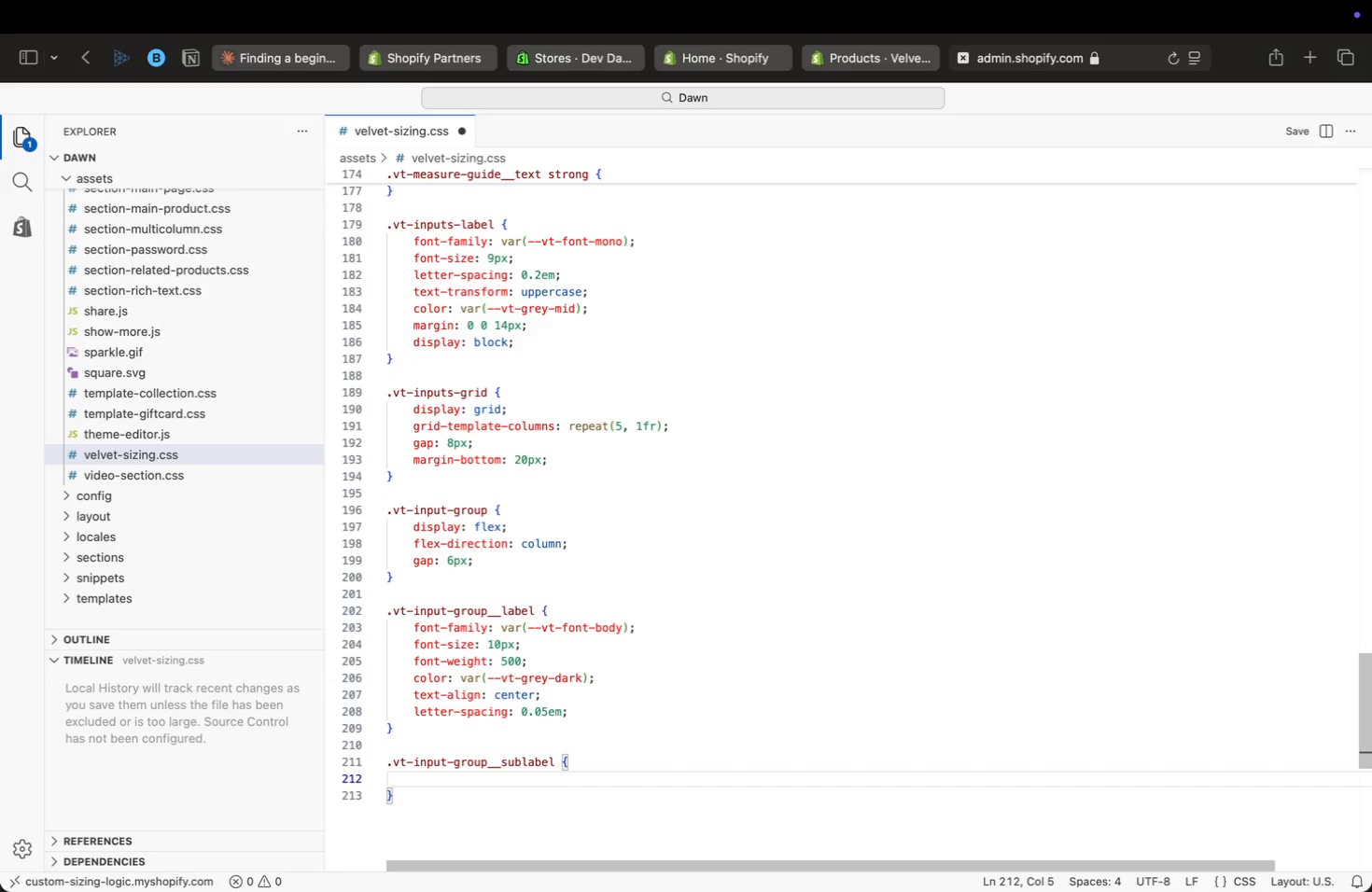 
key(Enter)
 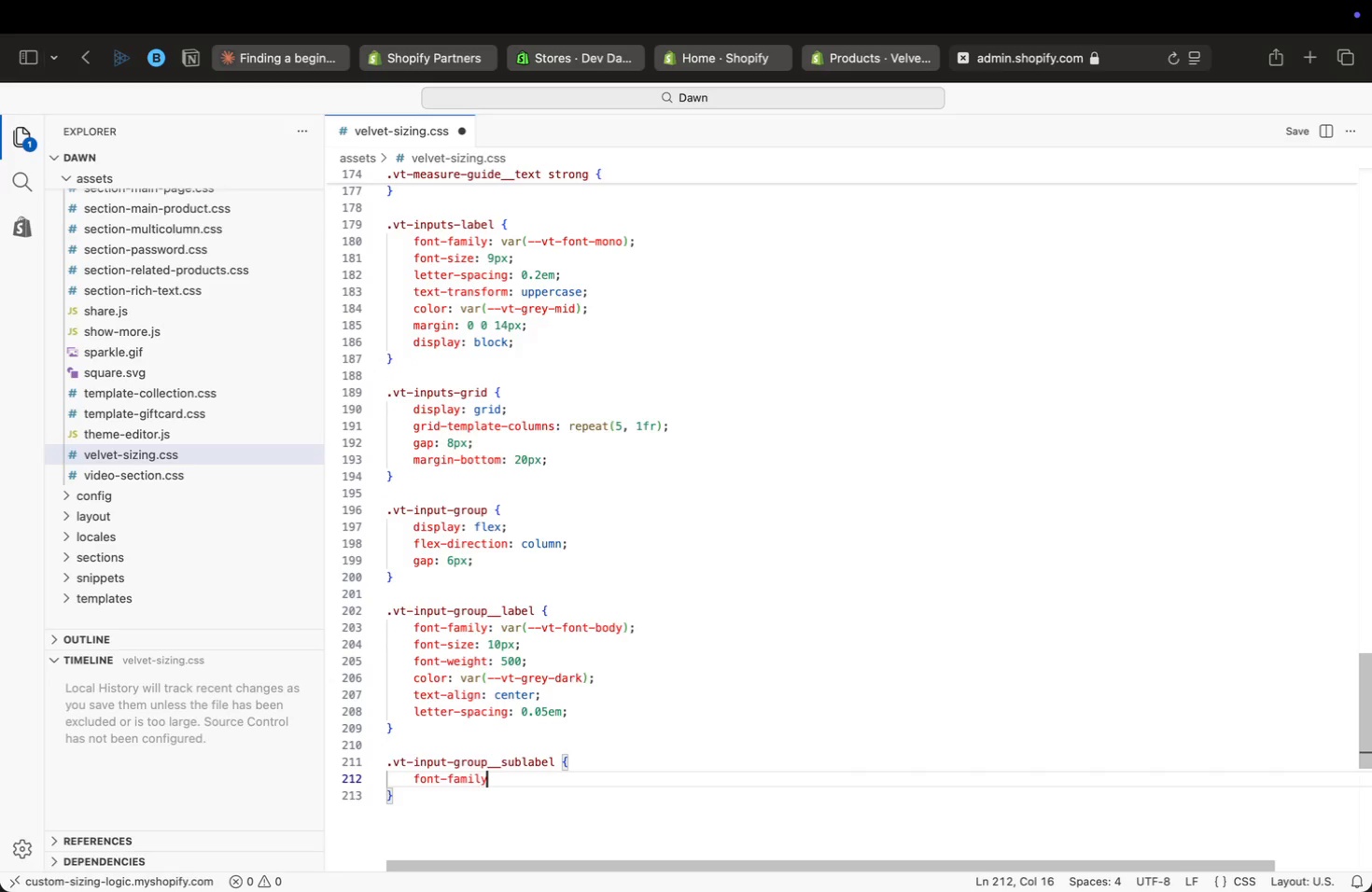 
type(: var(mono)
 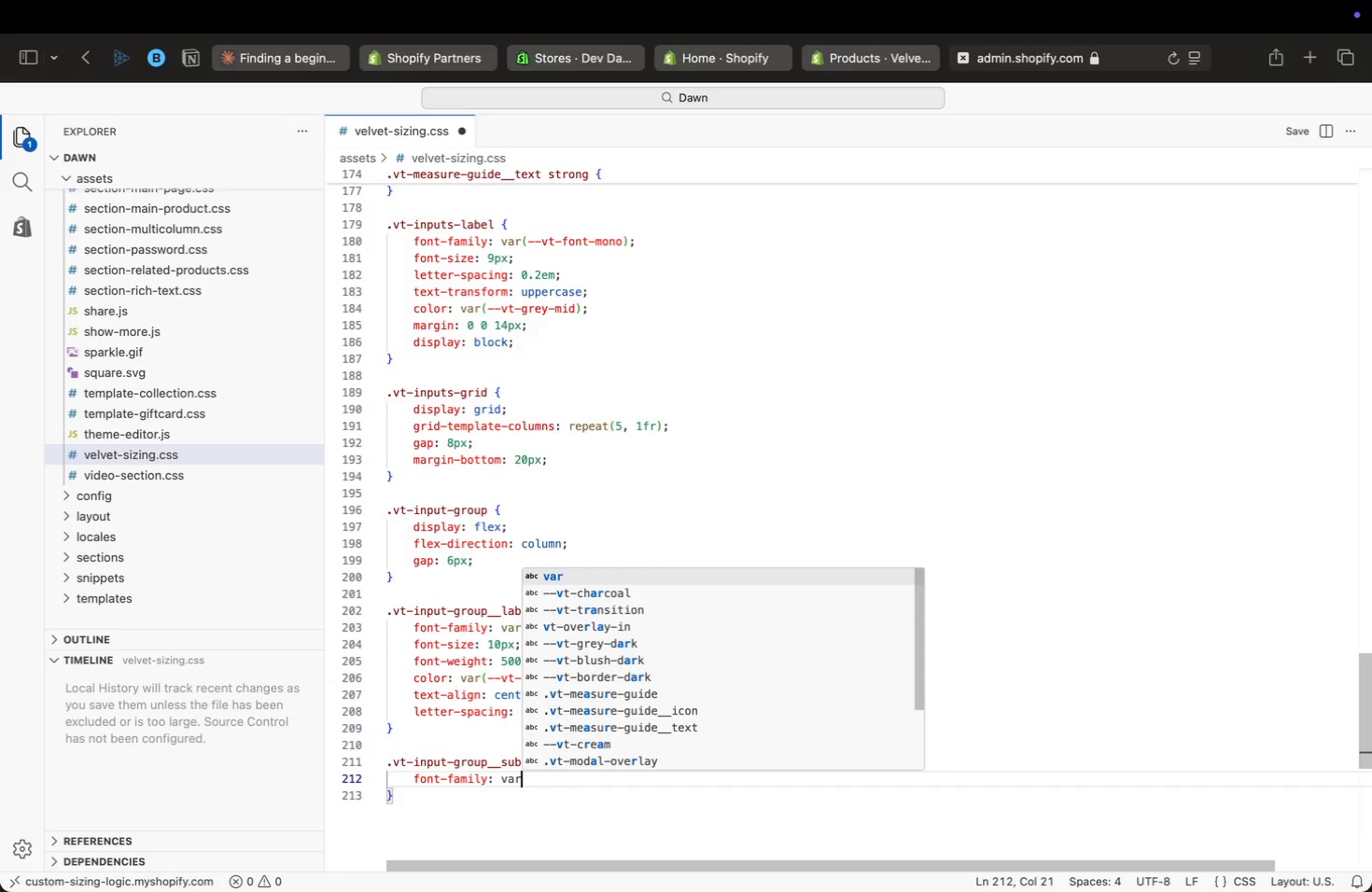 
key(ArrowDown)
 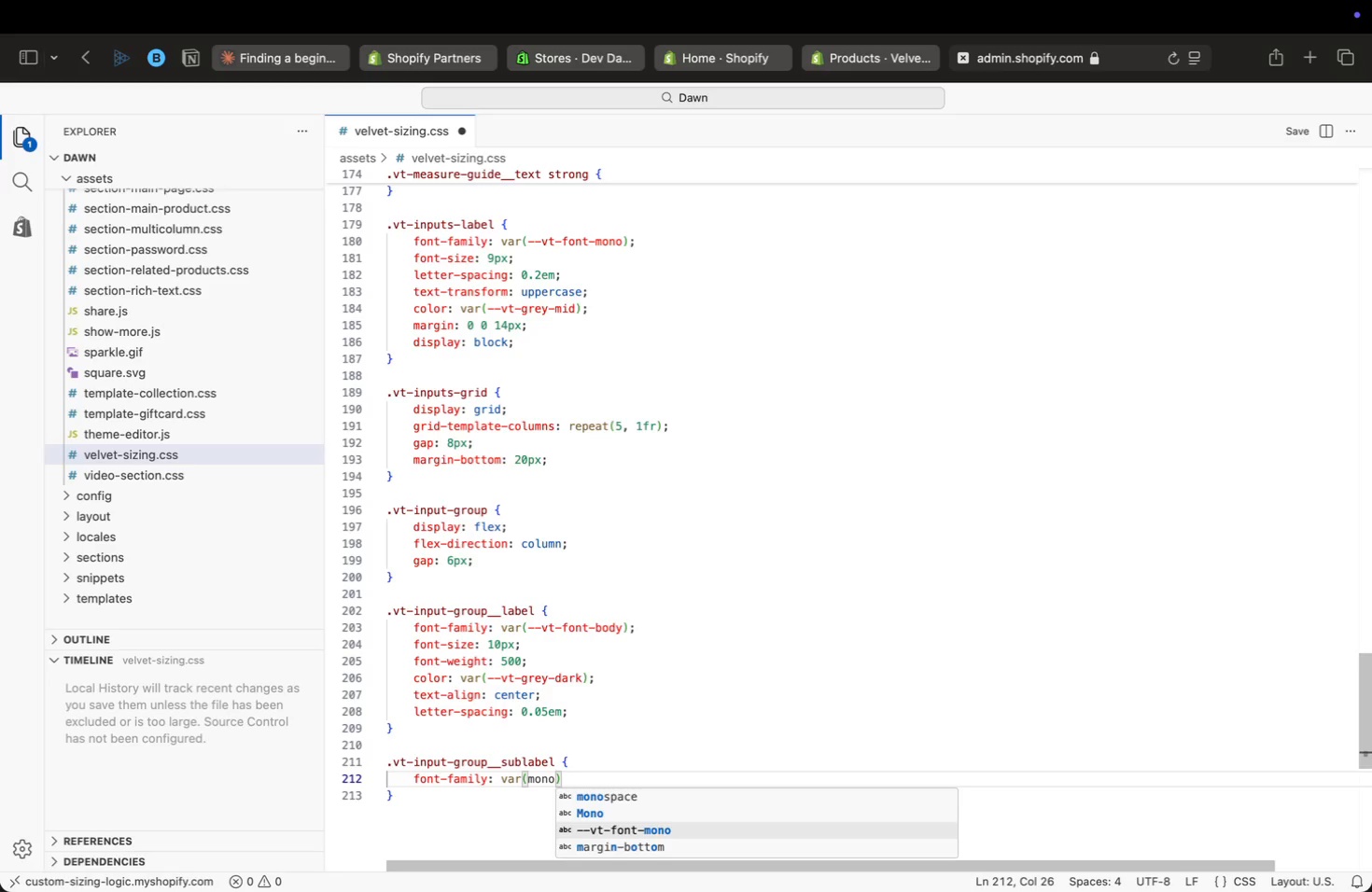 
key(ArrowDown)
 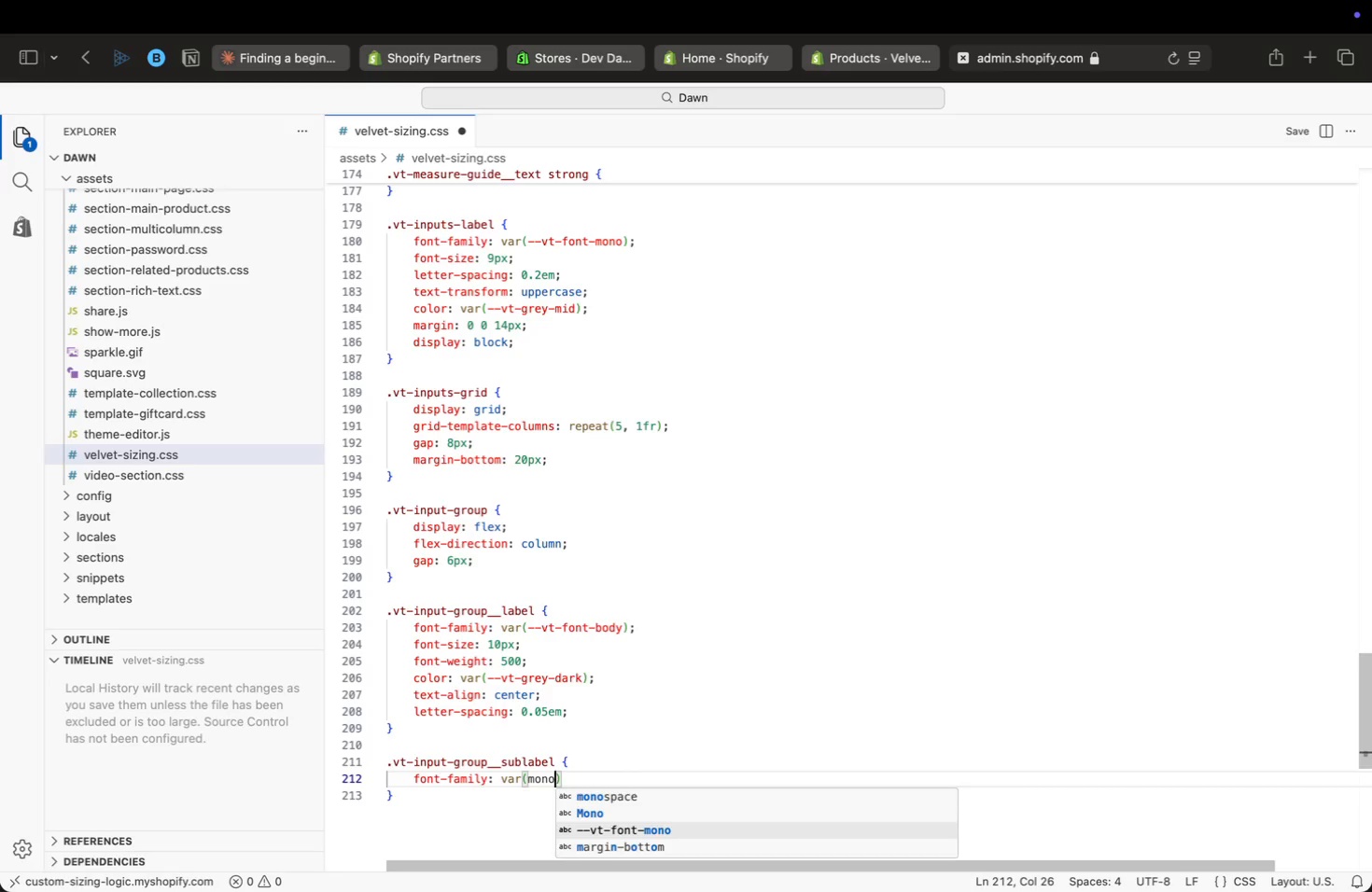 
key(Enter)
 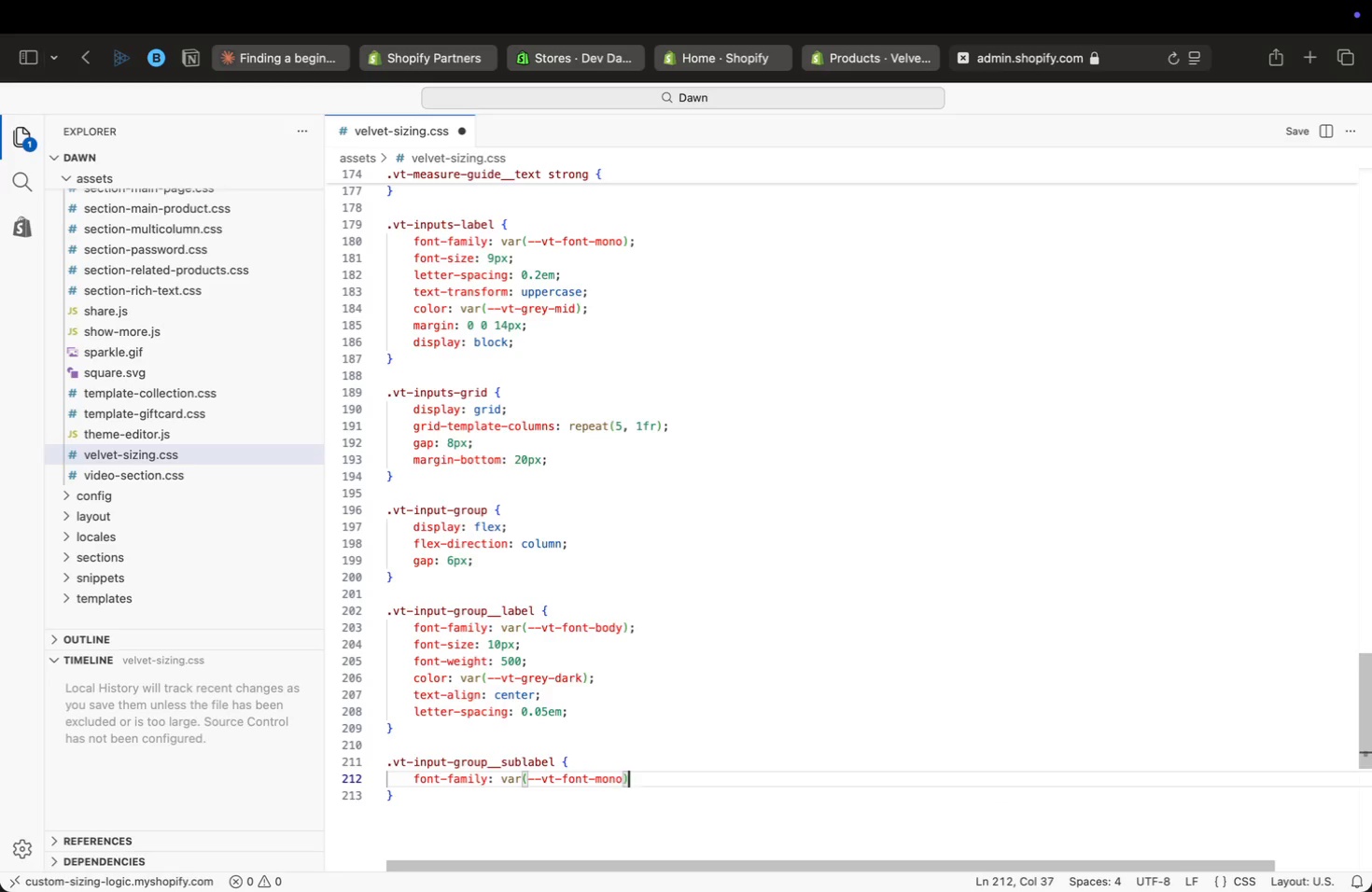 
key(ArrowRight)
 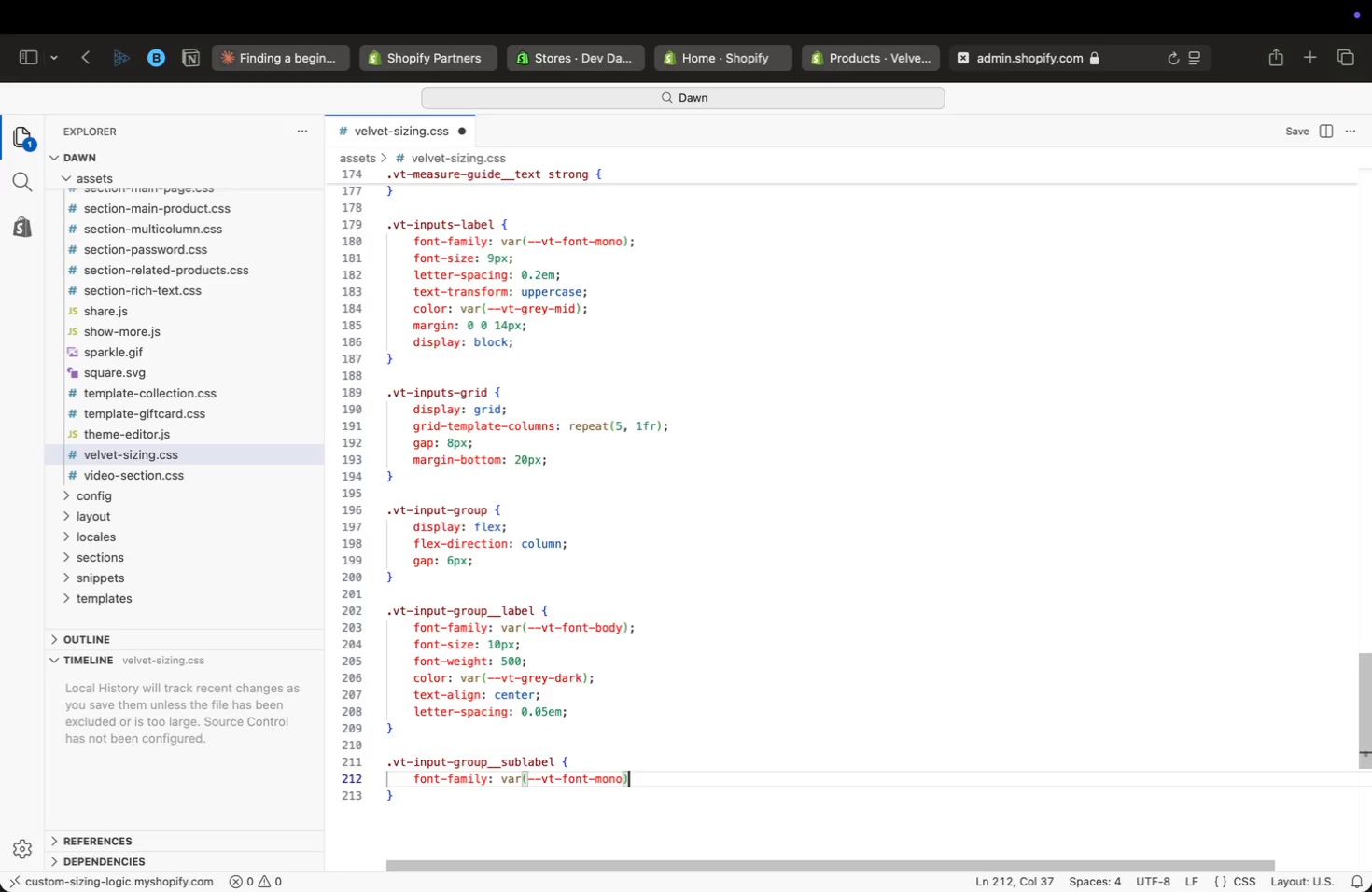 
key(Semicolon)
 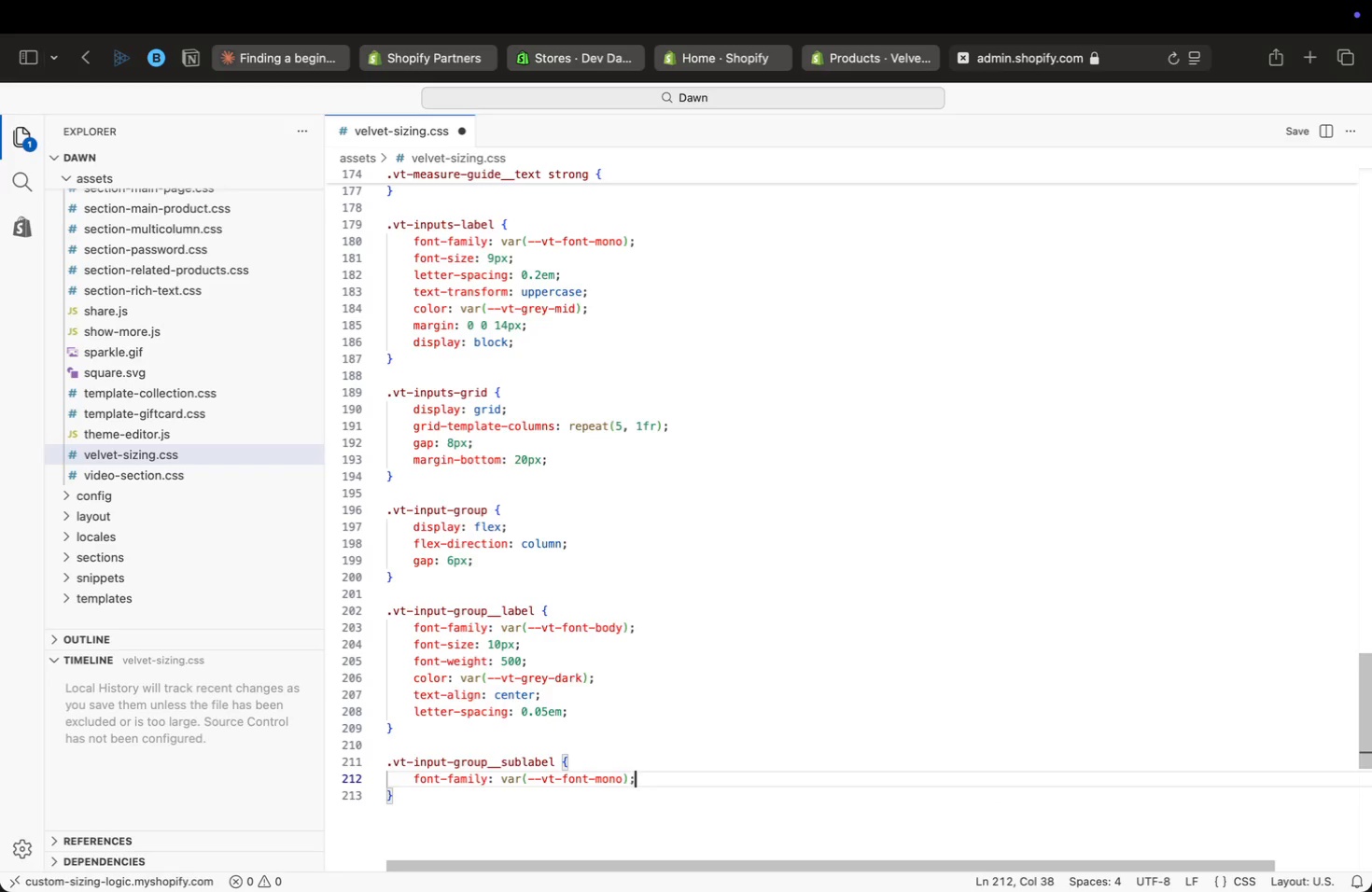 
key(Enter)
 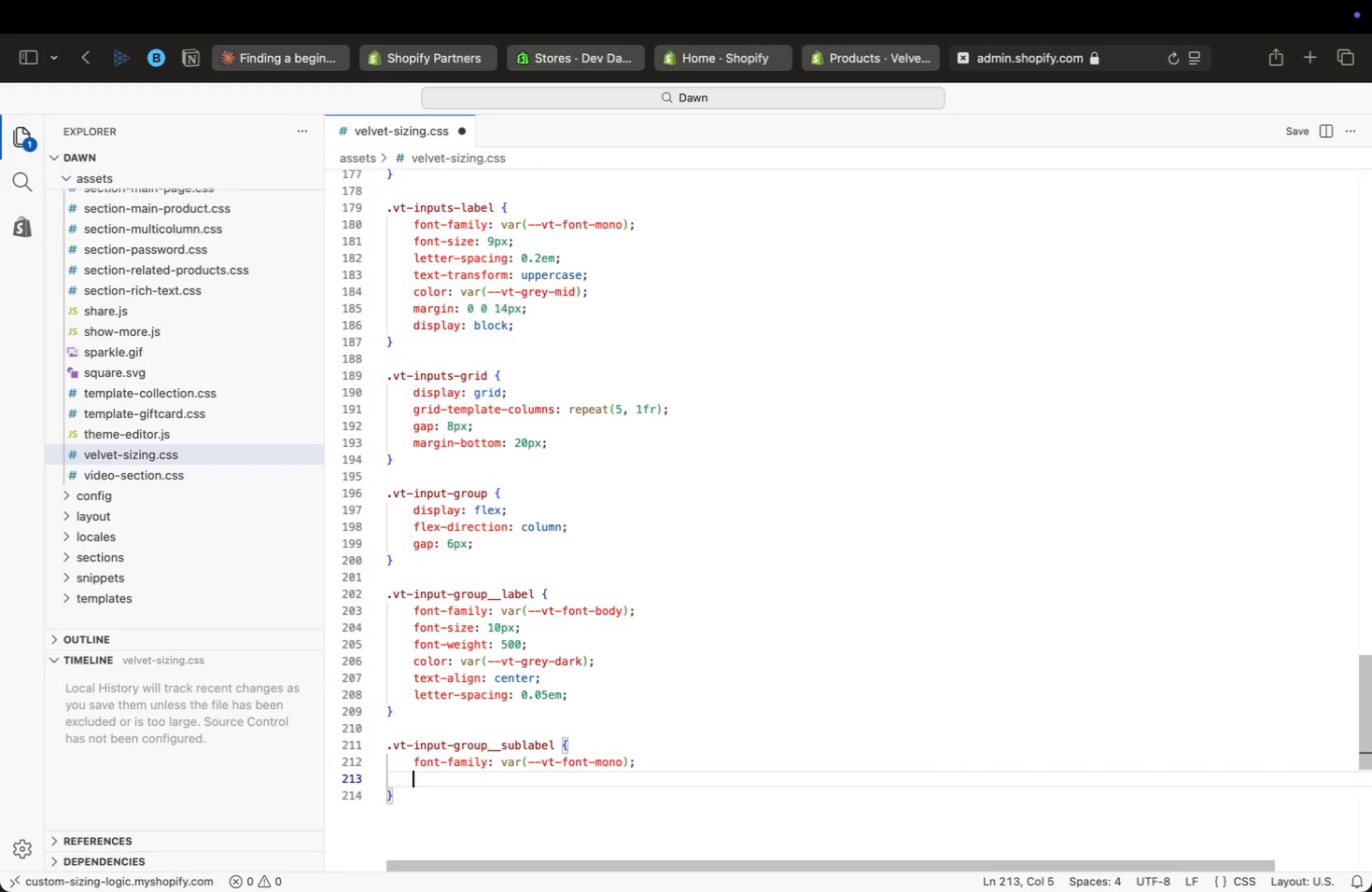 
type(size)
 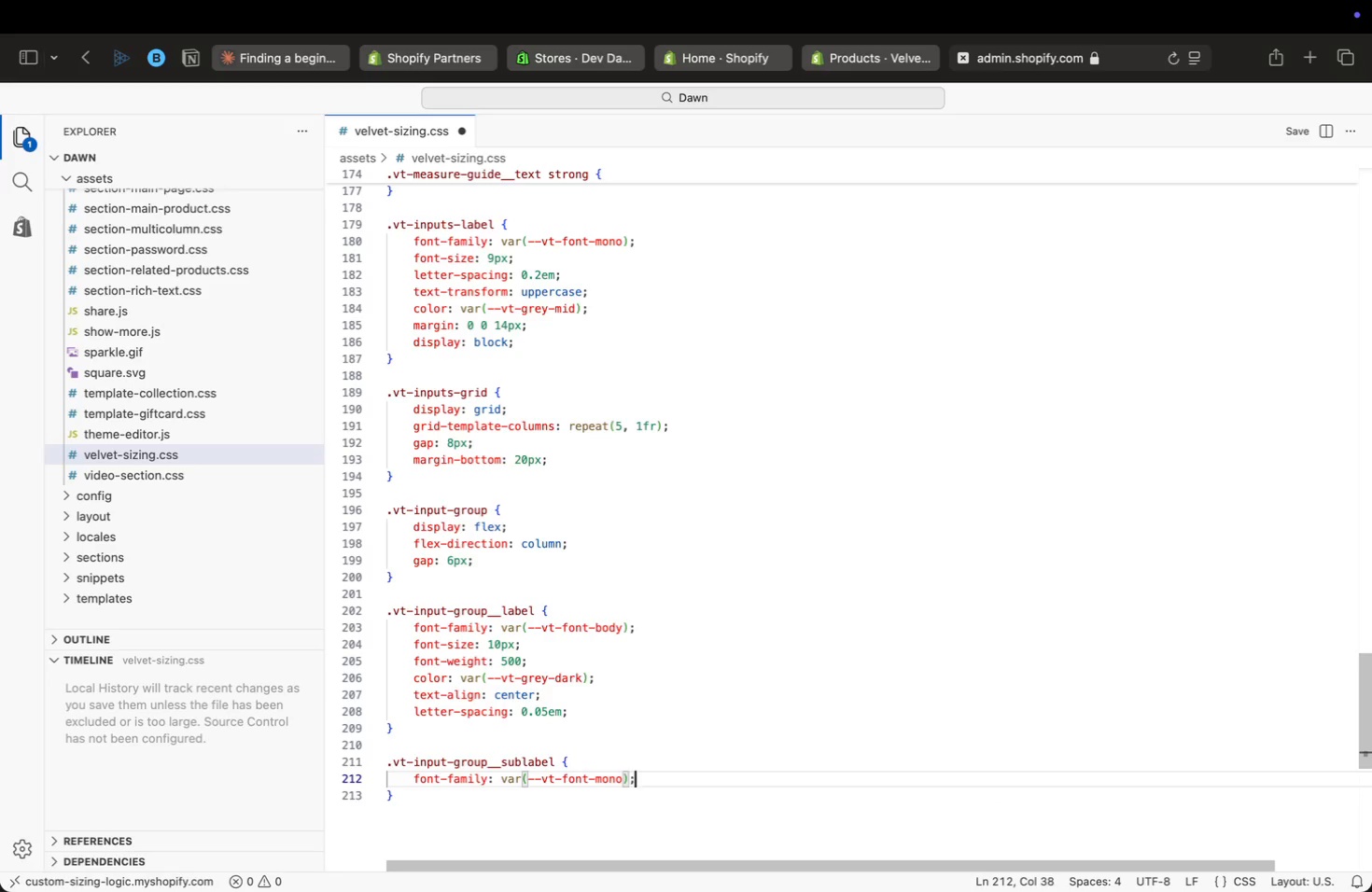 
key(Enter)
 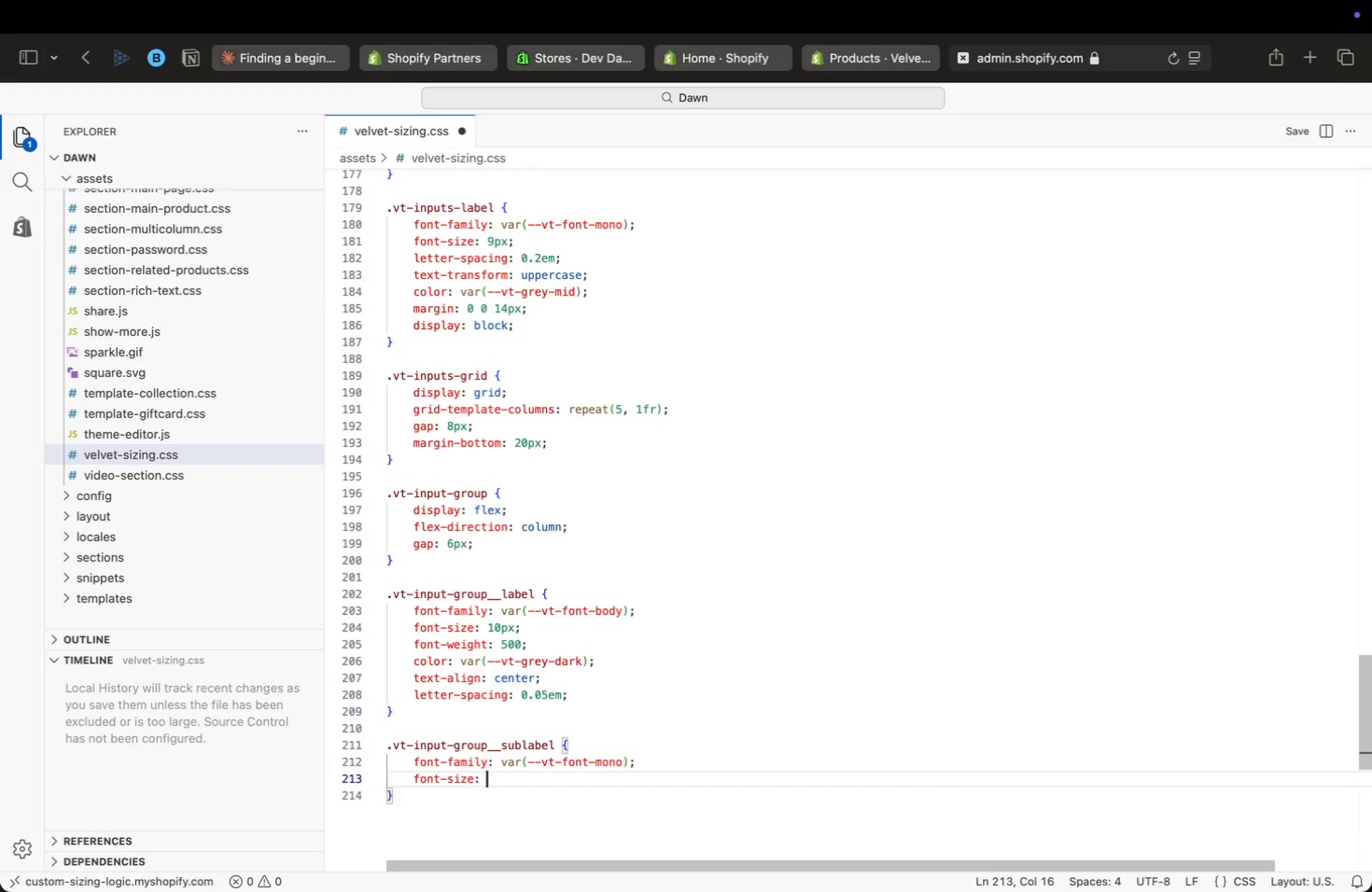 
type(: 8px;)
 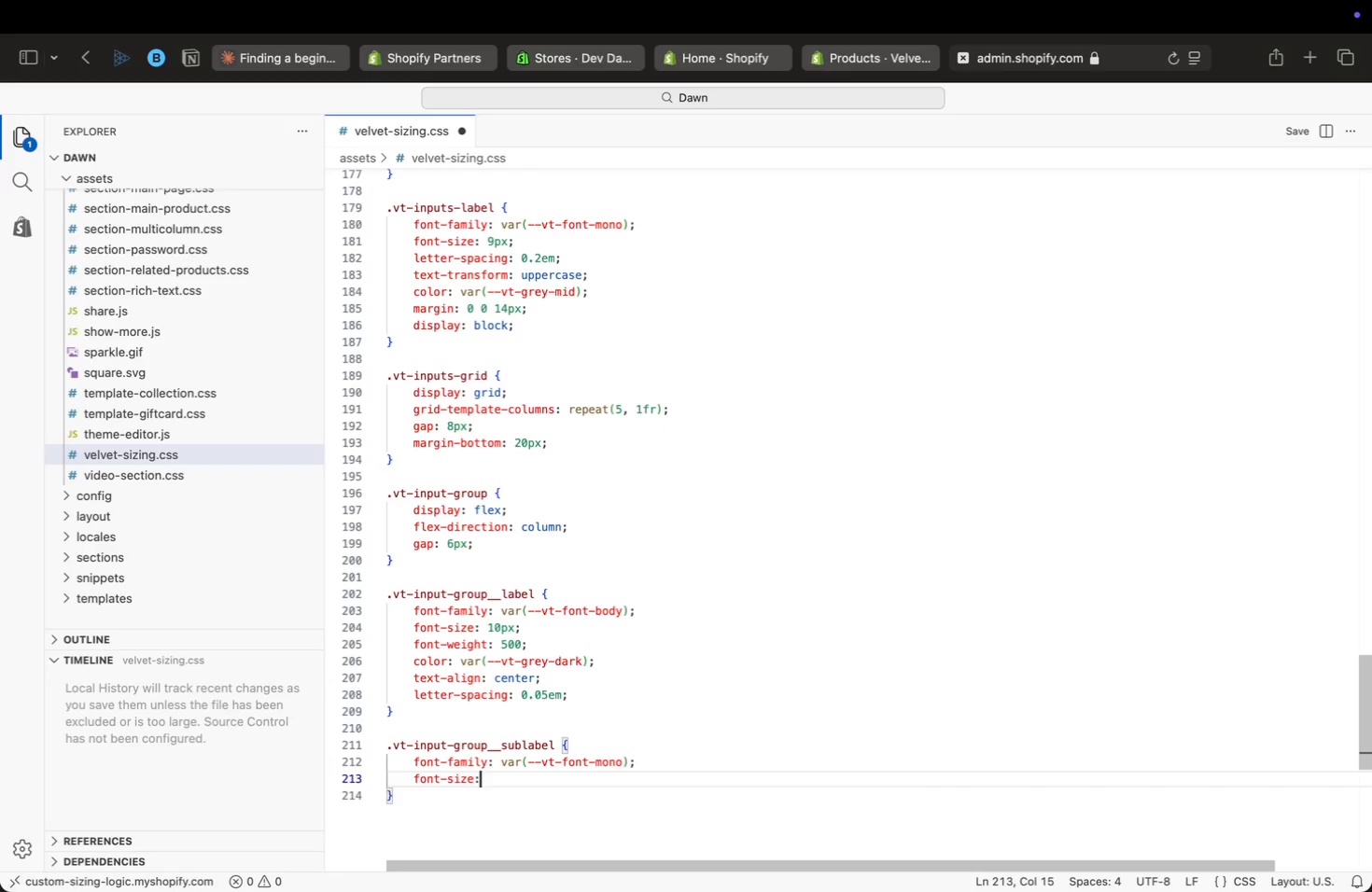 
key(Enter)
 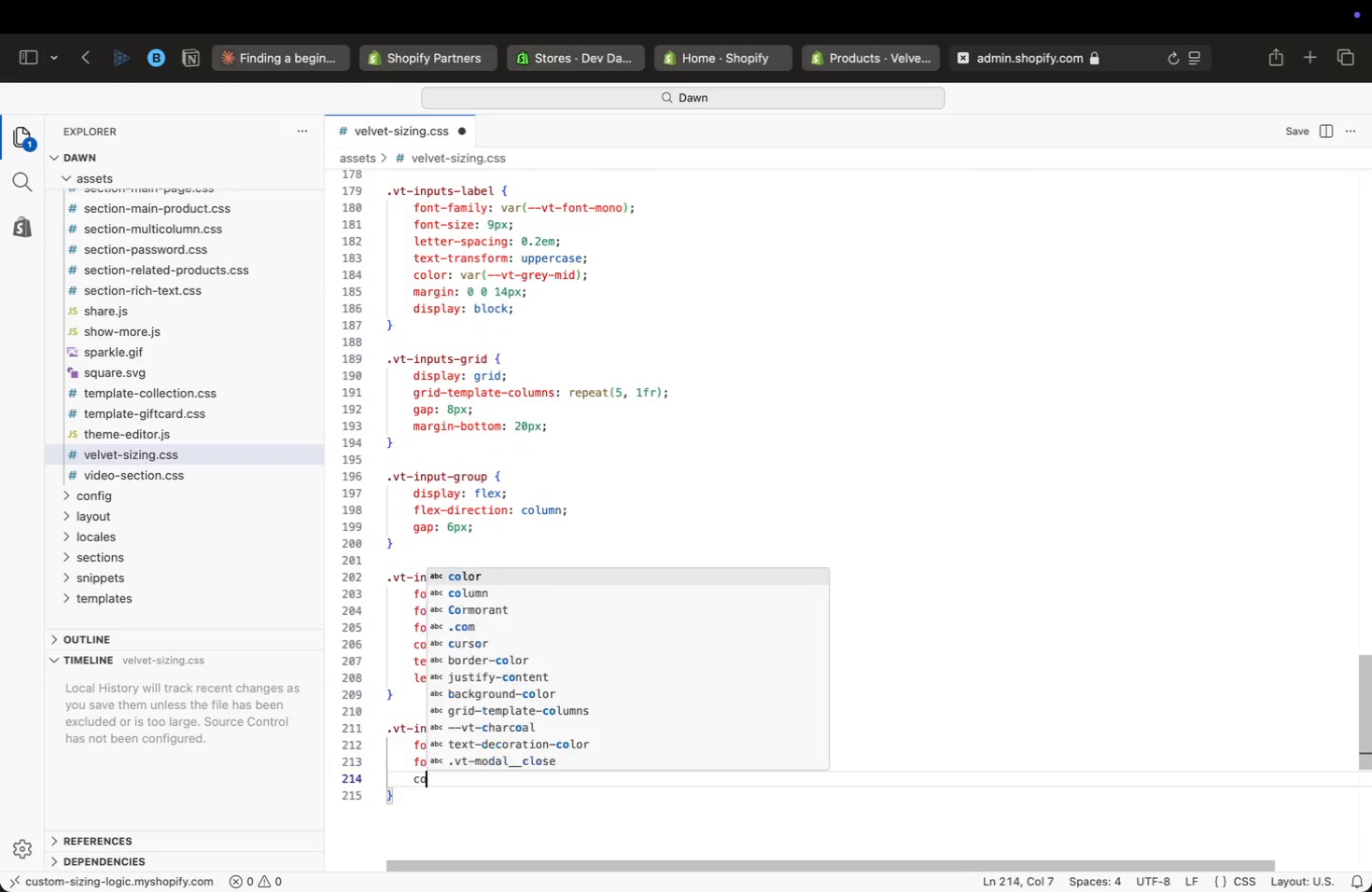 
type(color: var(light)
 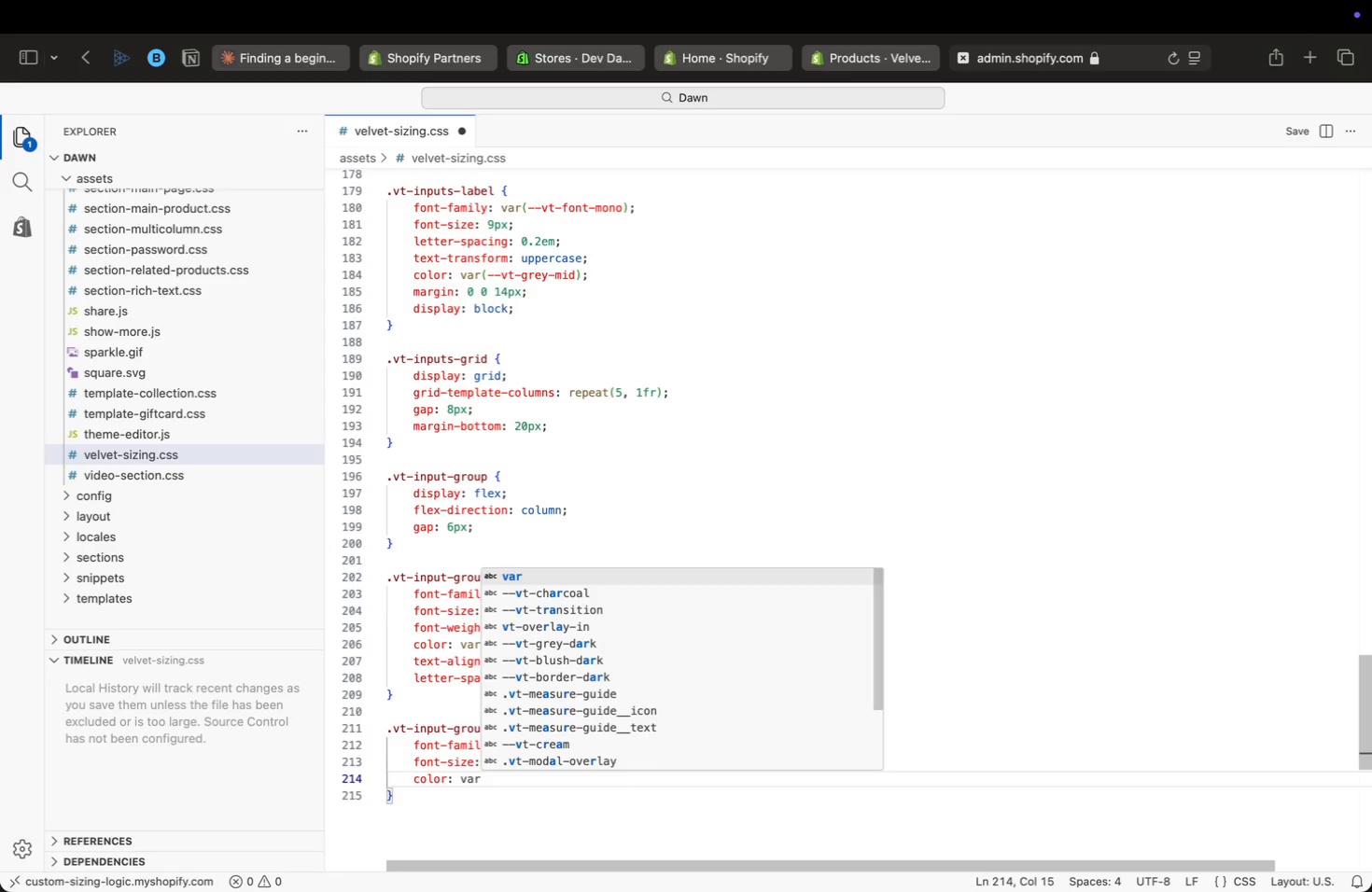 
key(ArrowDown)
 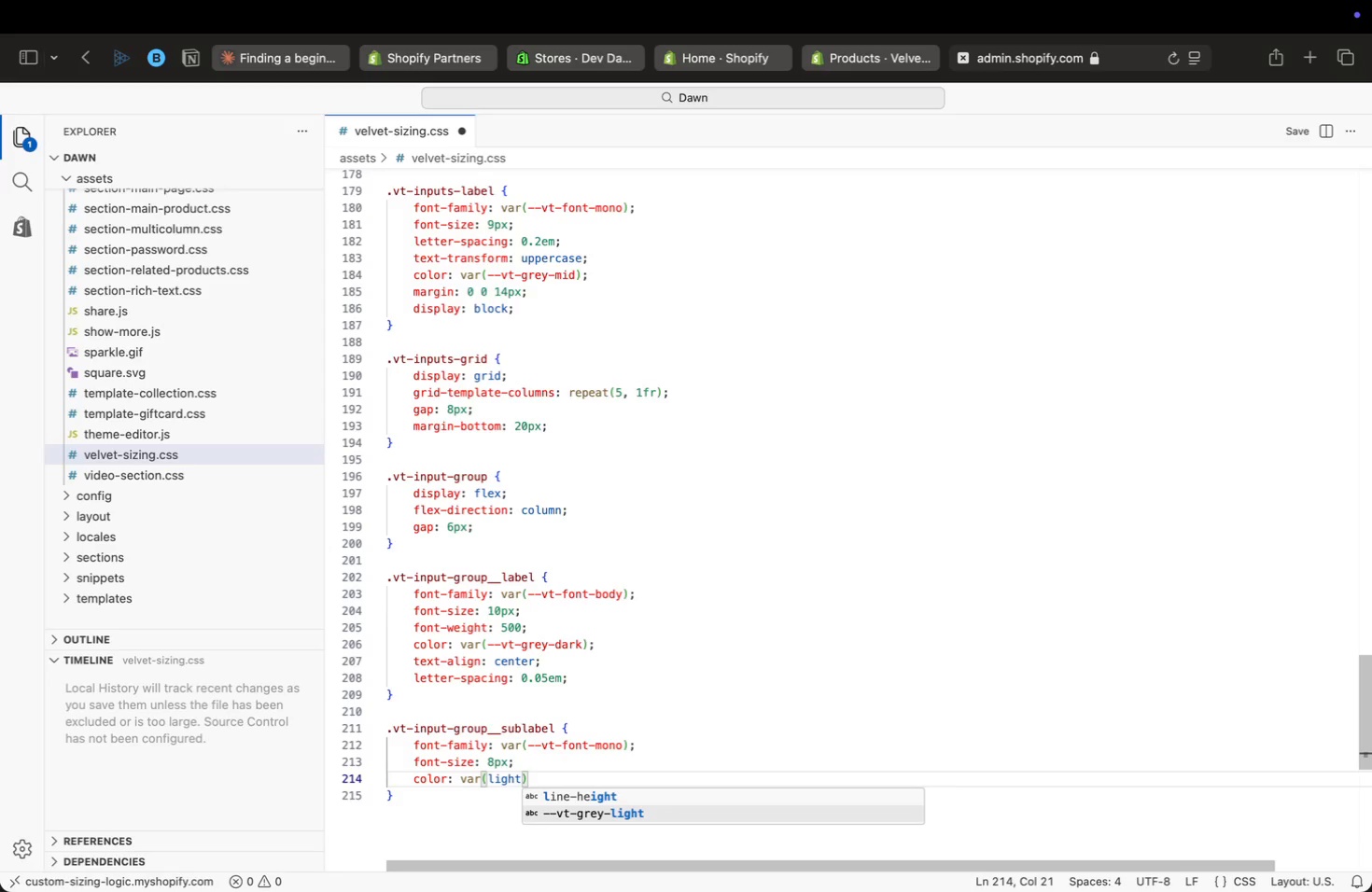 
key(Enter)
 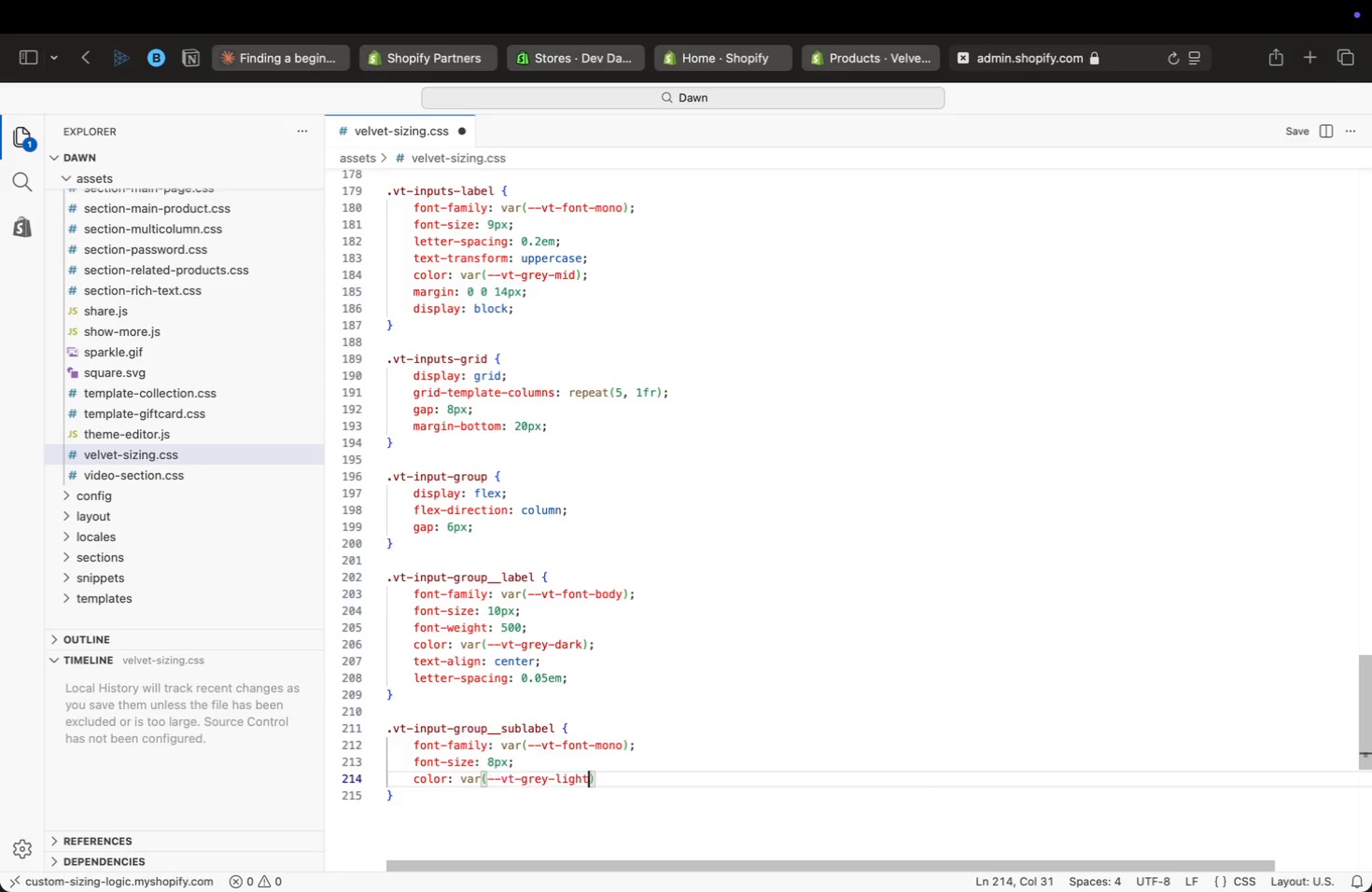 
key(ArrowRight)
 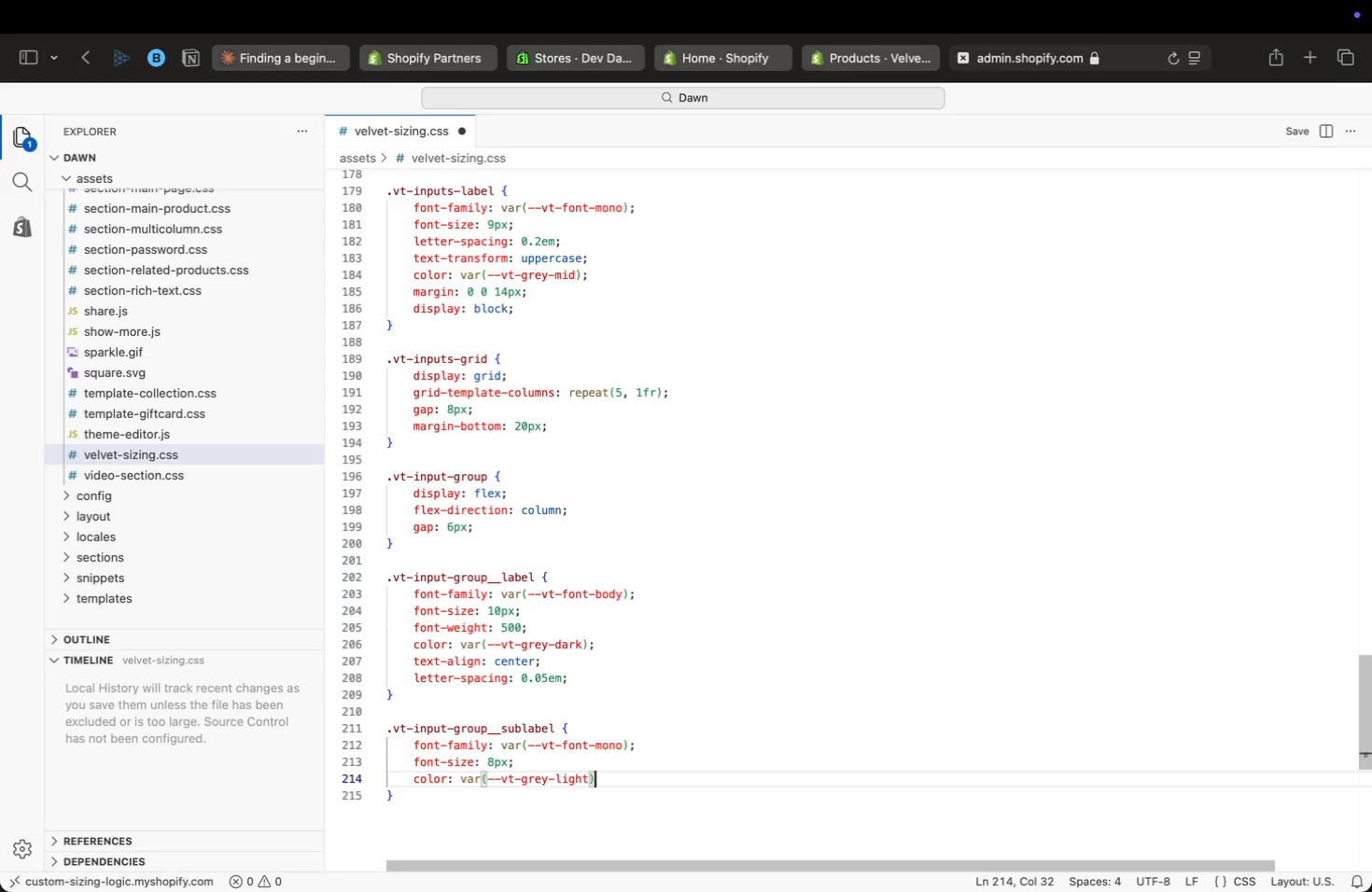 
key(Semicolon)
 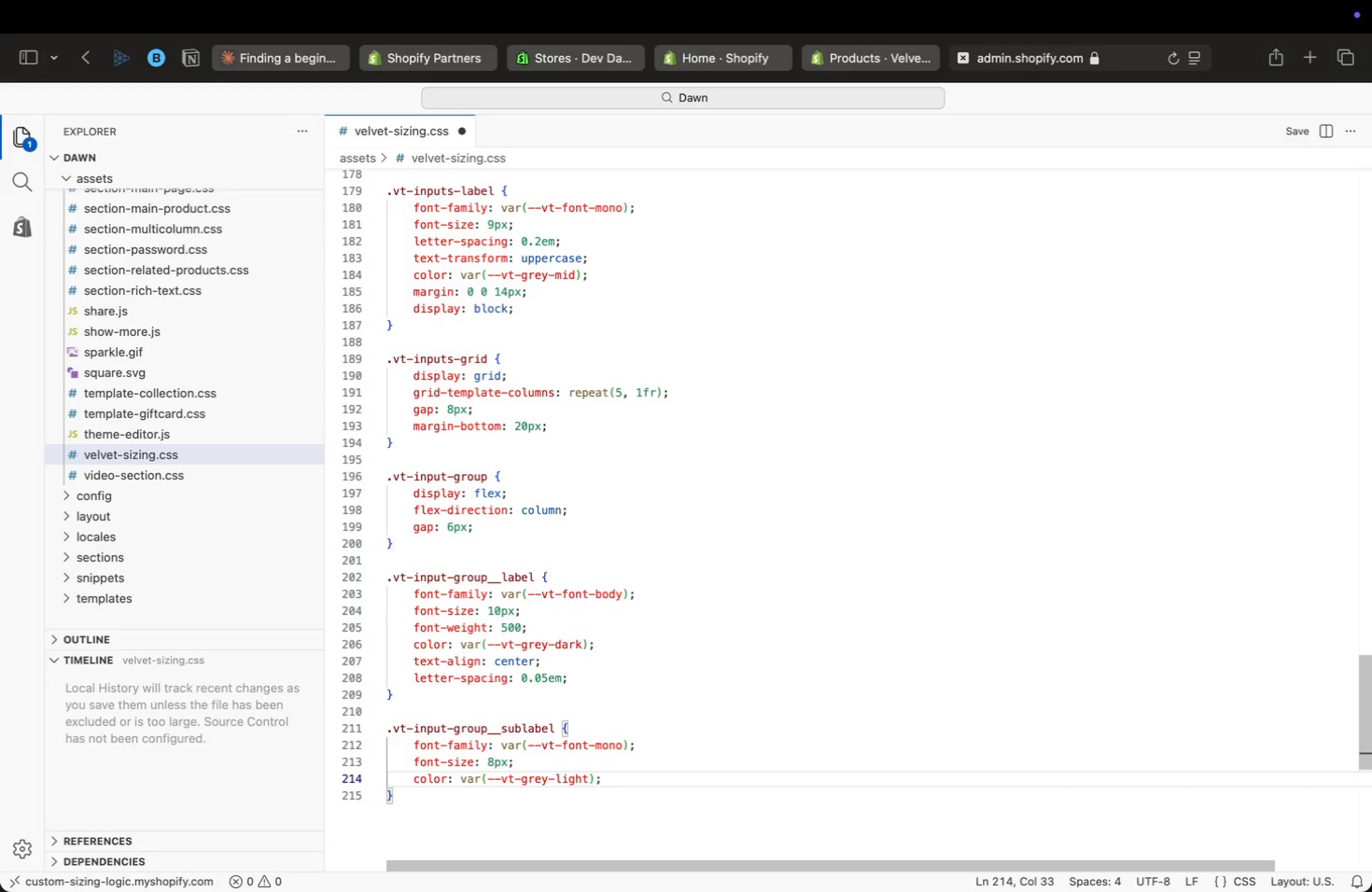 
key(Enter)
 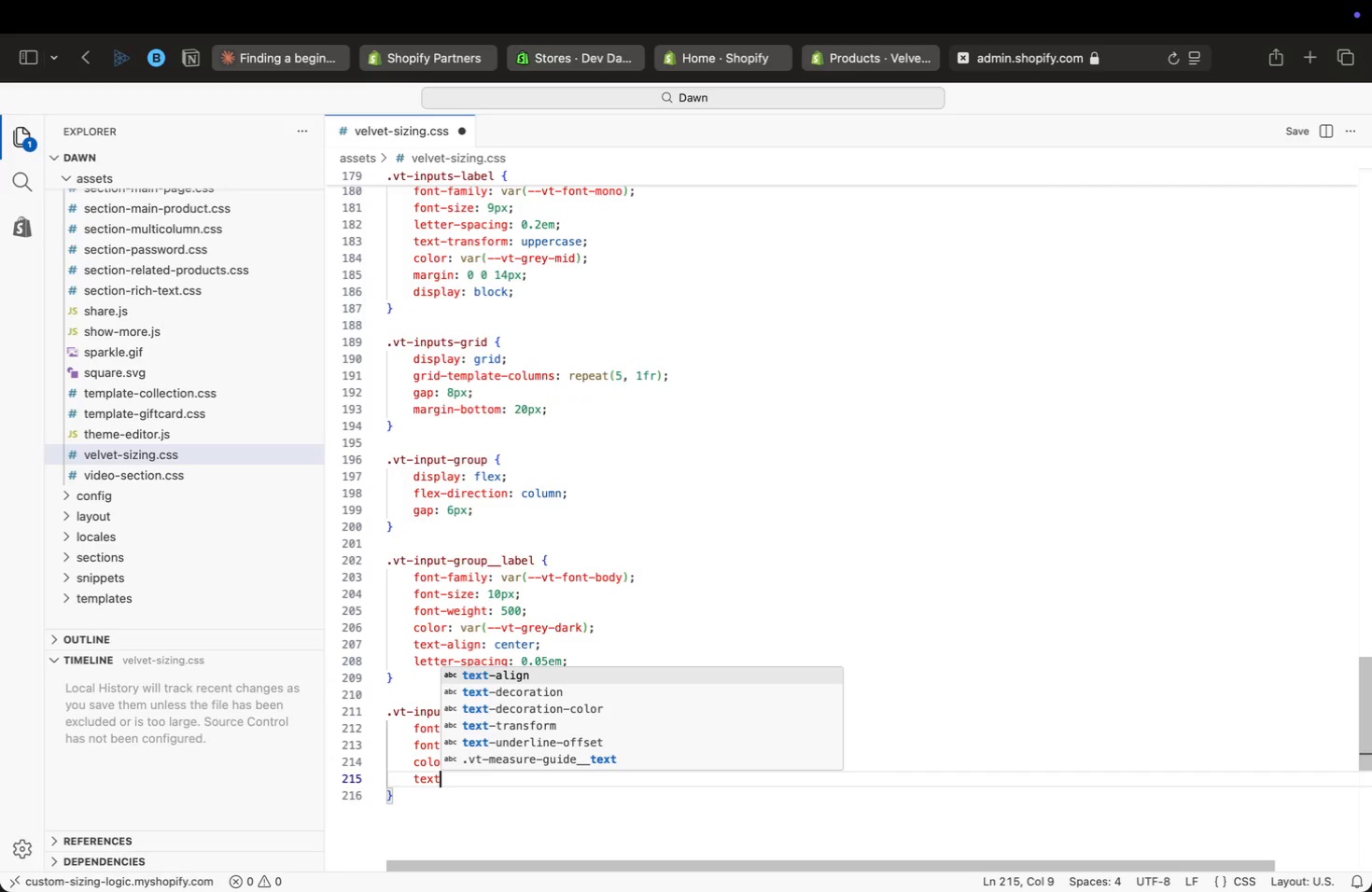 
type(text)
 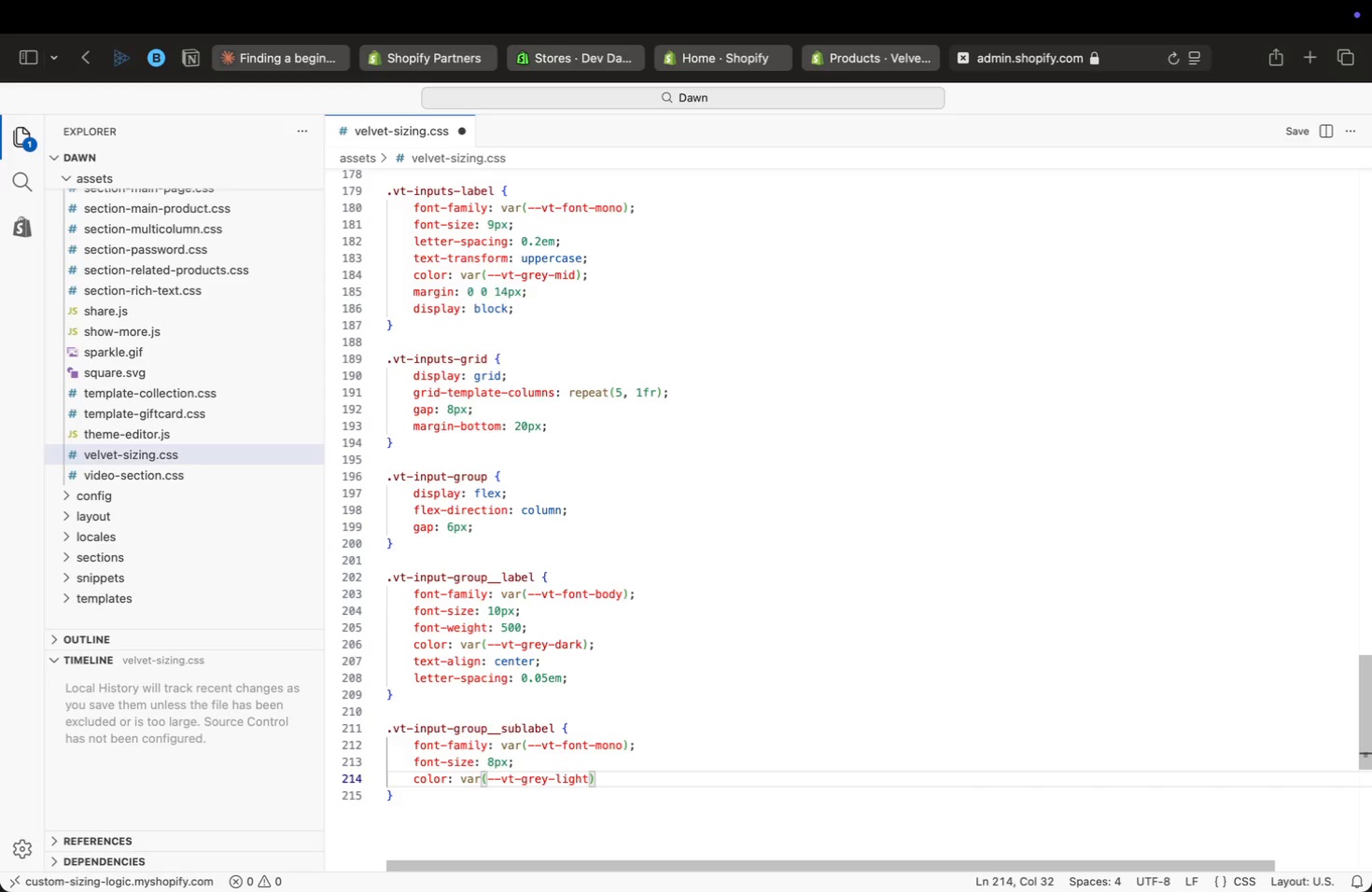 
key(Enter)
 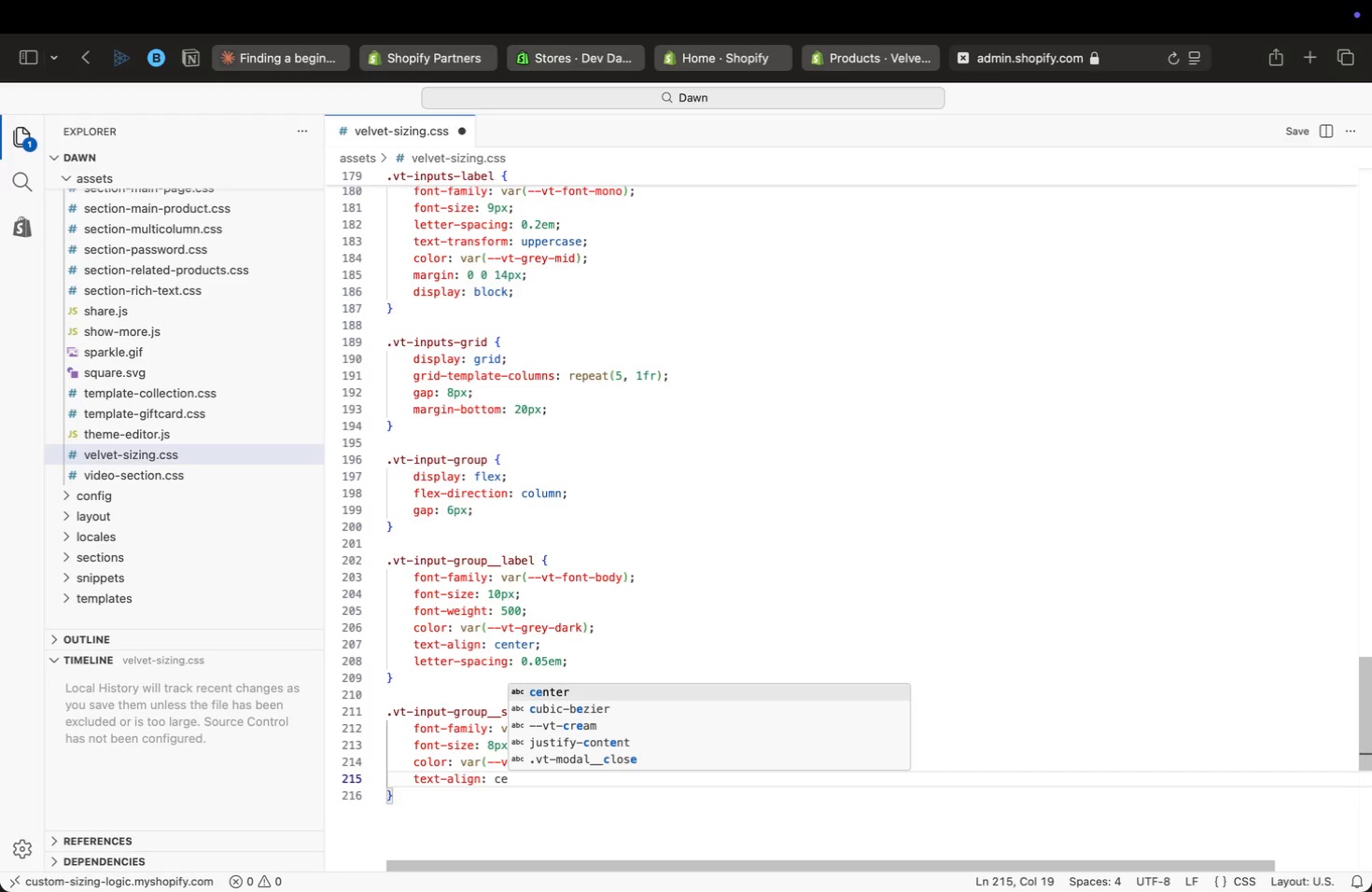 
type(: ce)
 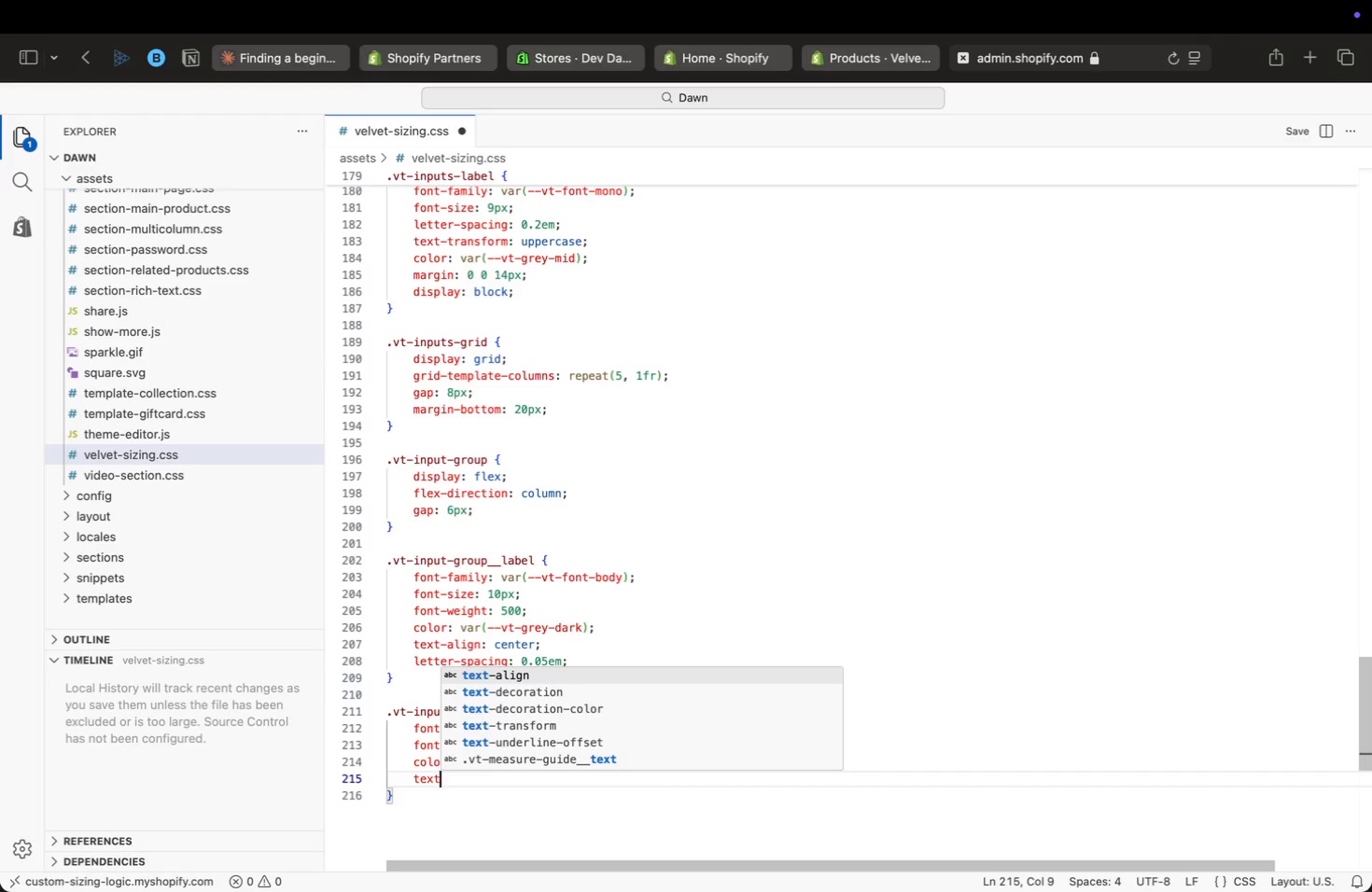 
key(Enter)
 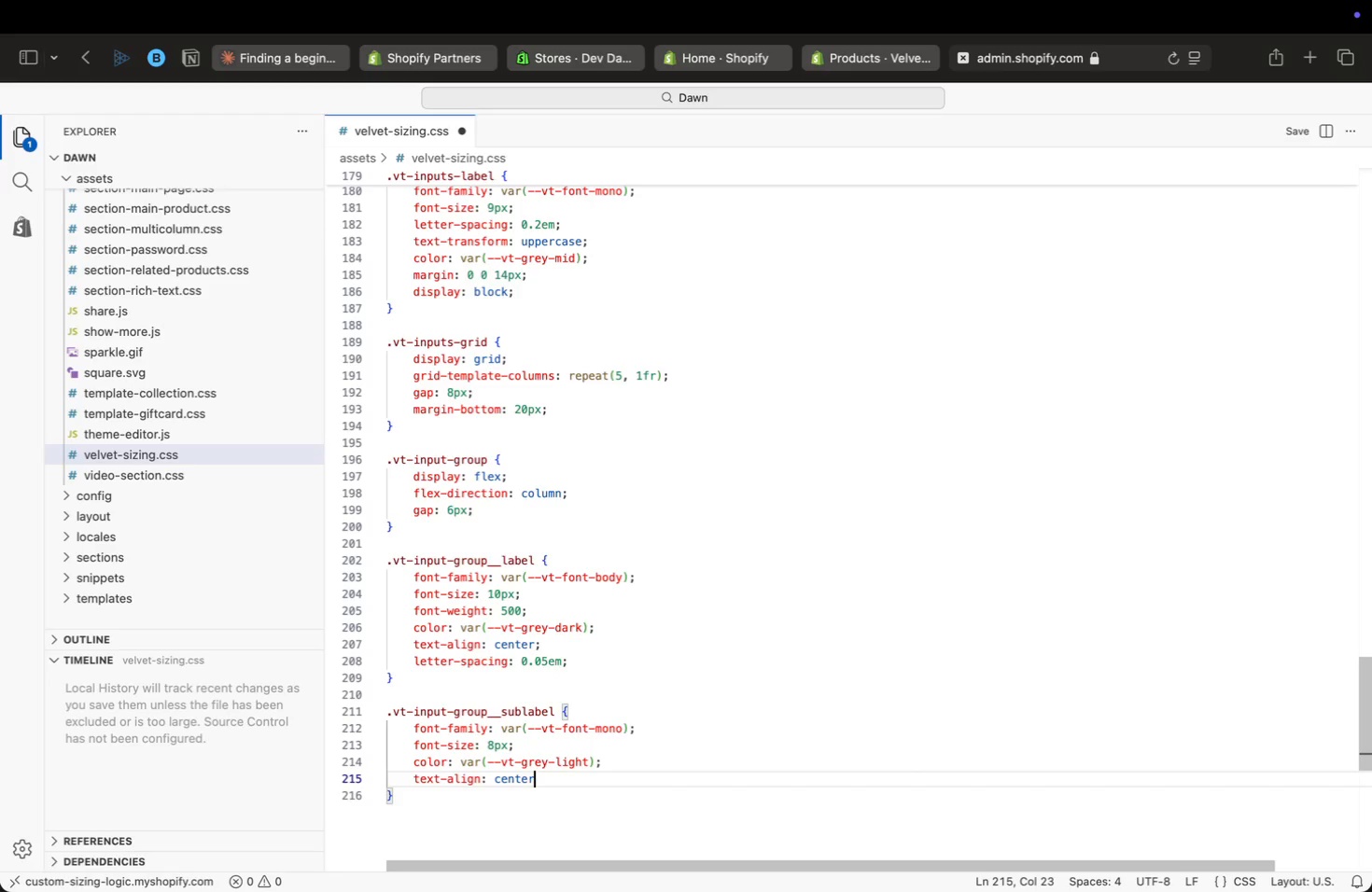 
key(Semicolon)
 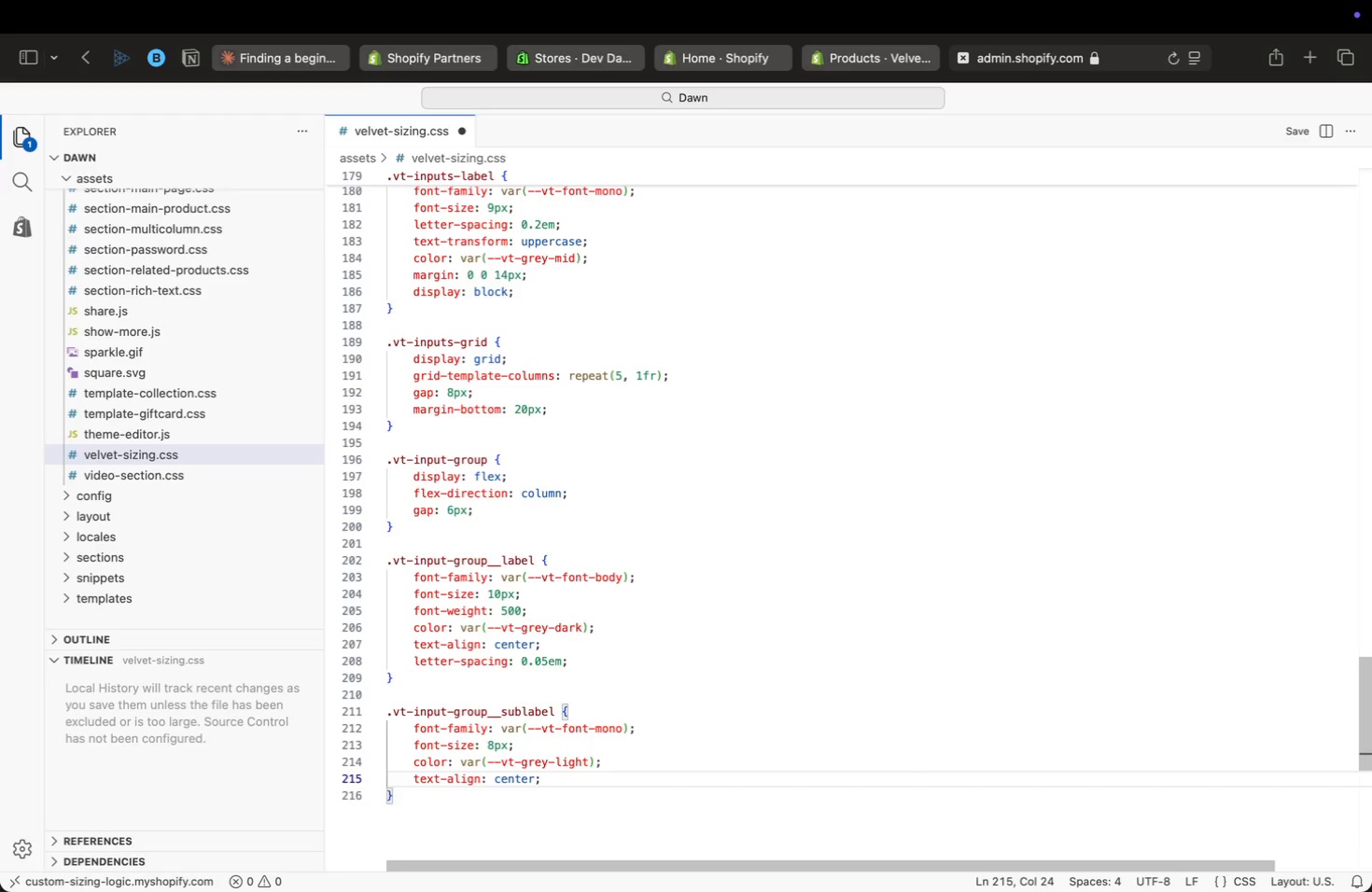 
key(Enter)
 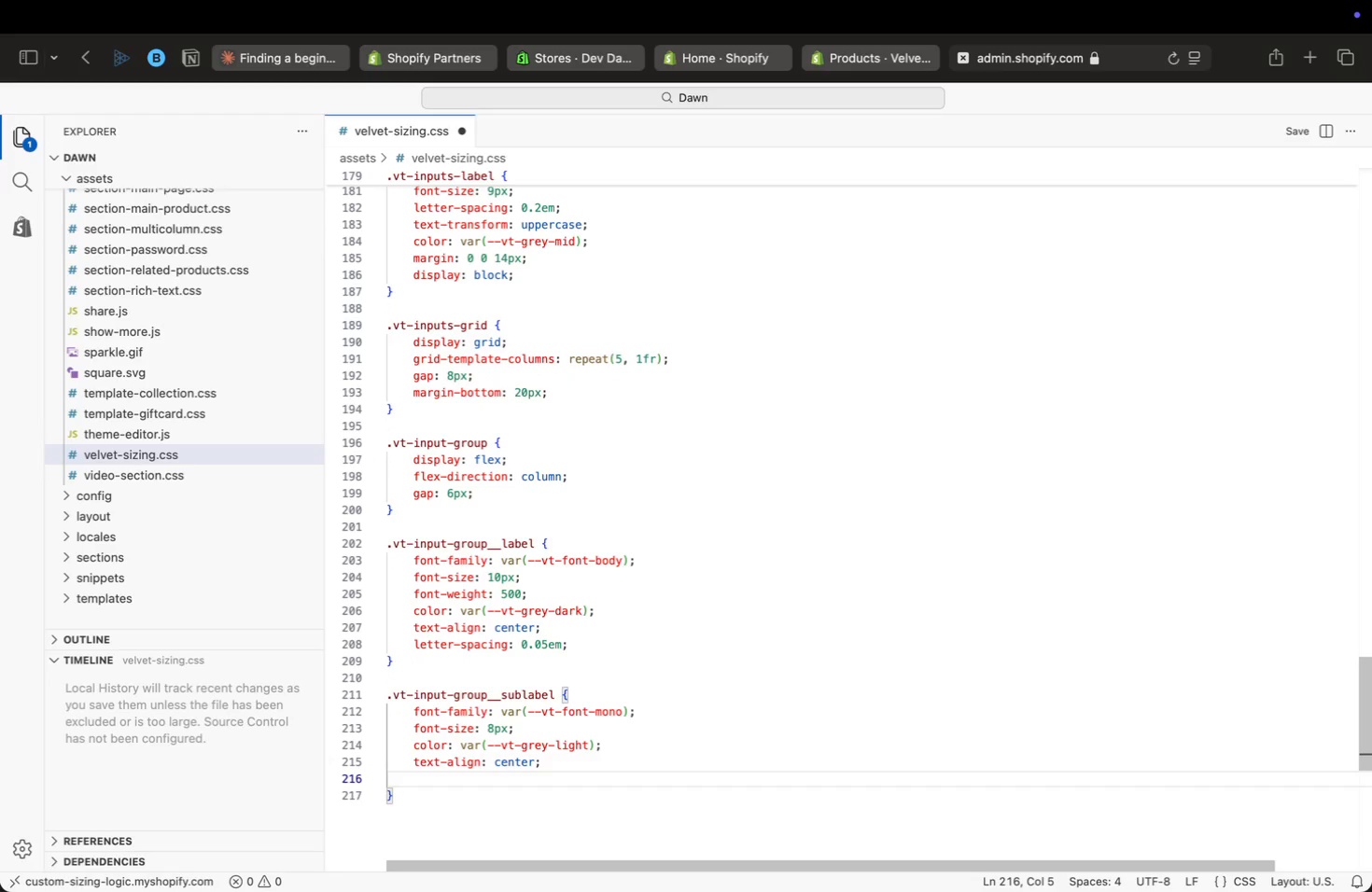 
type(lett)
 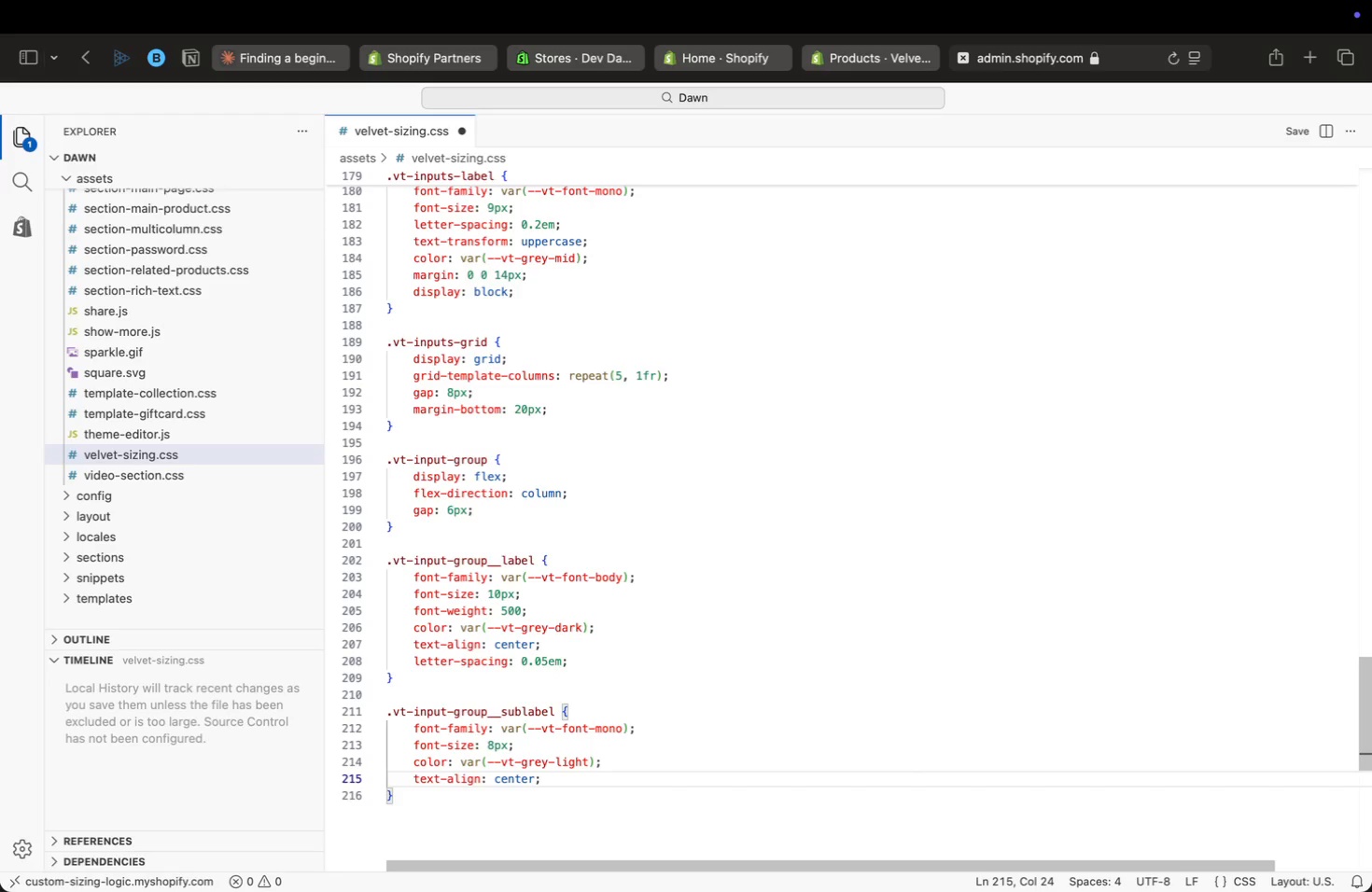 
key(Enter)
 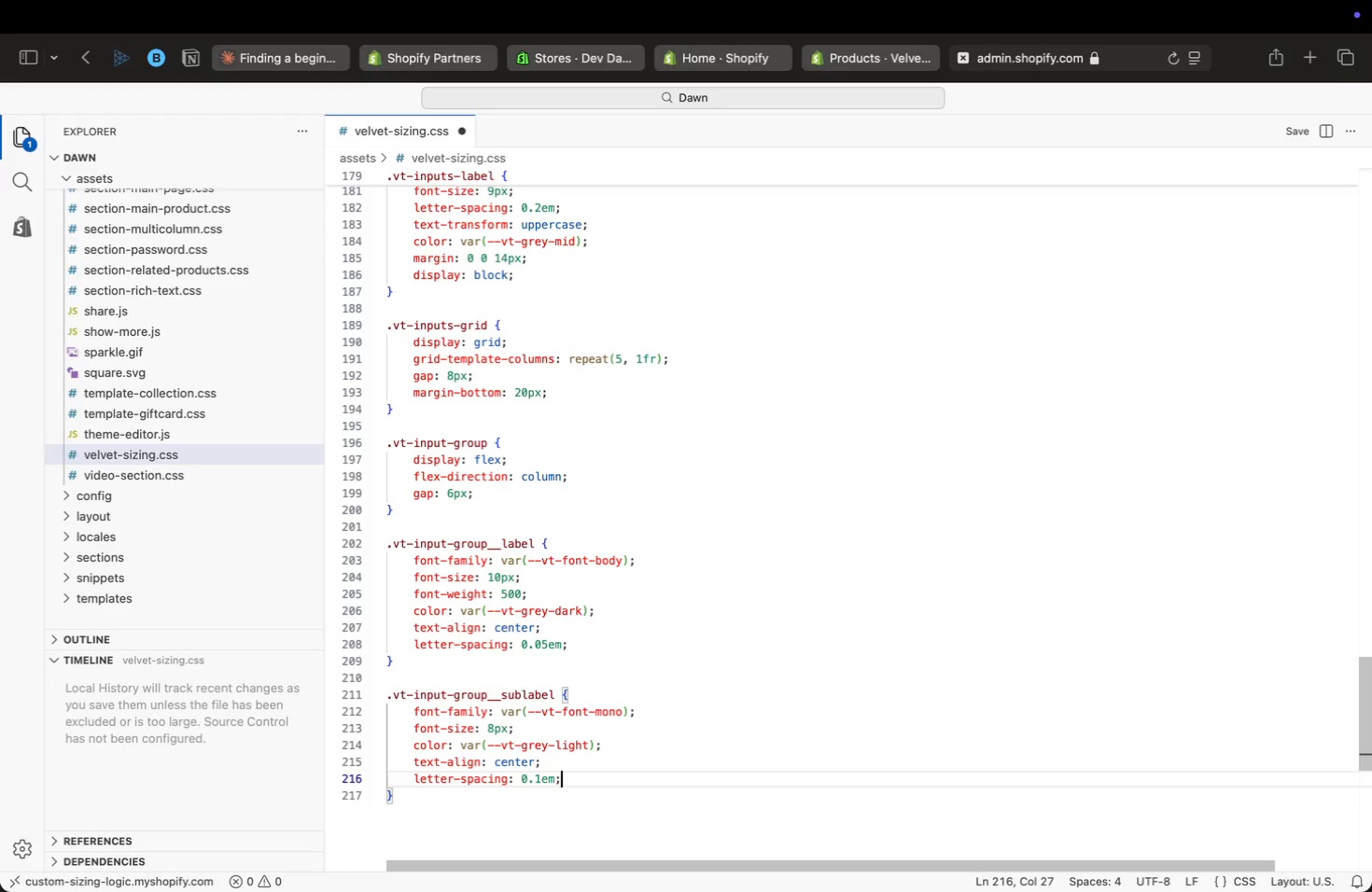 
type(: 0.1em;)
 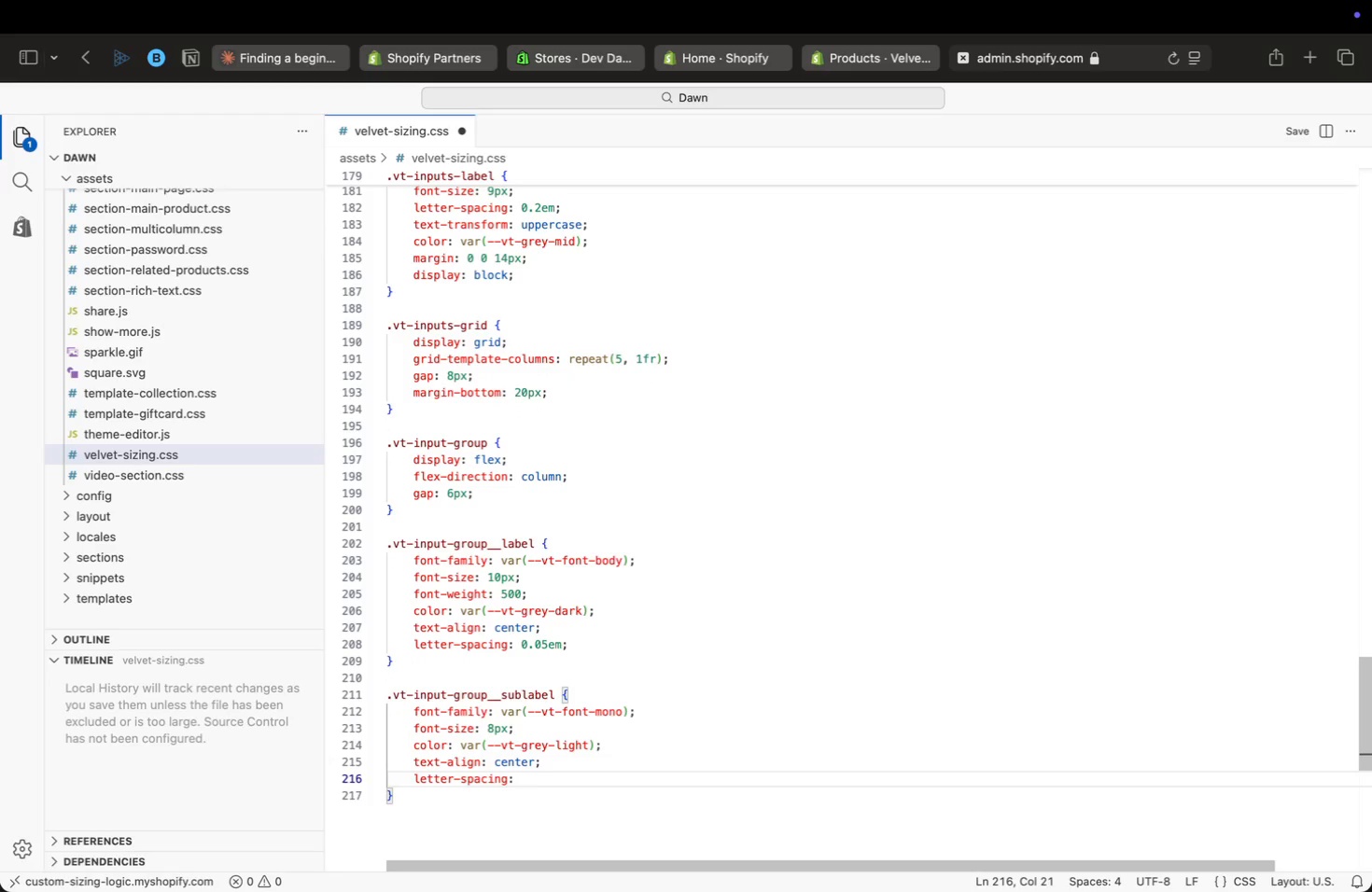 
key(ArrowDown)
 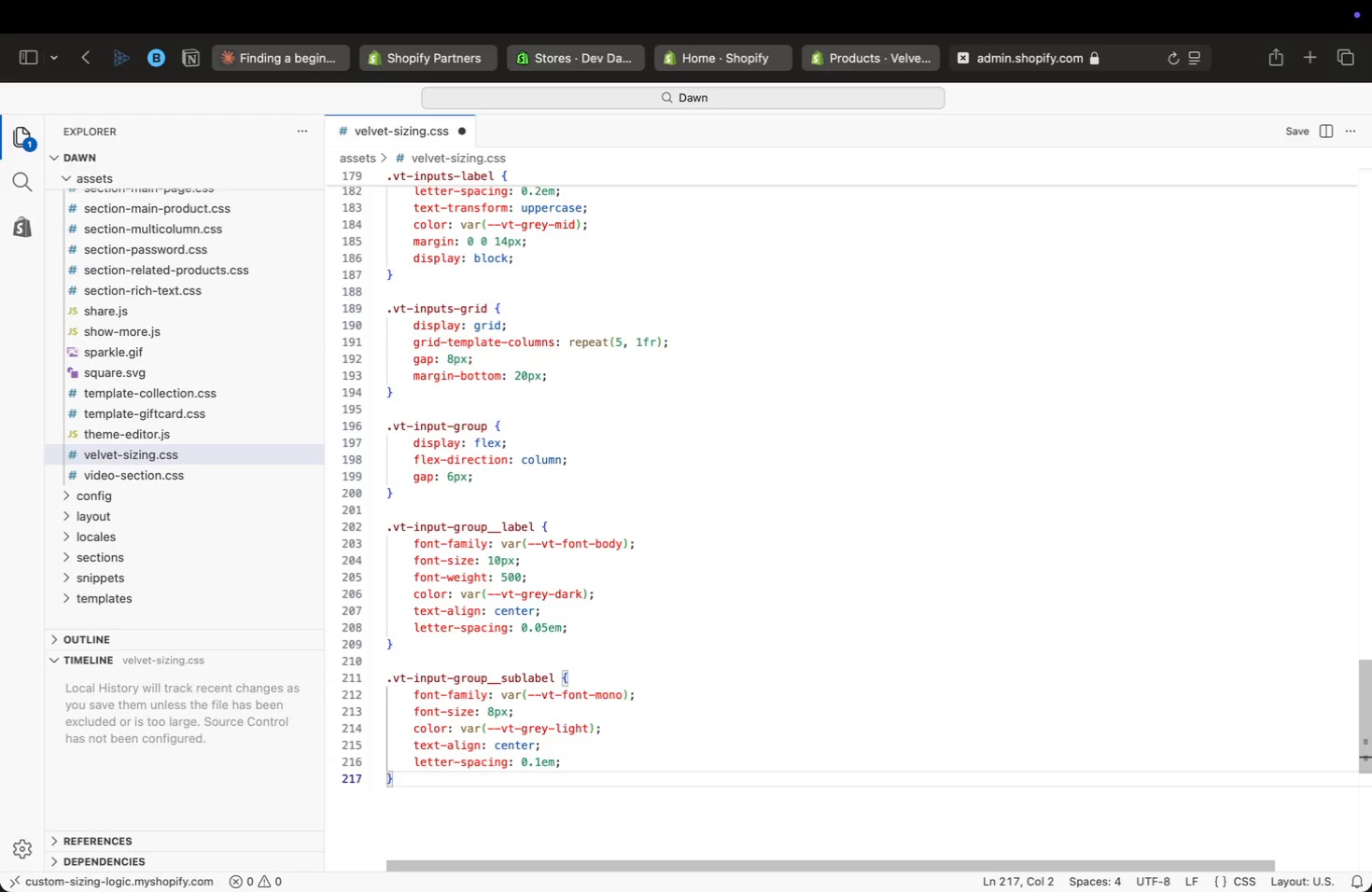 
key(Enter)
 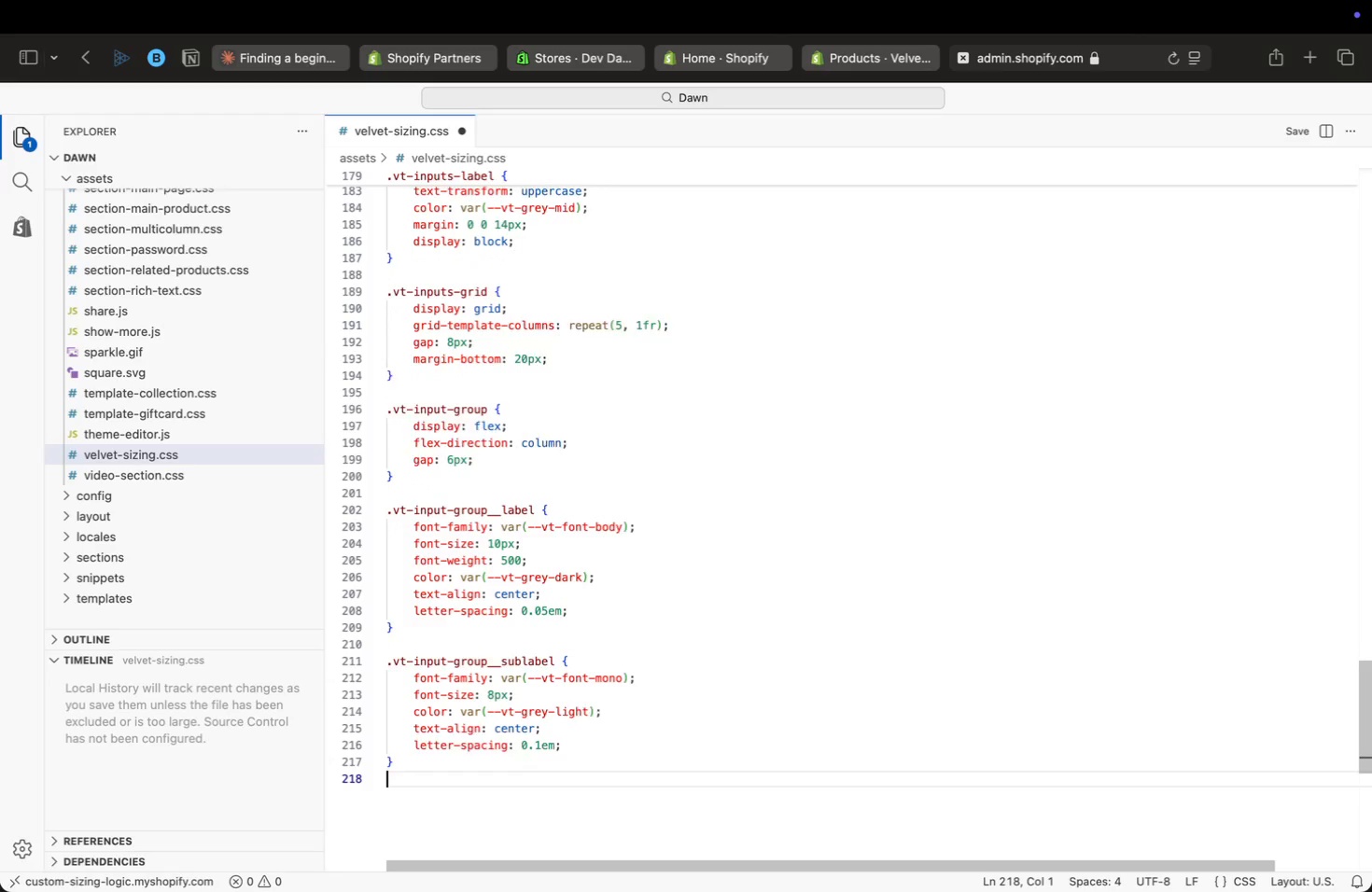 
key(Enter)
 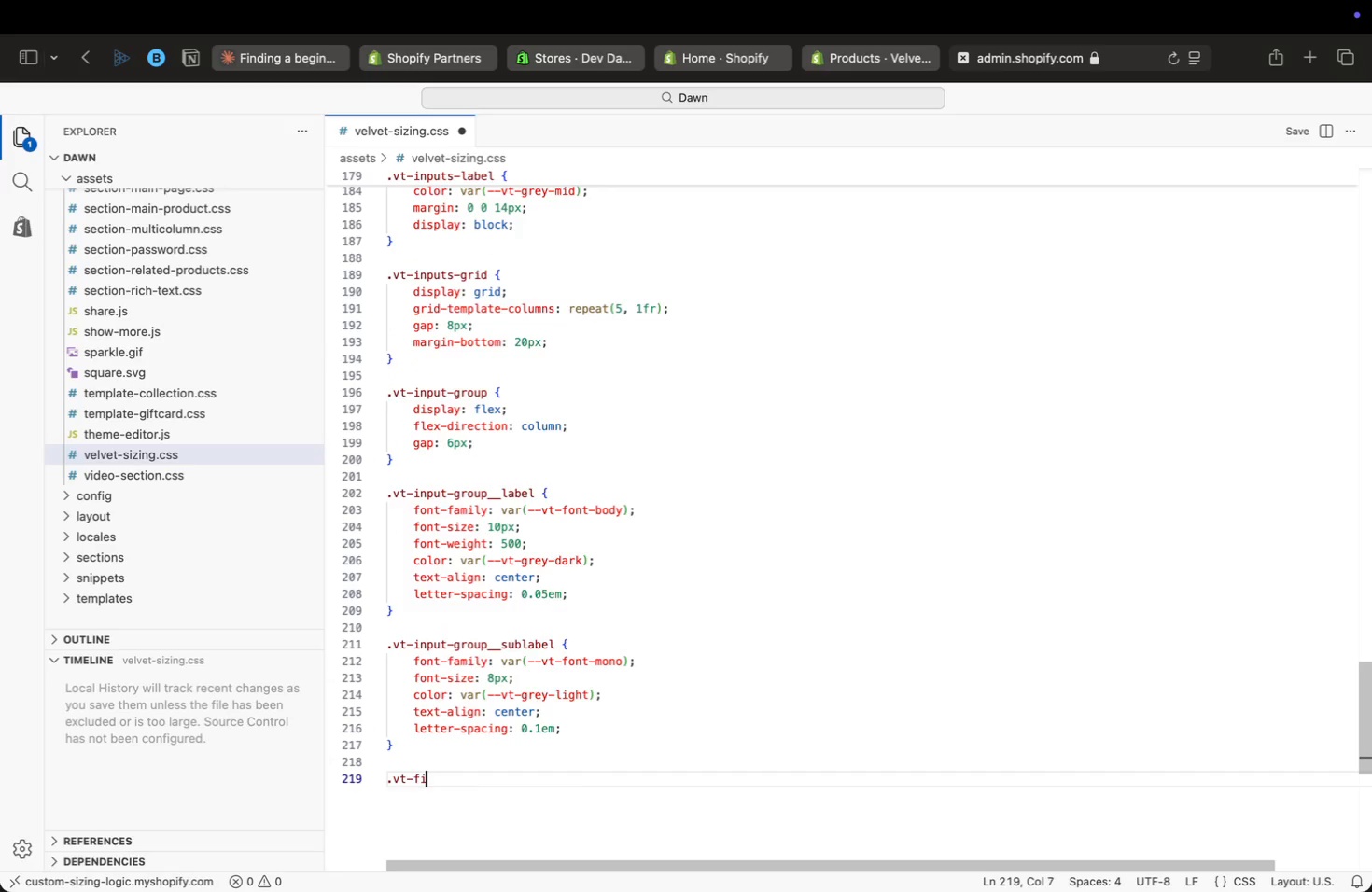 
type(.vt-finger)
 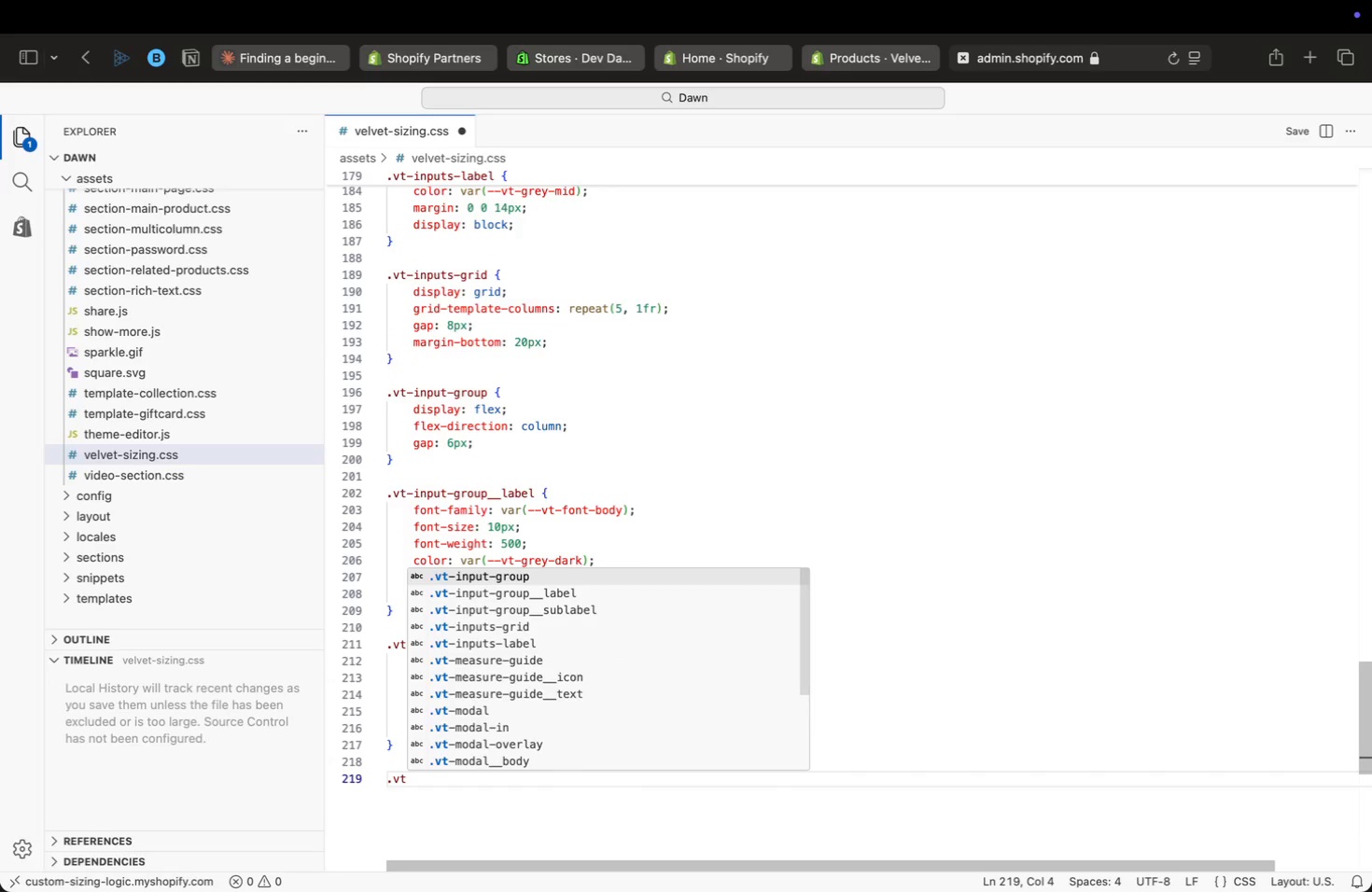 
type(-input {)
 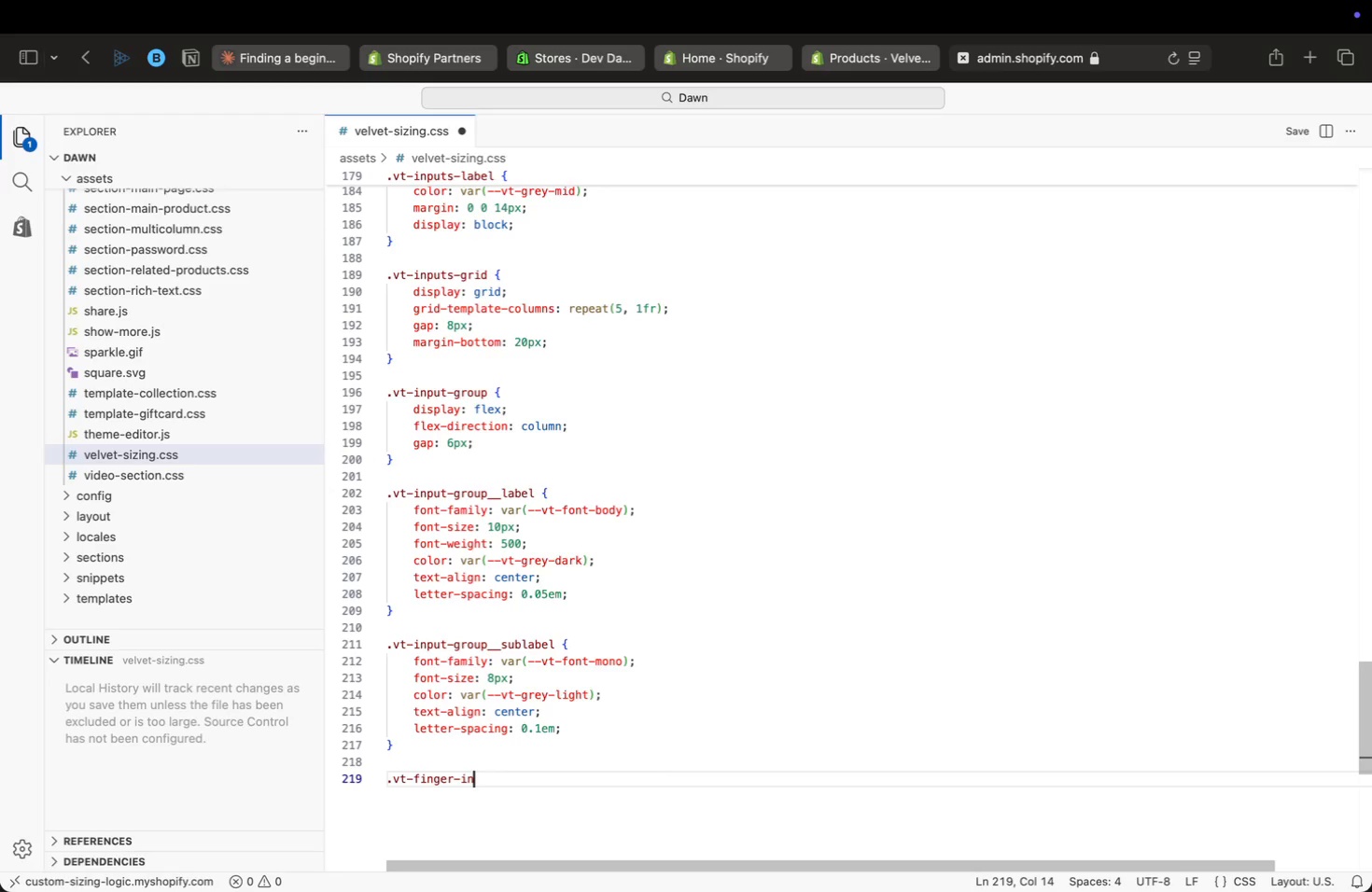 
 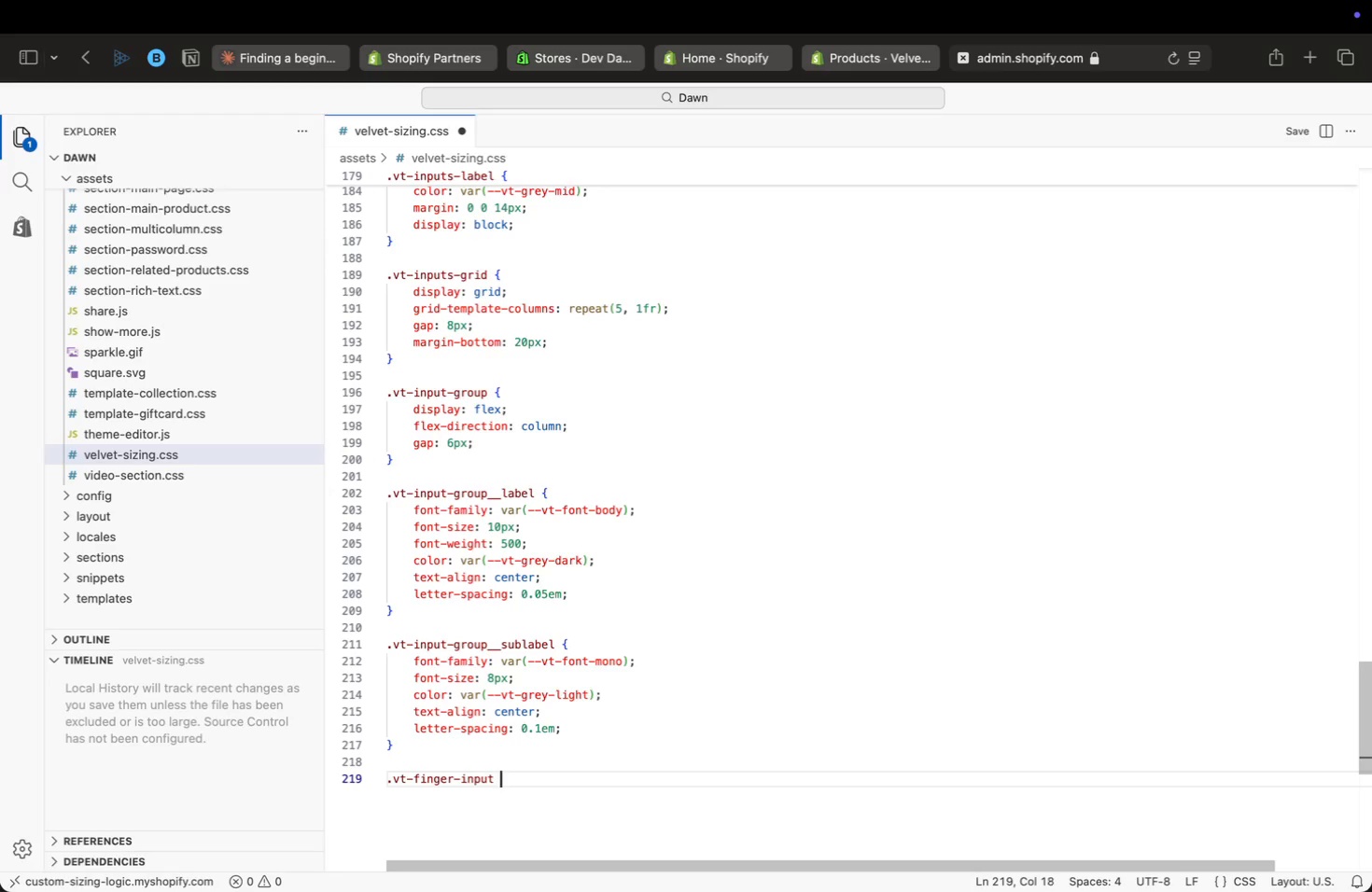 
key(Enter)
 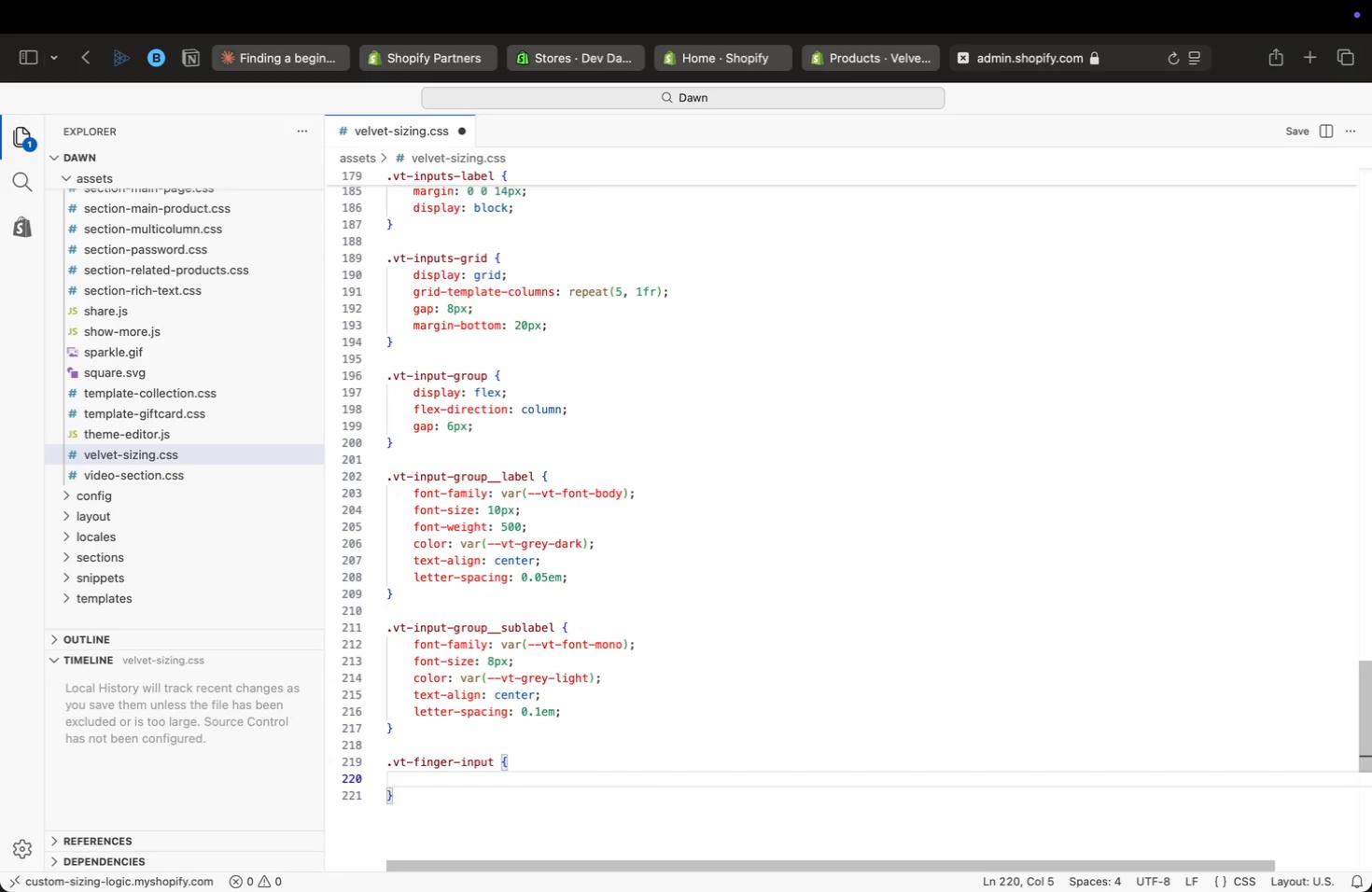 
type(wid)
 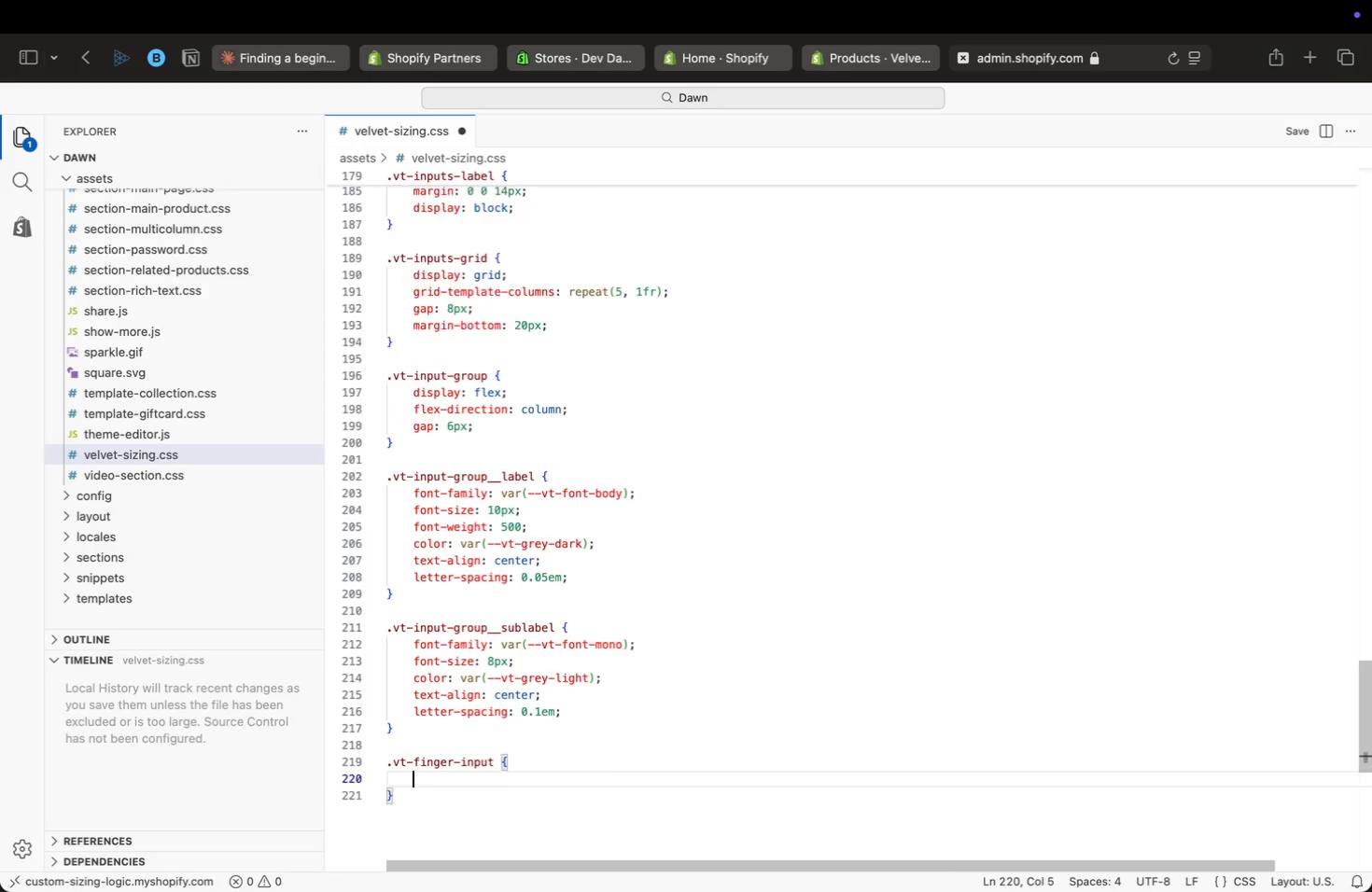 
key(Enter)
 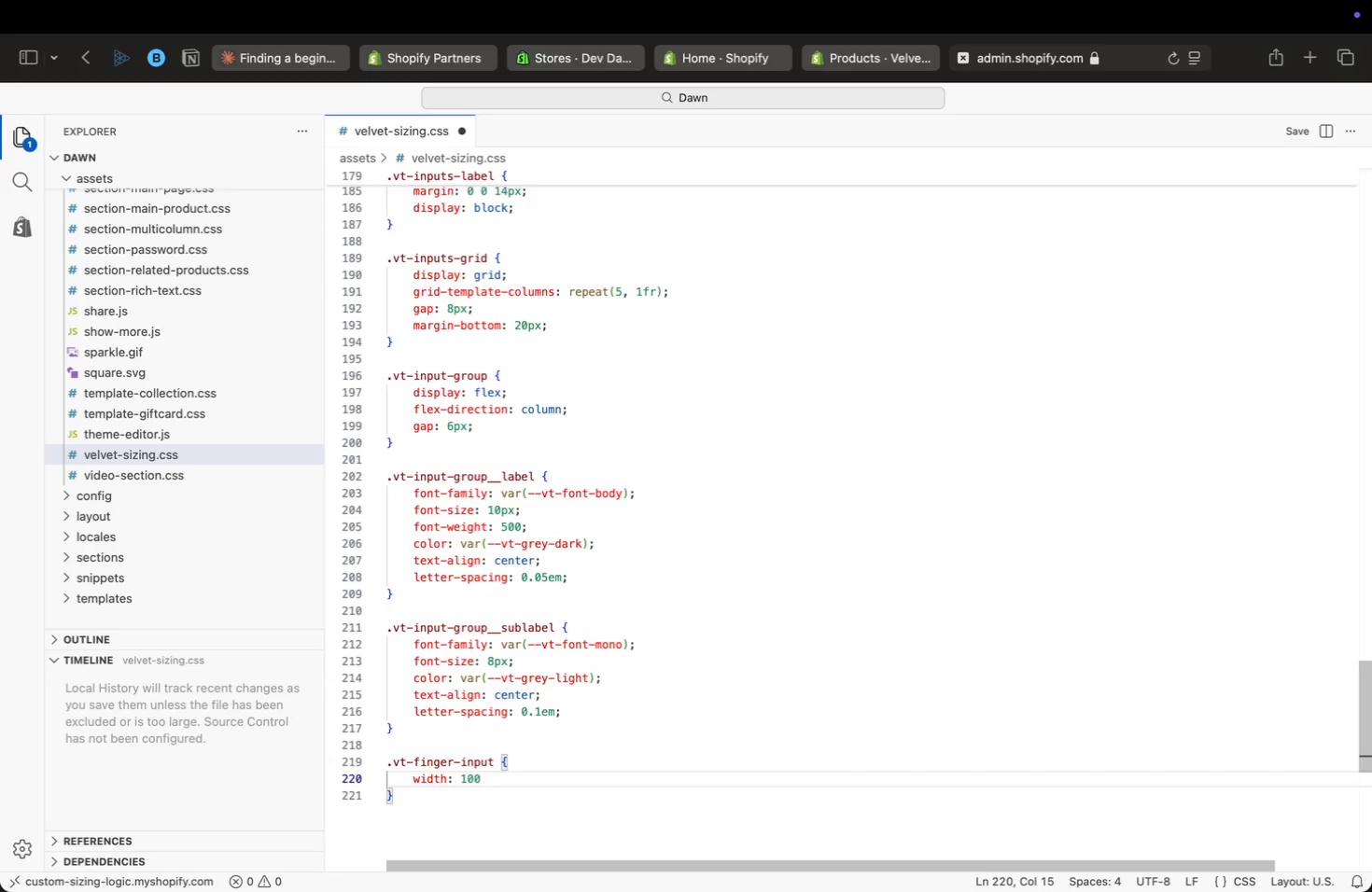 
type(: 100%;)
 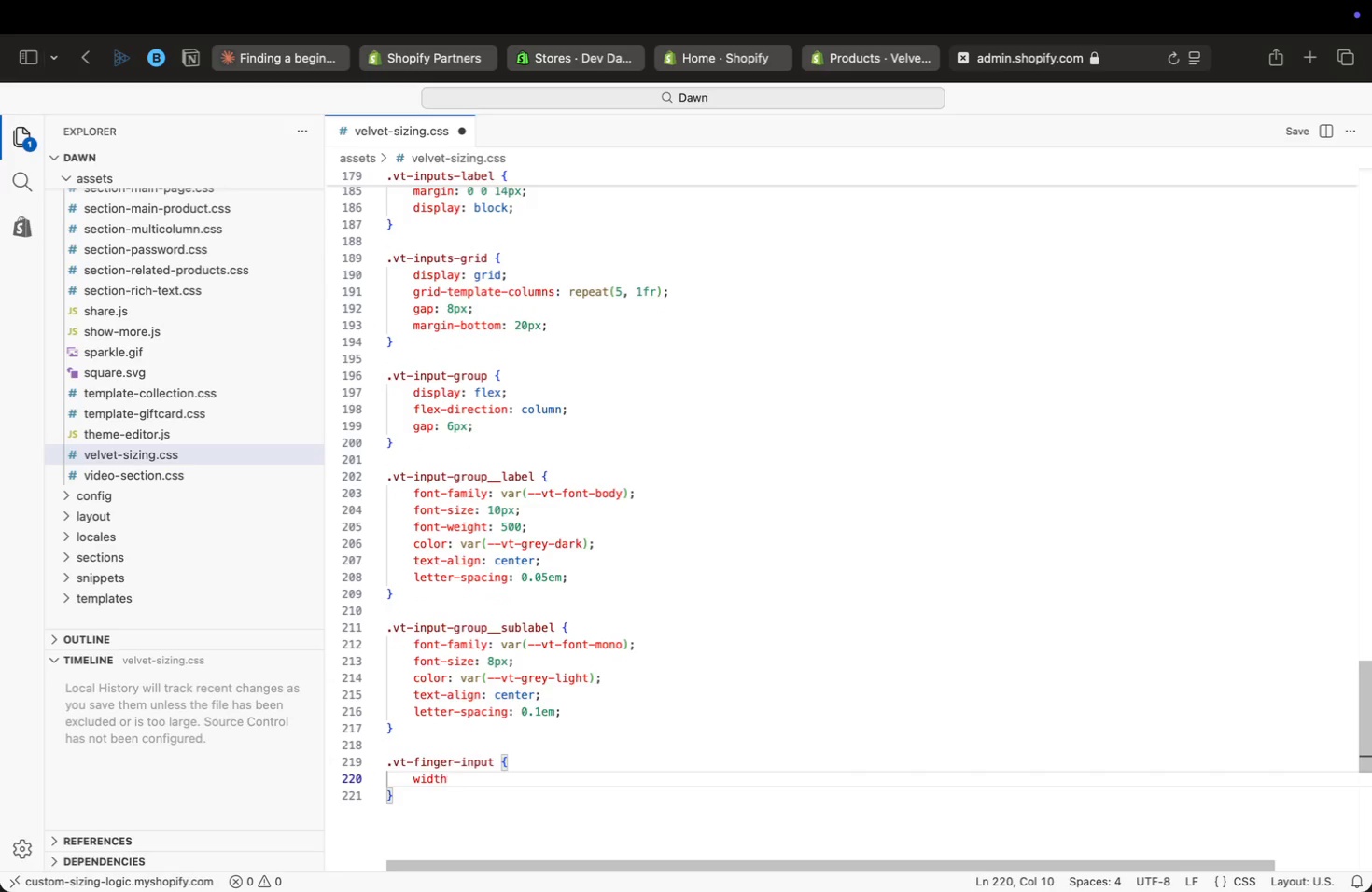 
key(Enter)
 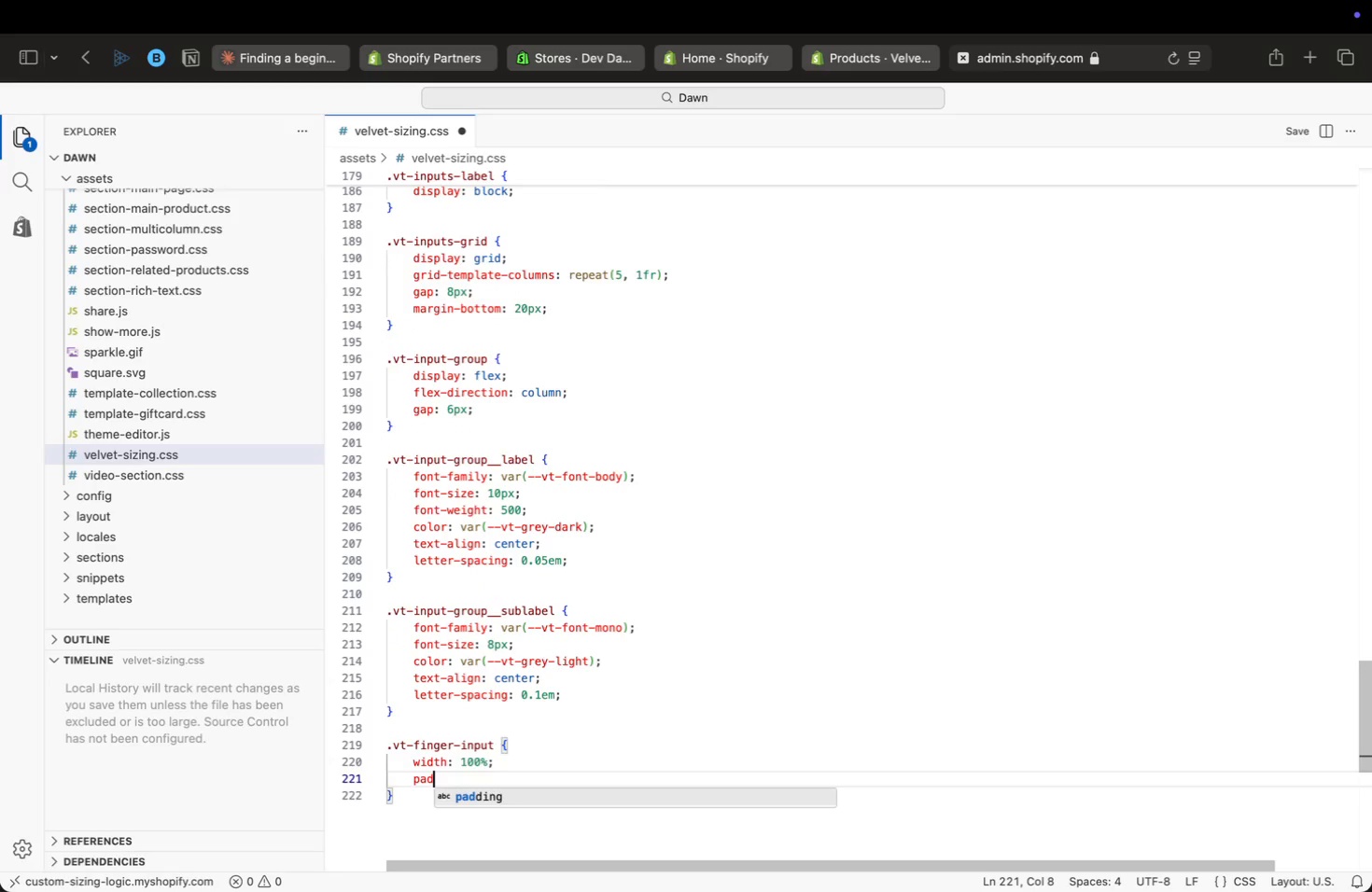 
type(pad)
 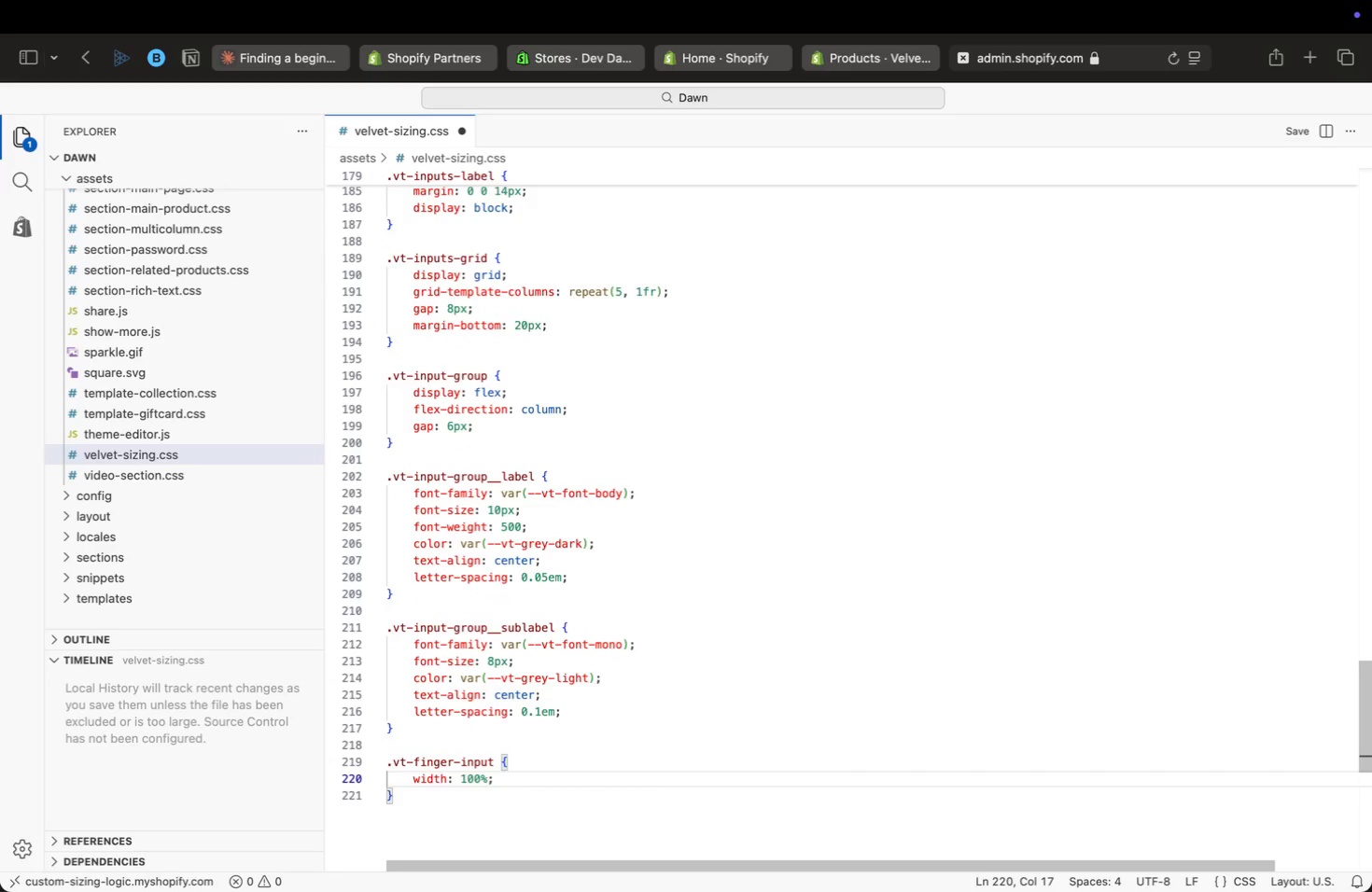 
key(Enter)
 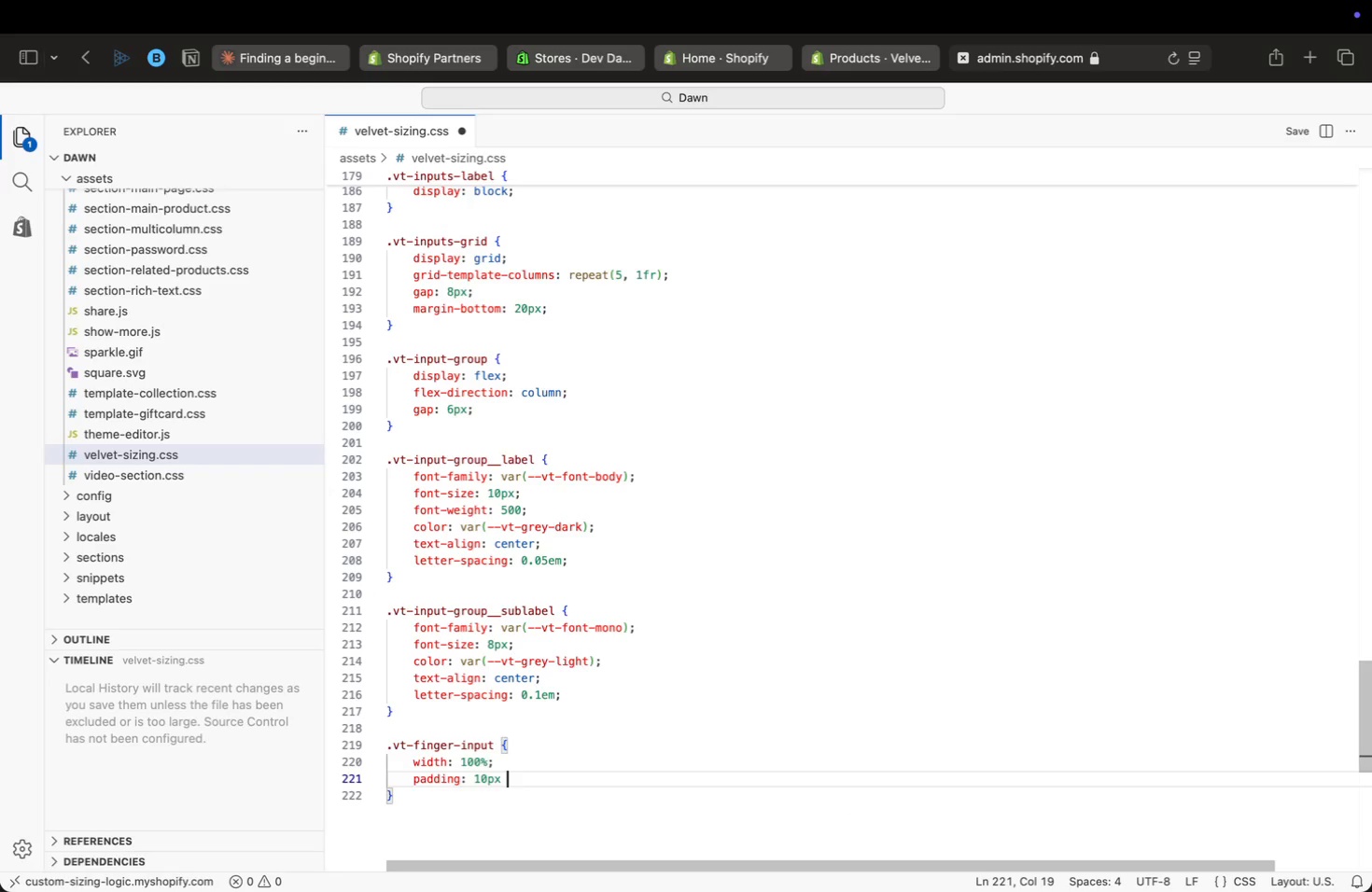 
type(: 1-)
key(Backspace)
type(0px 4px;)
 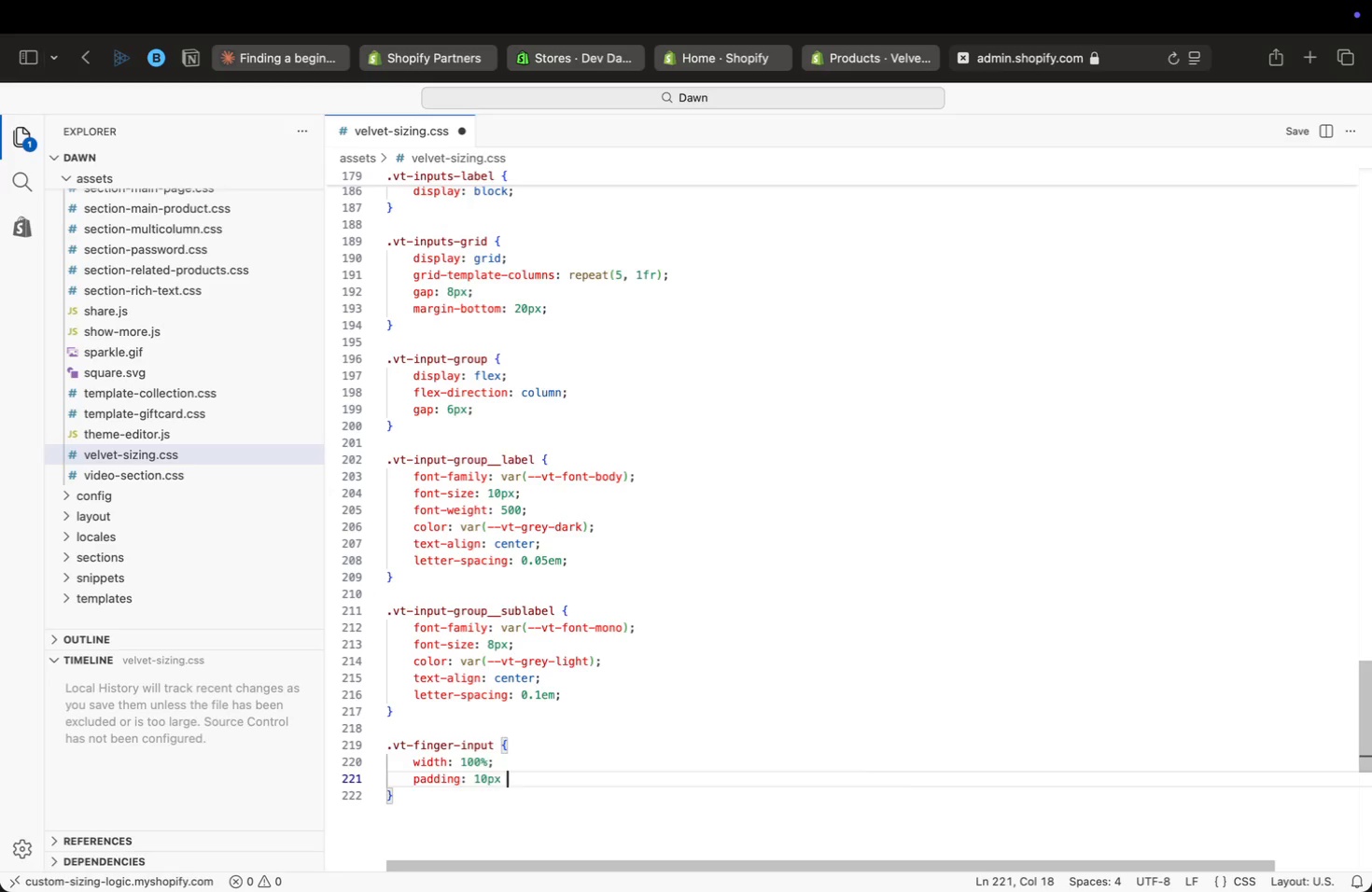 
key(Enter)
 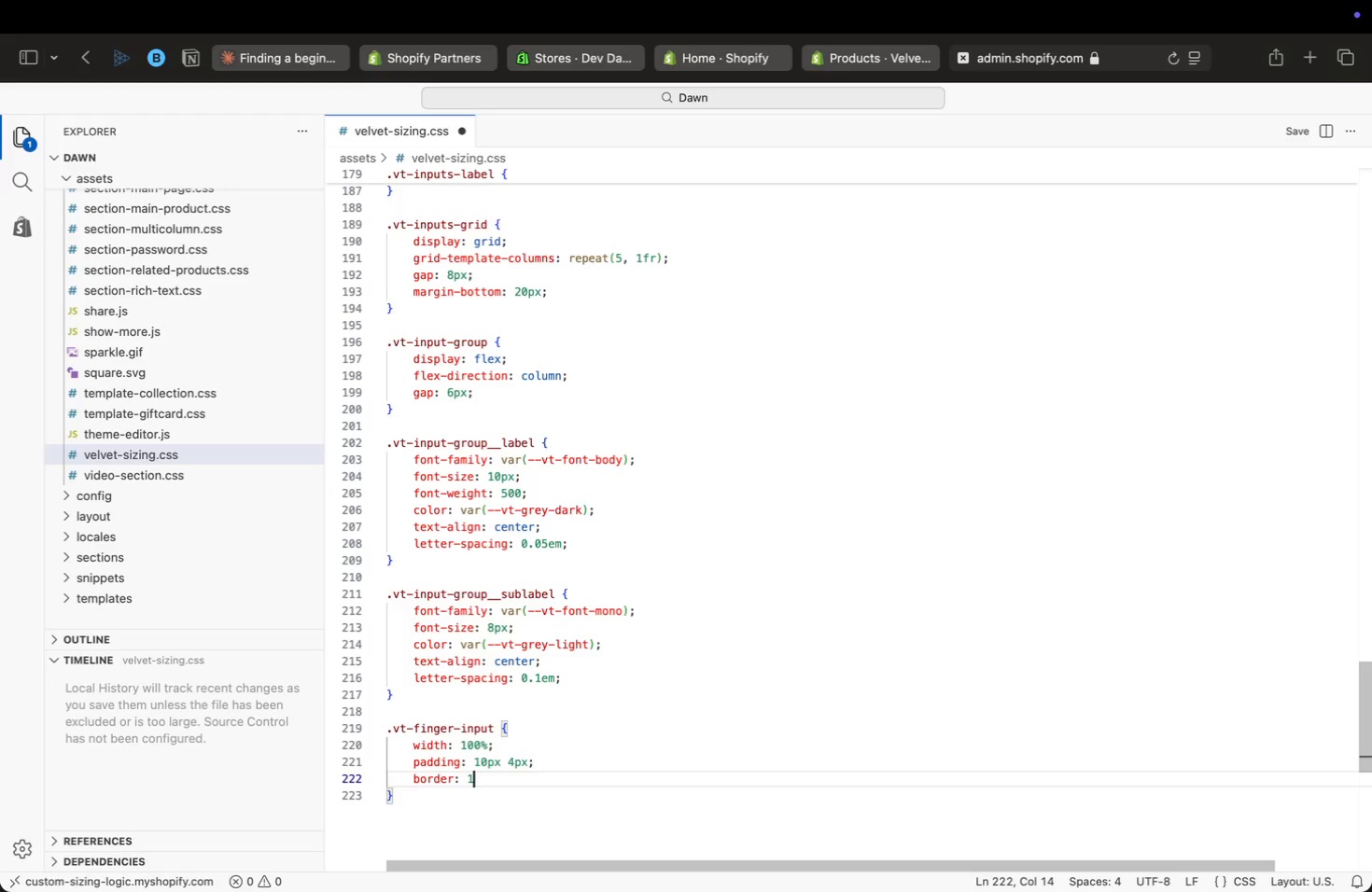 
type(border: 1px solid var(border)
 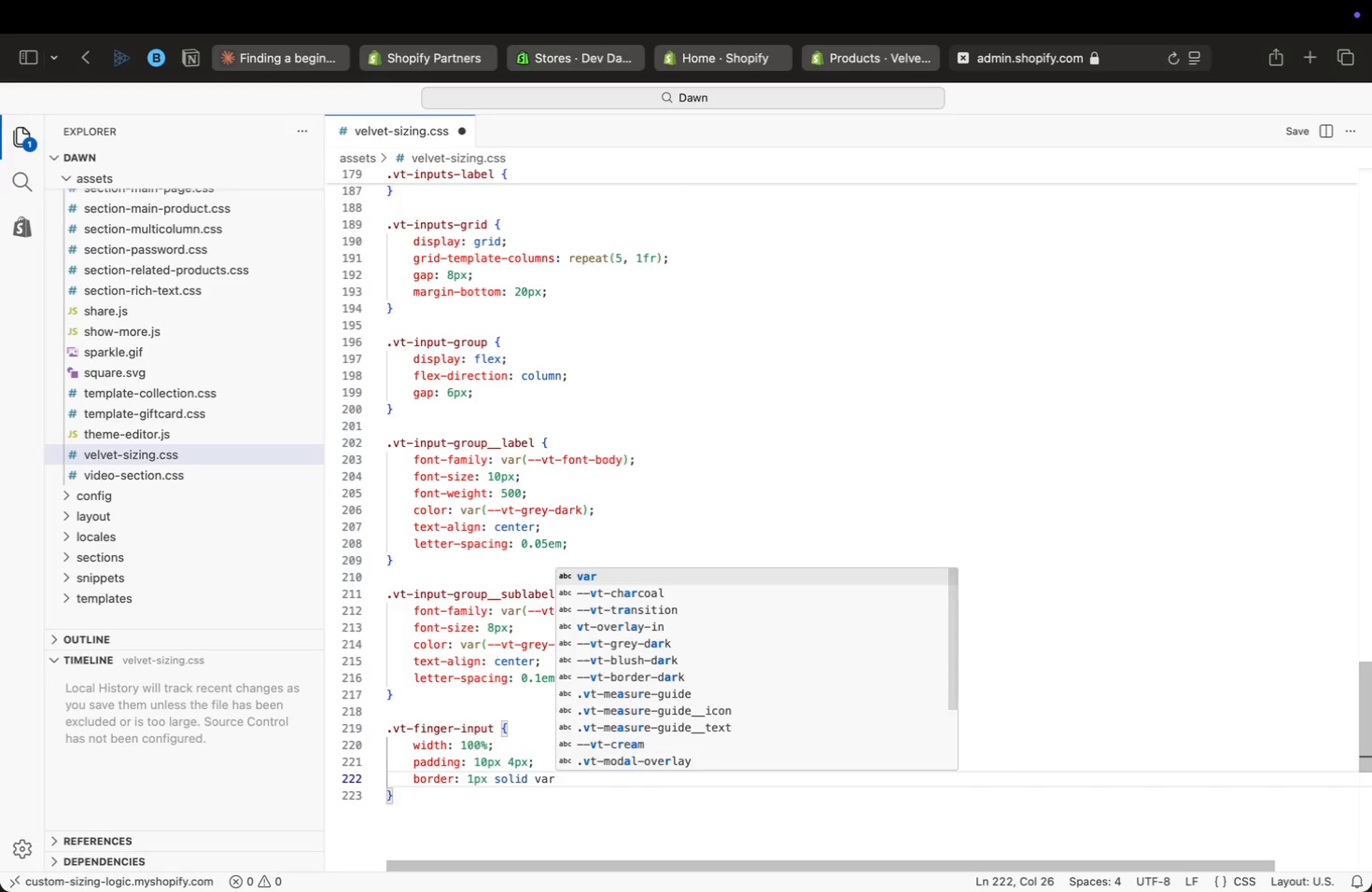 
 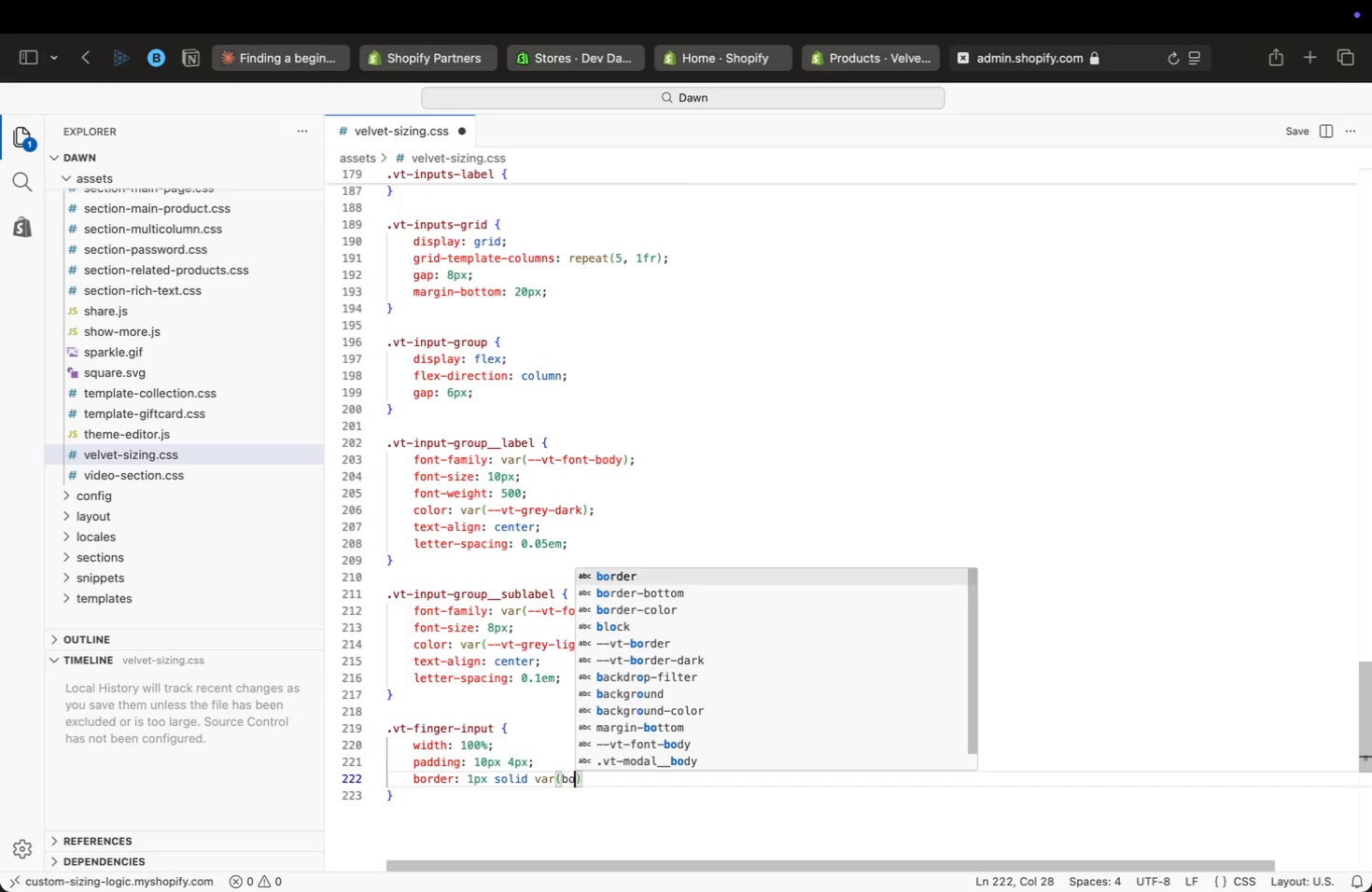 
key(ArrowDown)
 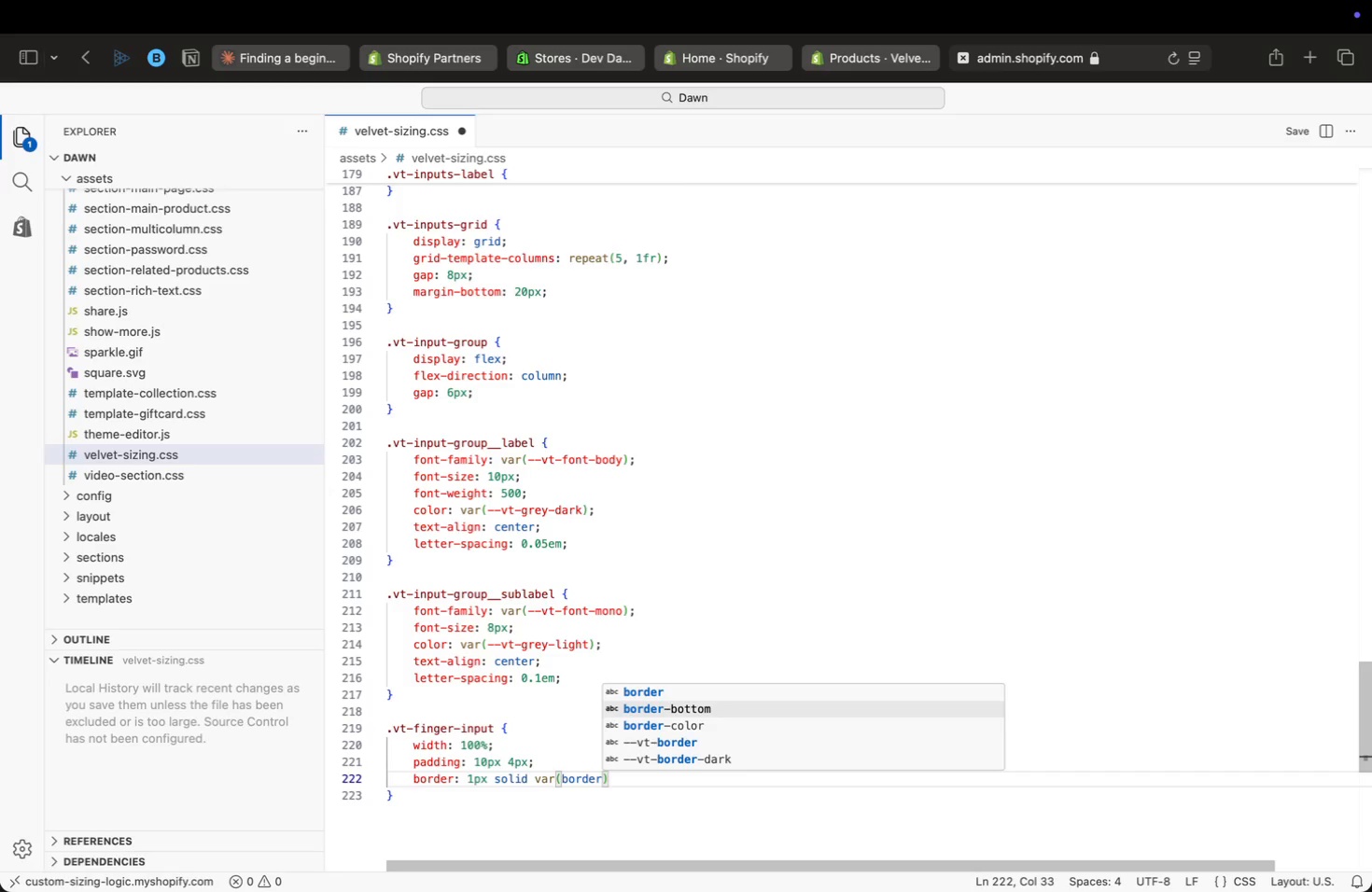 
key(ArrowDown)
 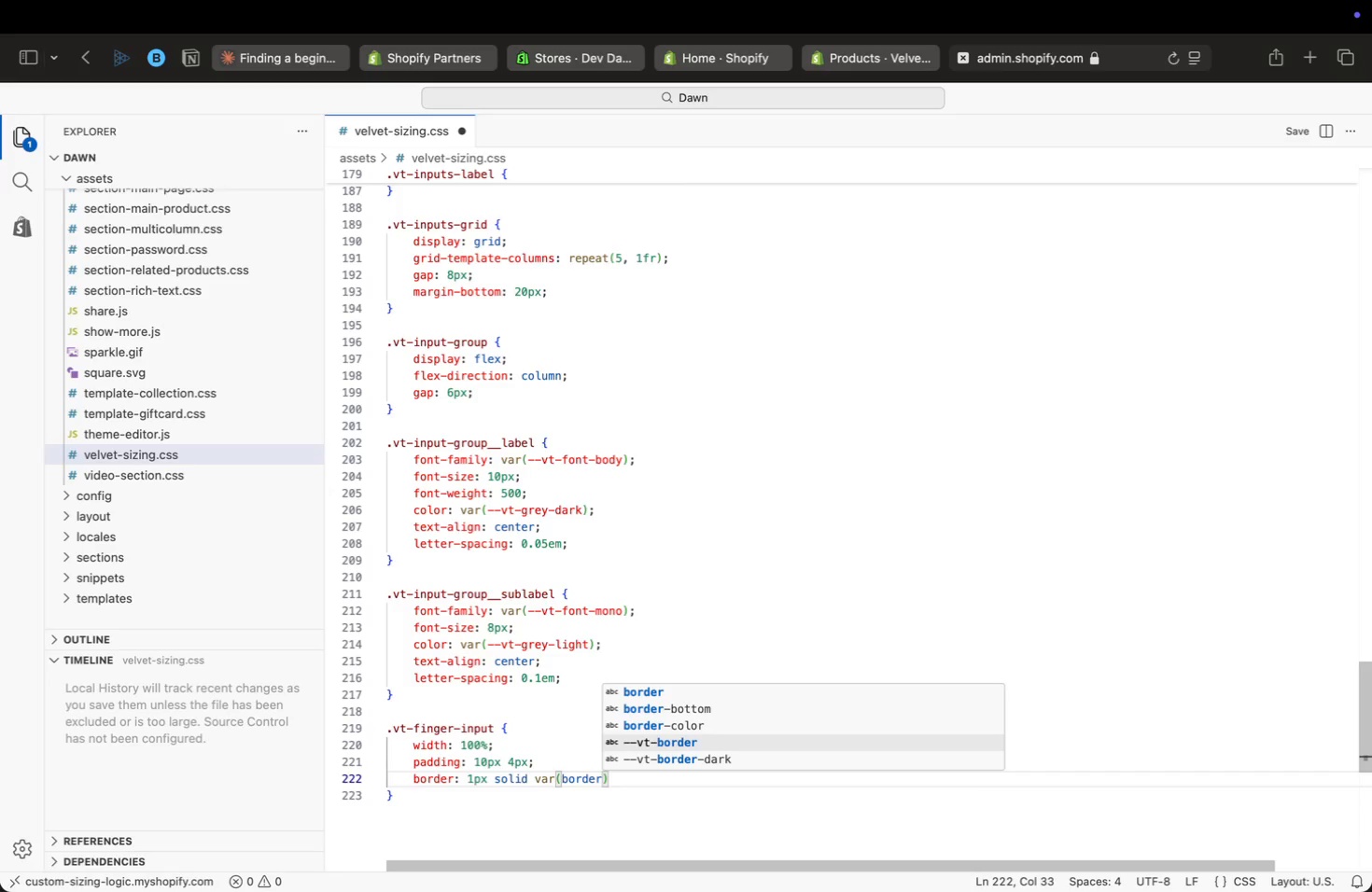 
key(ArrowDown)
 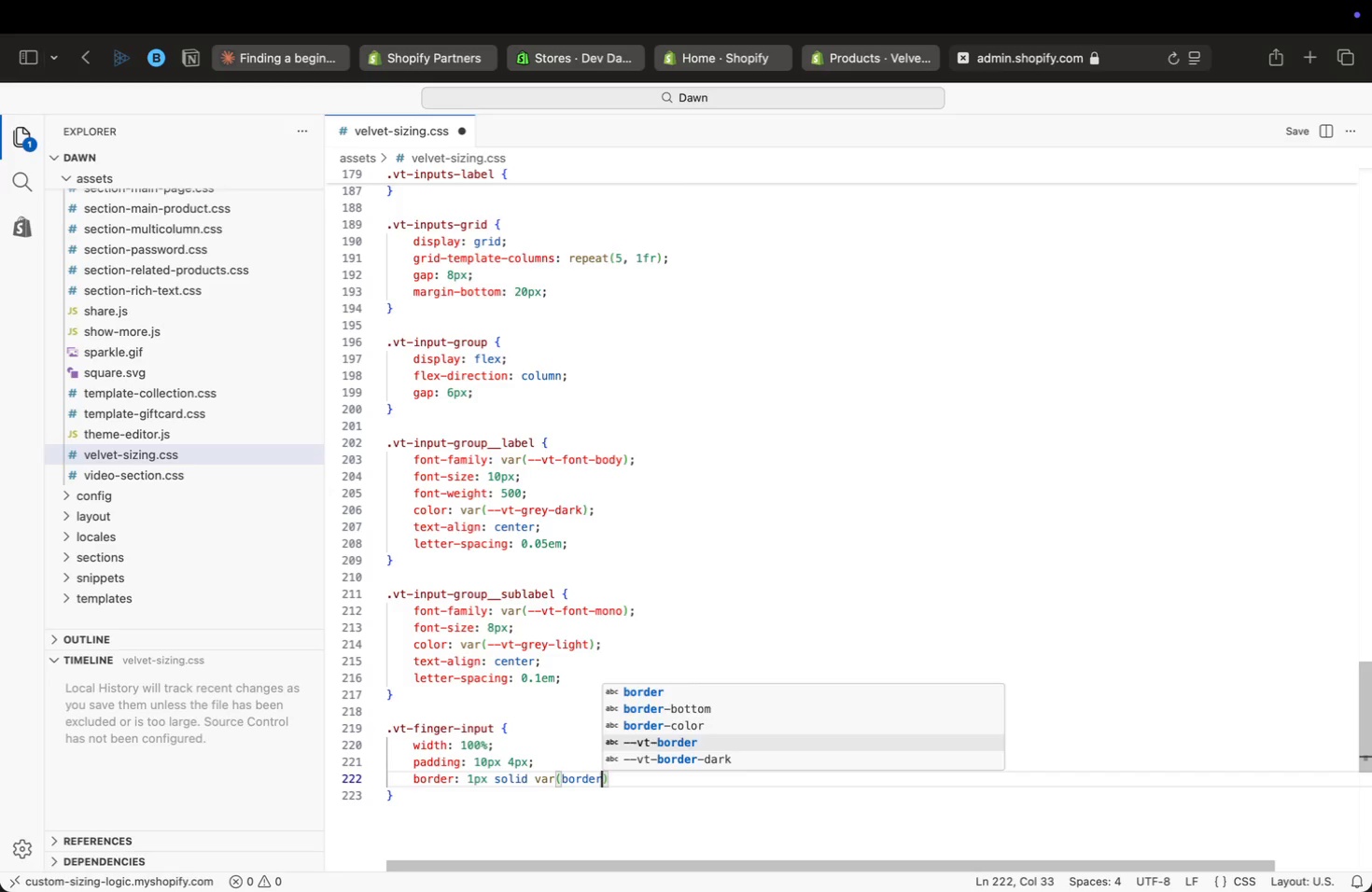 
key(Enter)
 